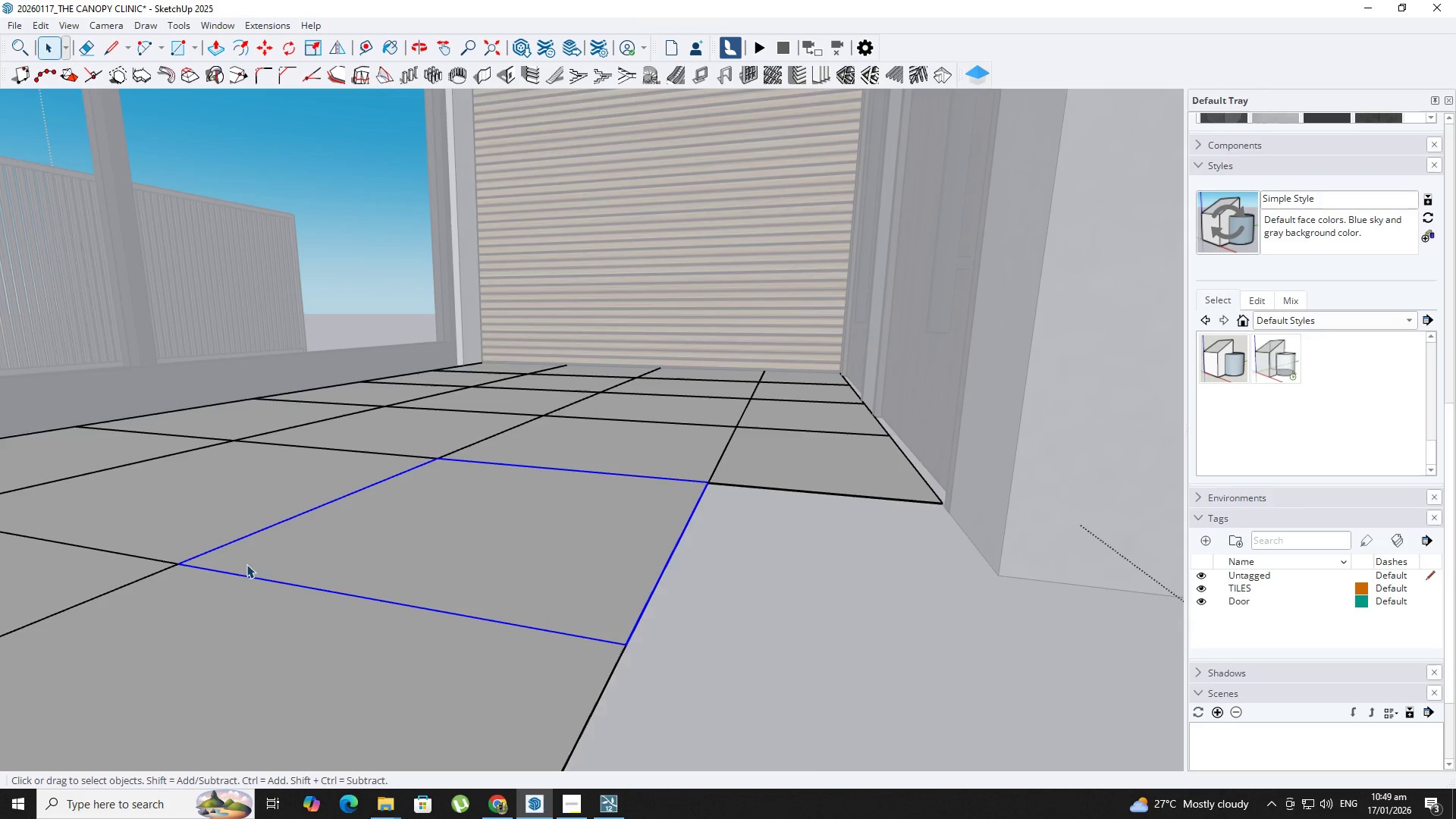 
key(M)
 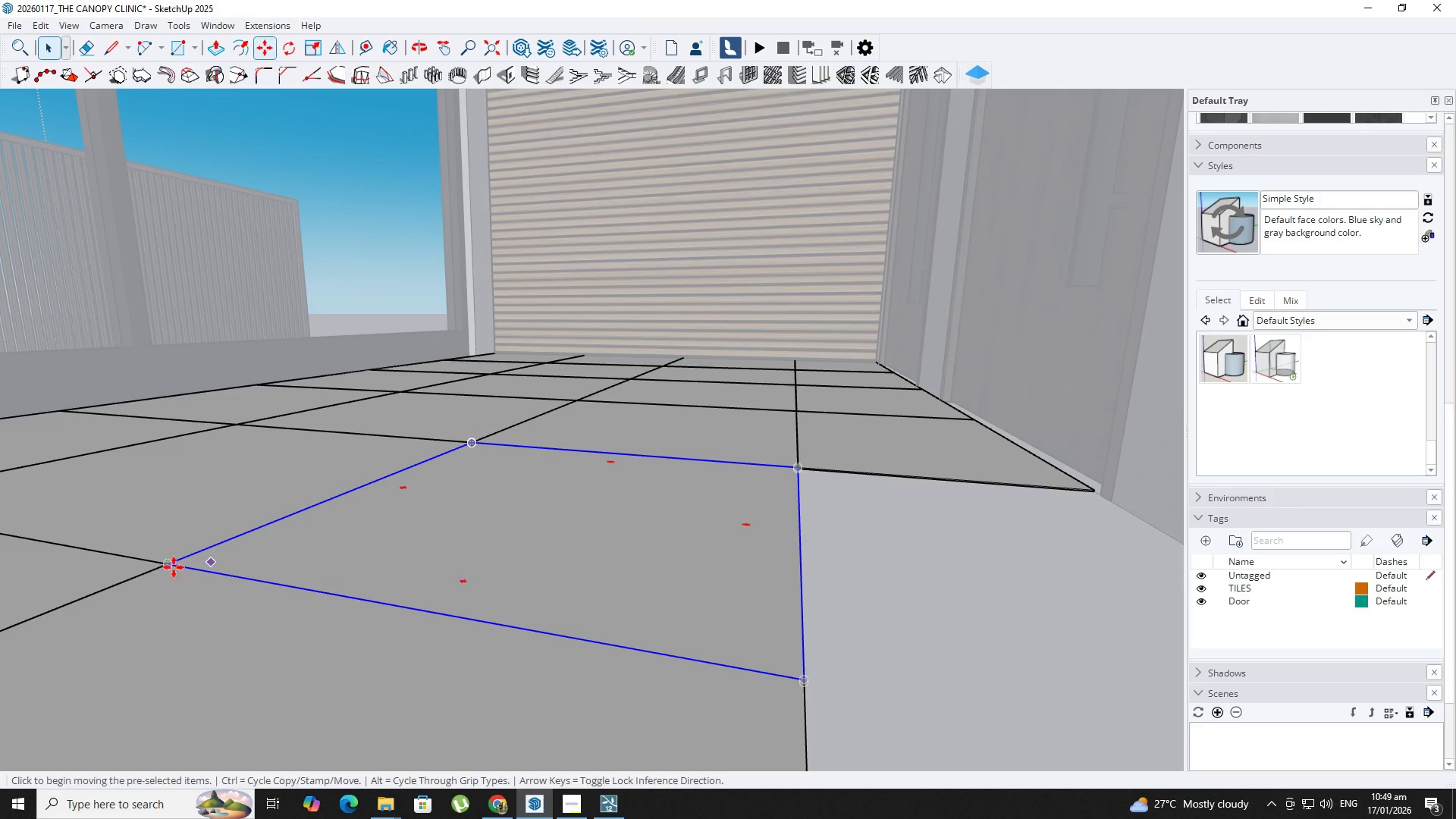 
key(Comma)
 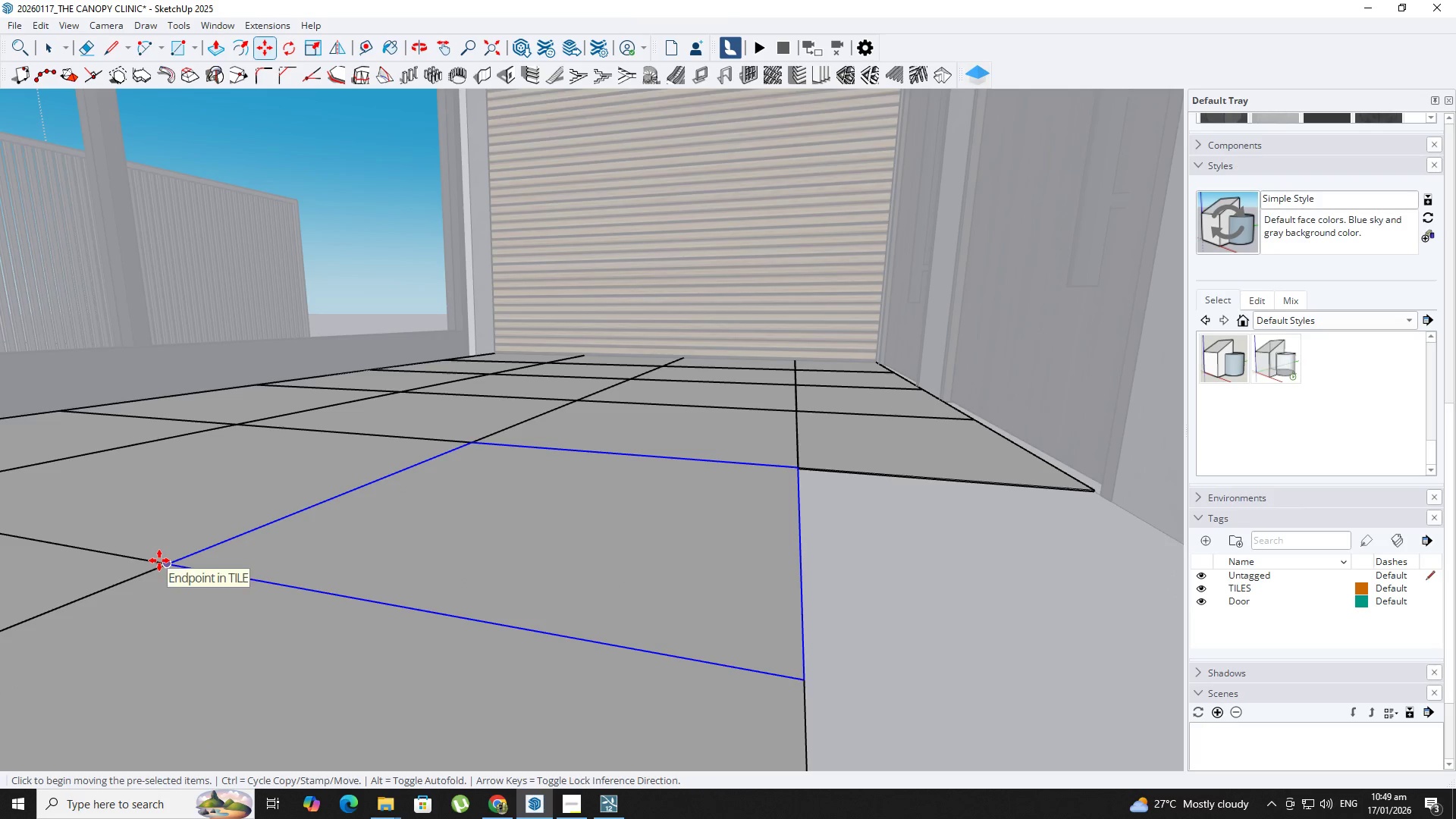 
scroll: coordinate [214, 563], scroll_direction: up, amount: 3.0
 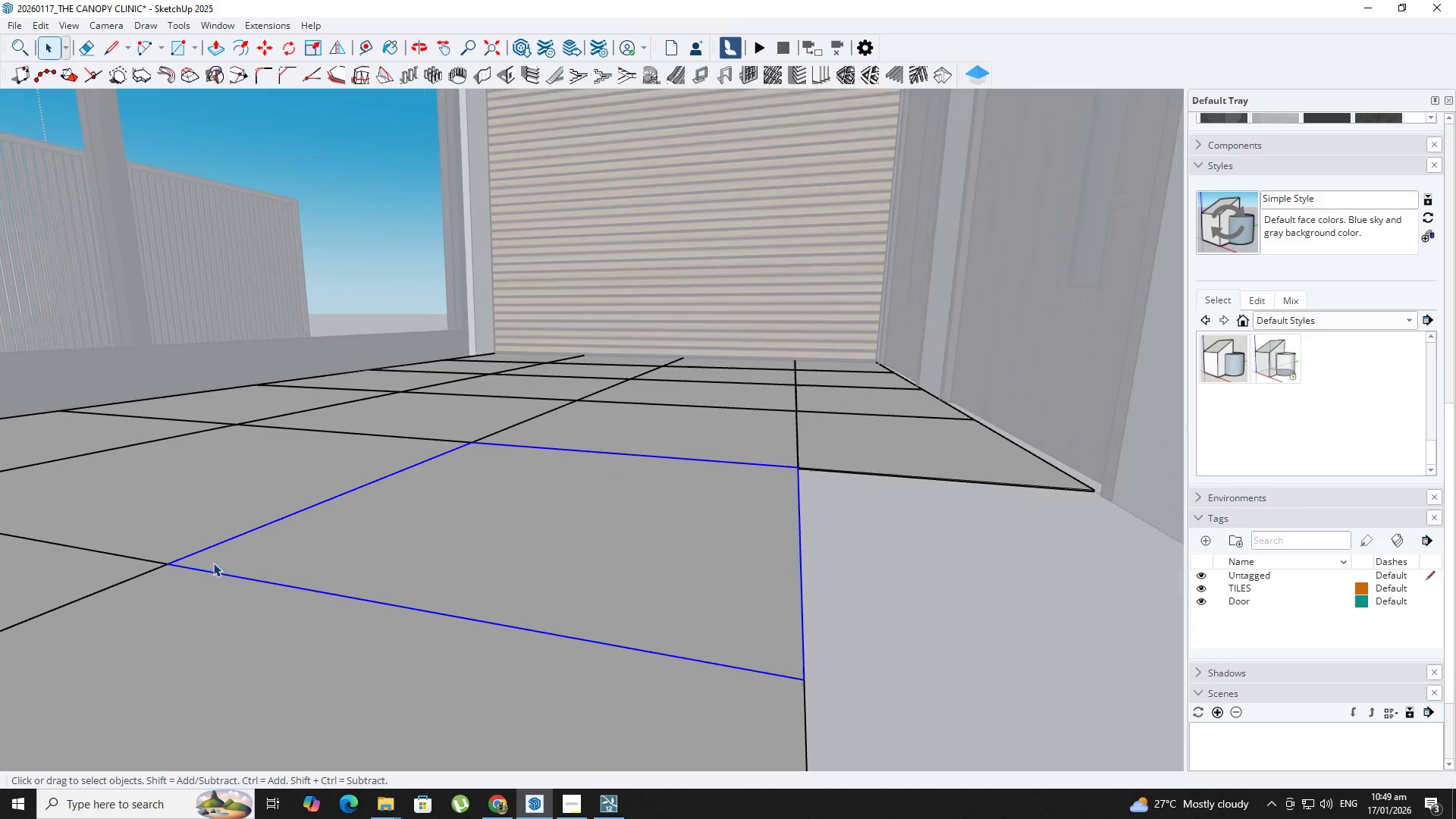 
key(Control+ControlLeft)
 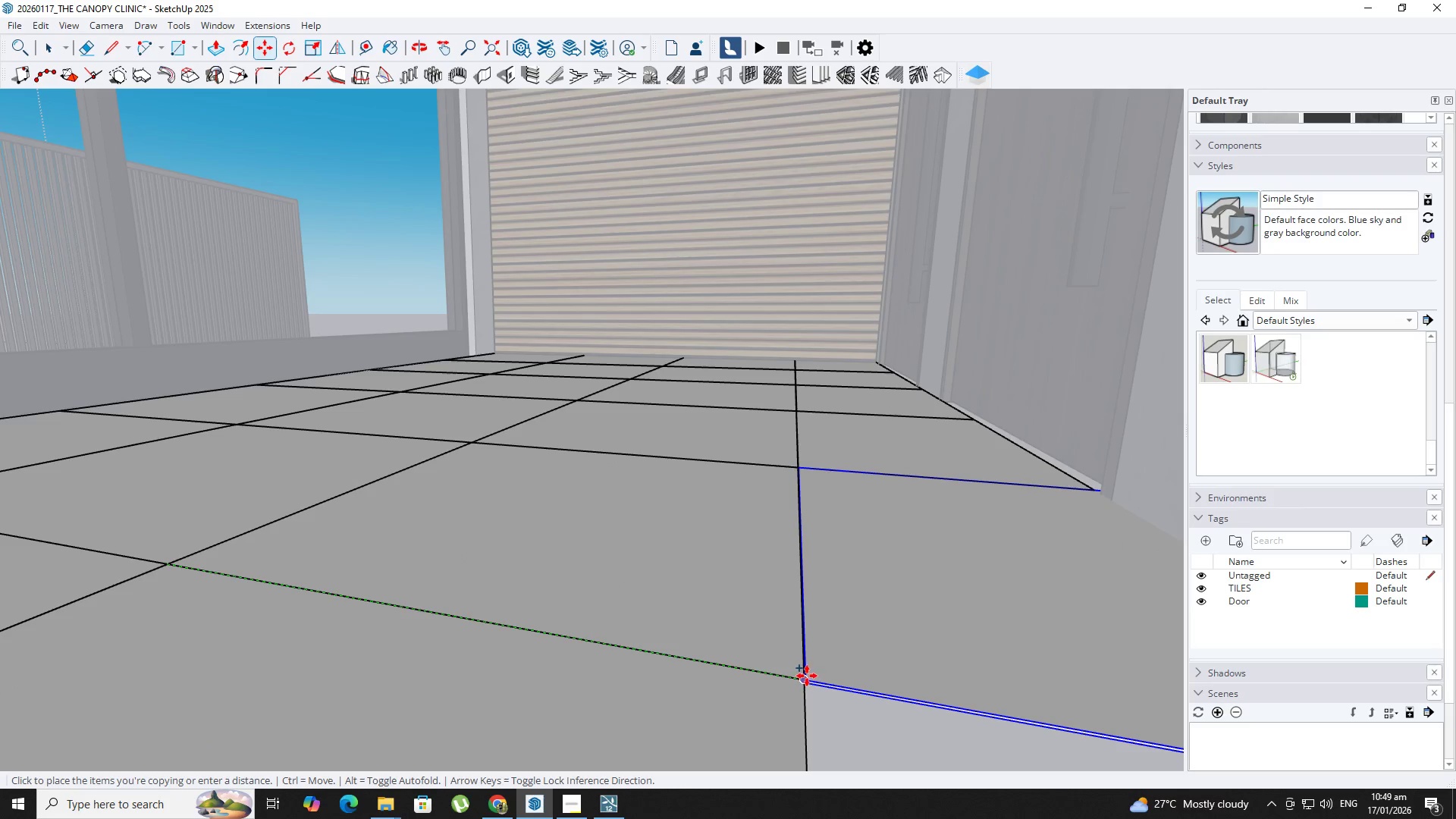 
left_click([807, 676])
 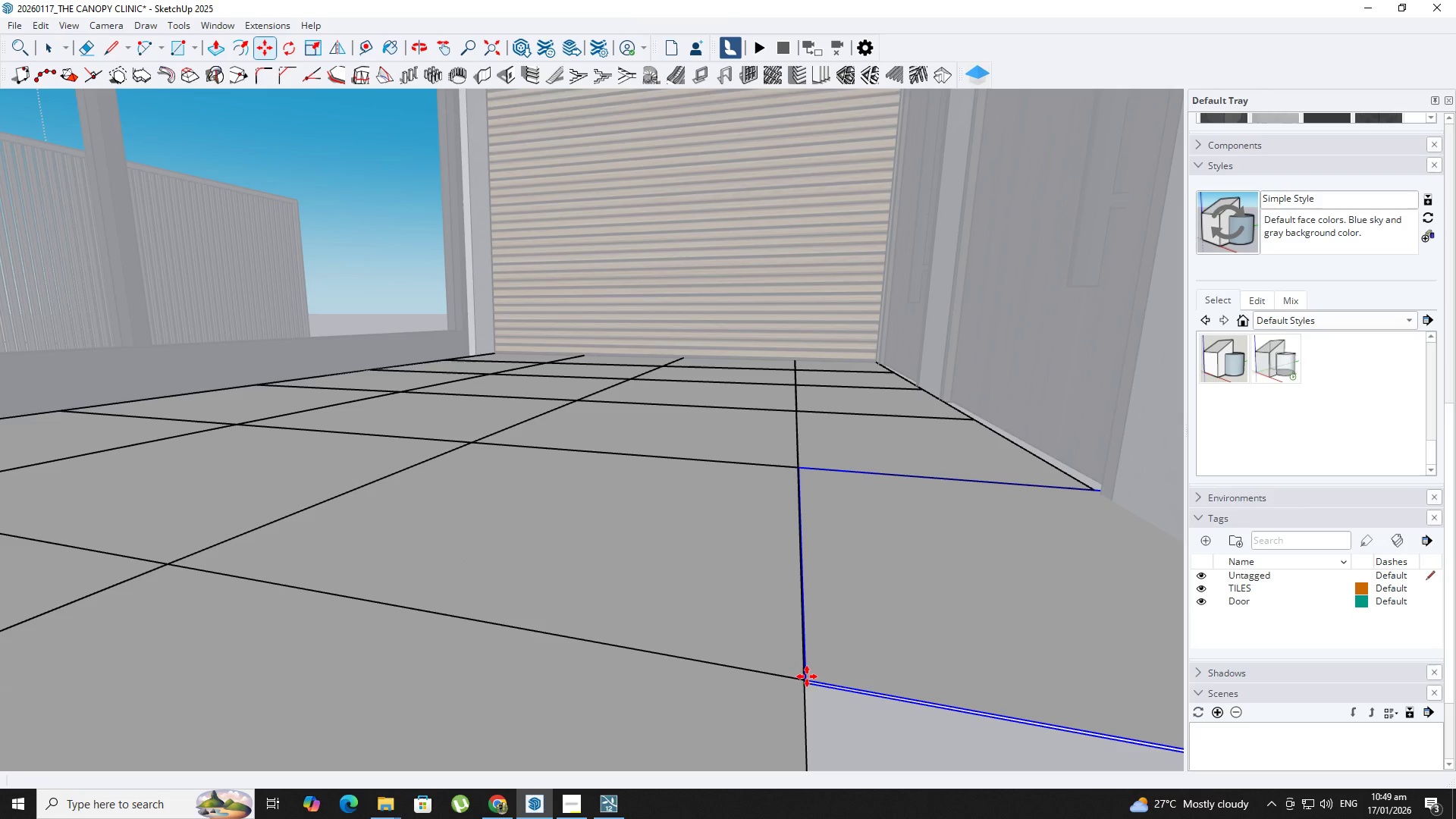 
hold_key(key=ShiftLeft, duration=0.55)
 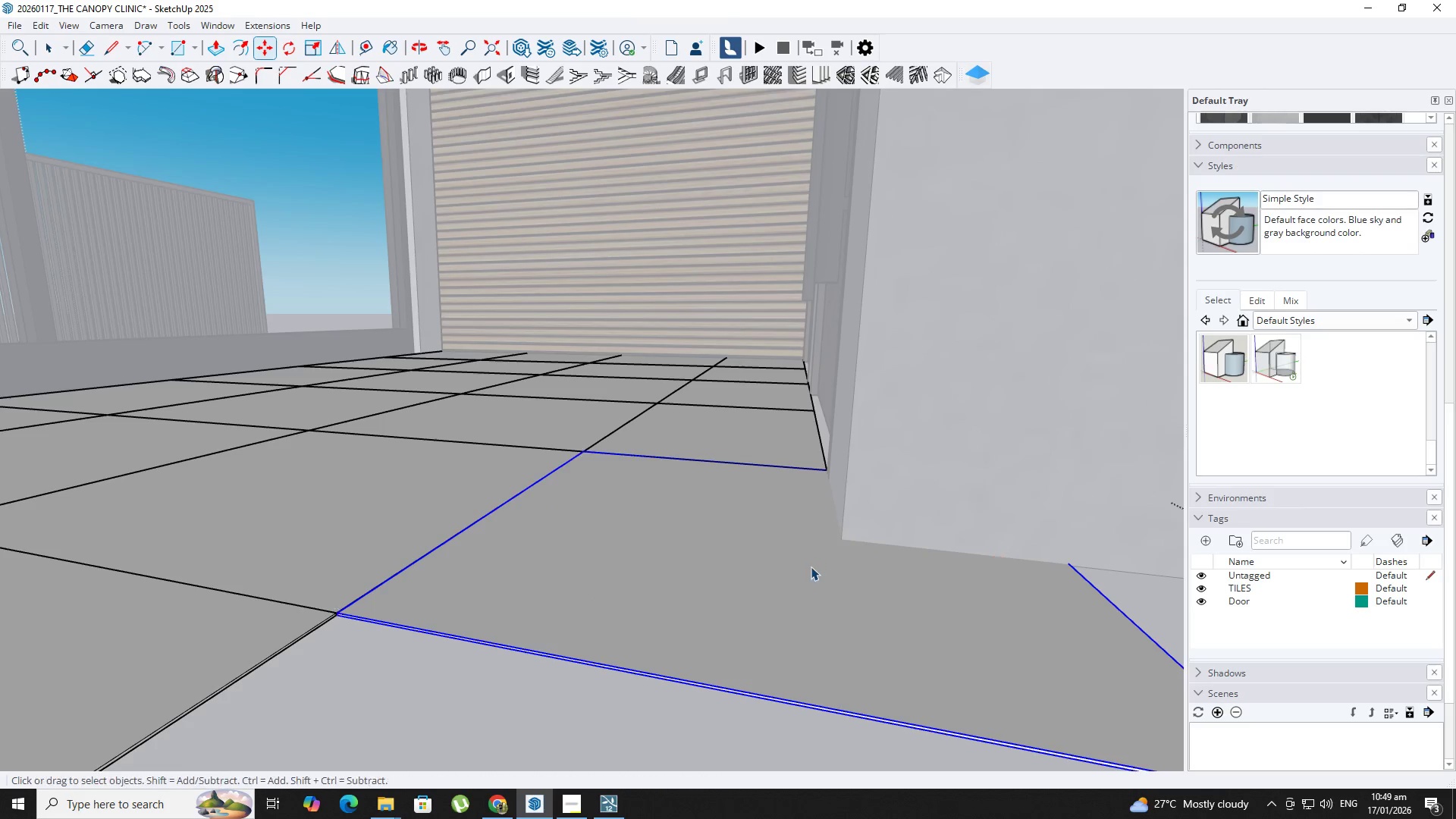 
key(Space)
 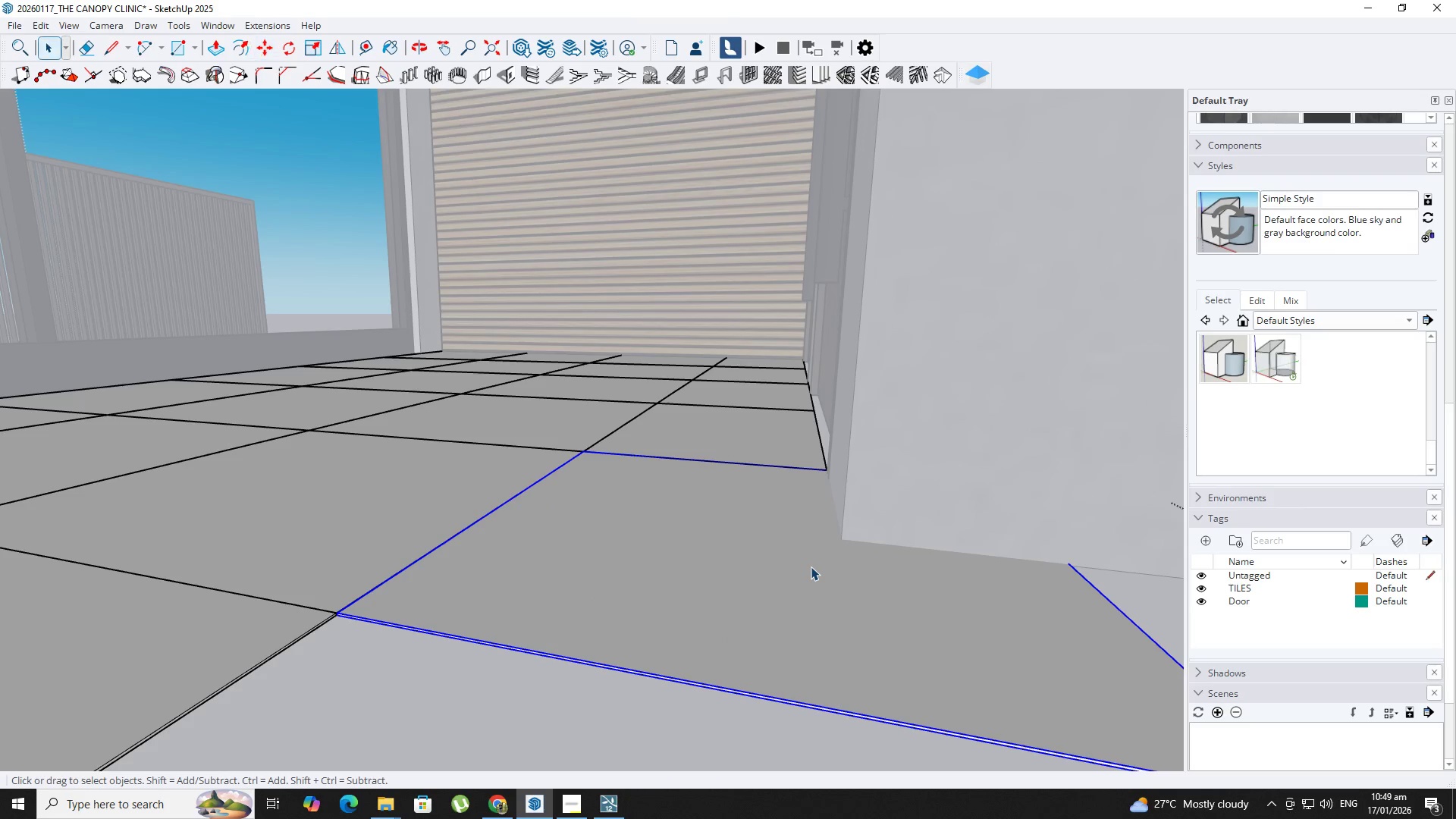 
scroll: coordinate [349, 610], scroll_direction: down, amount: 2.0
 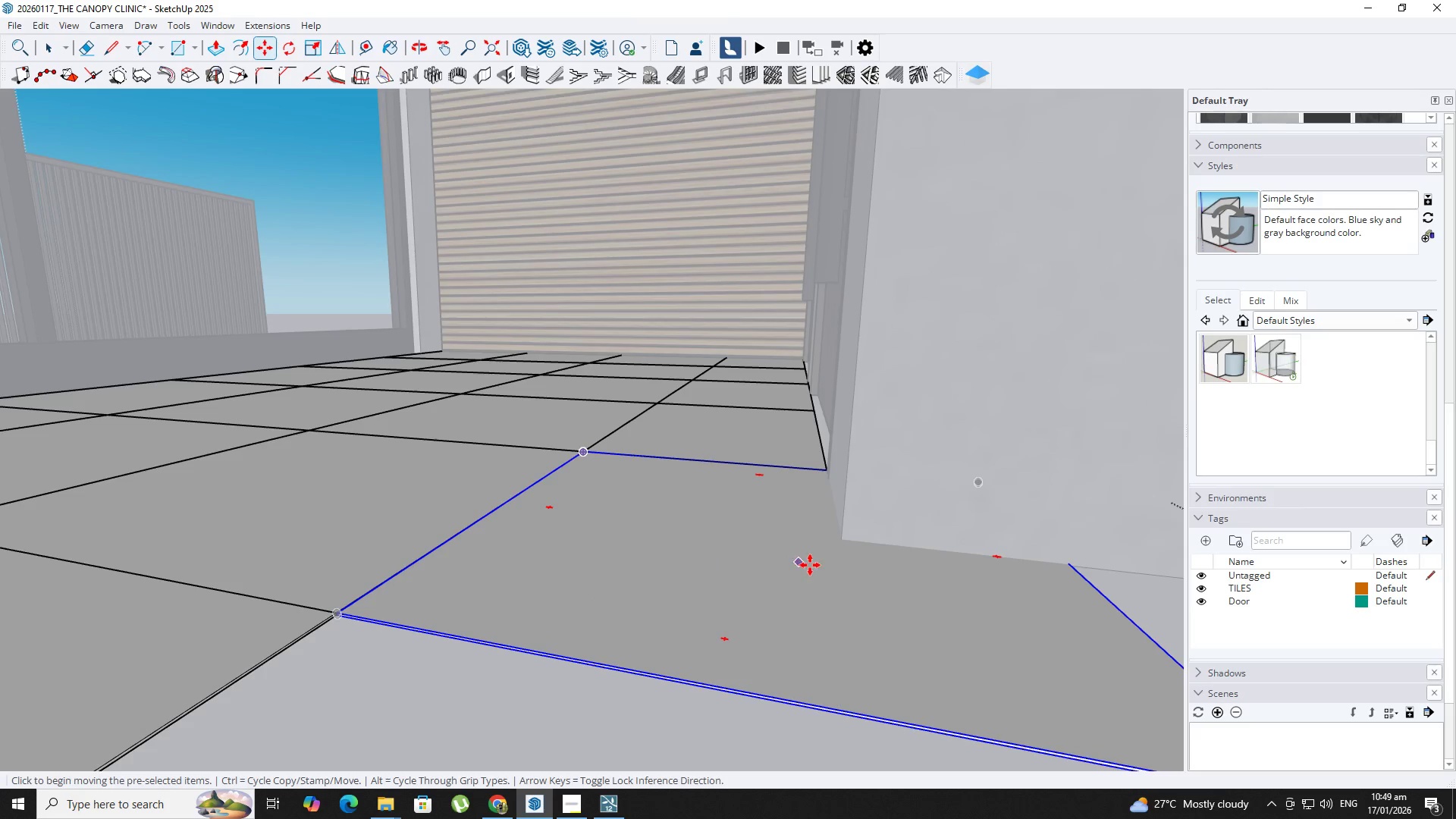 
double_click([811, 566])
 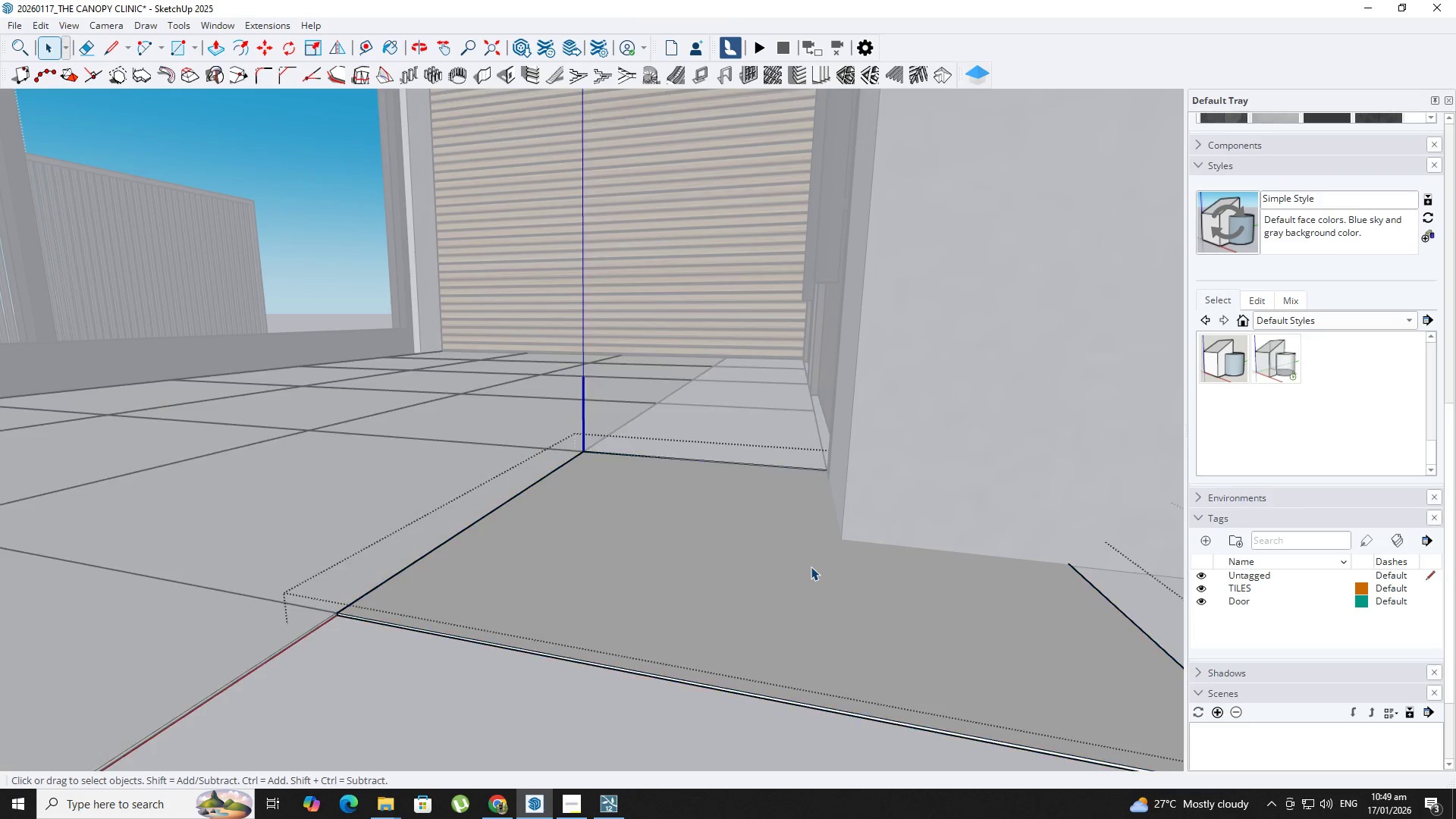 
triple_click([811, 566])
 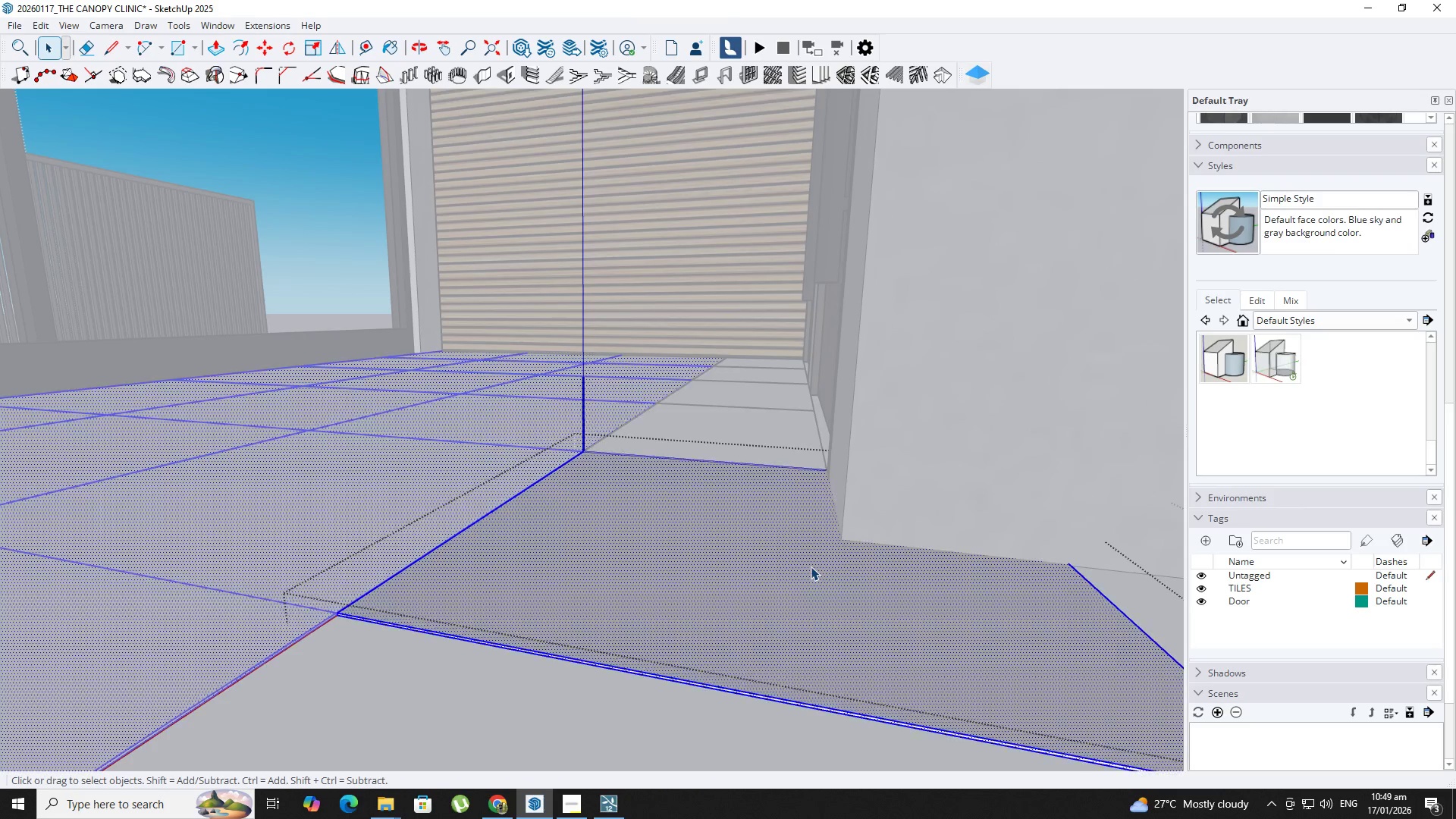 
triple_click([811, 566])
 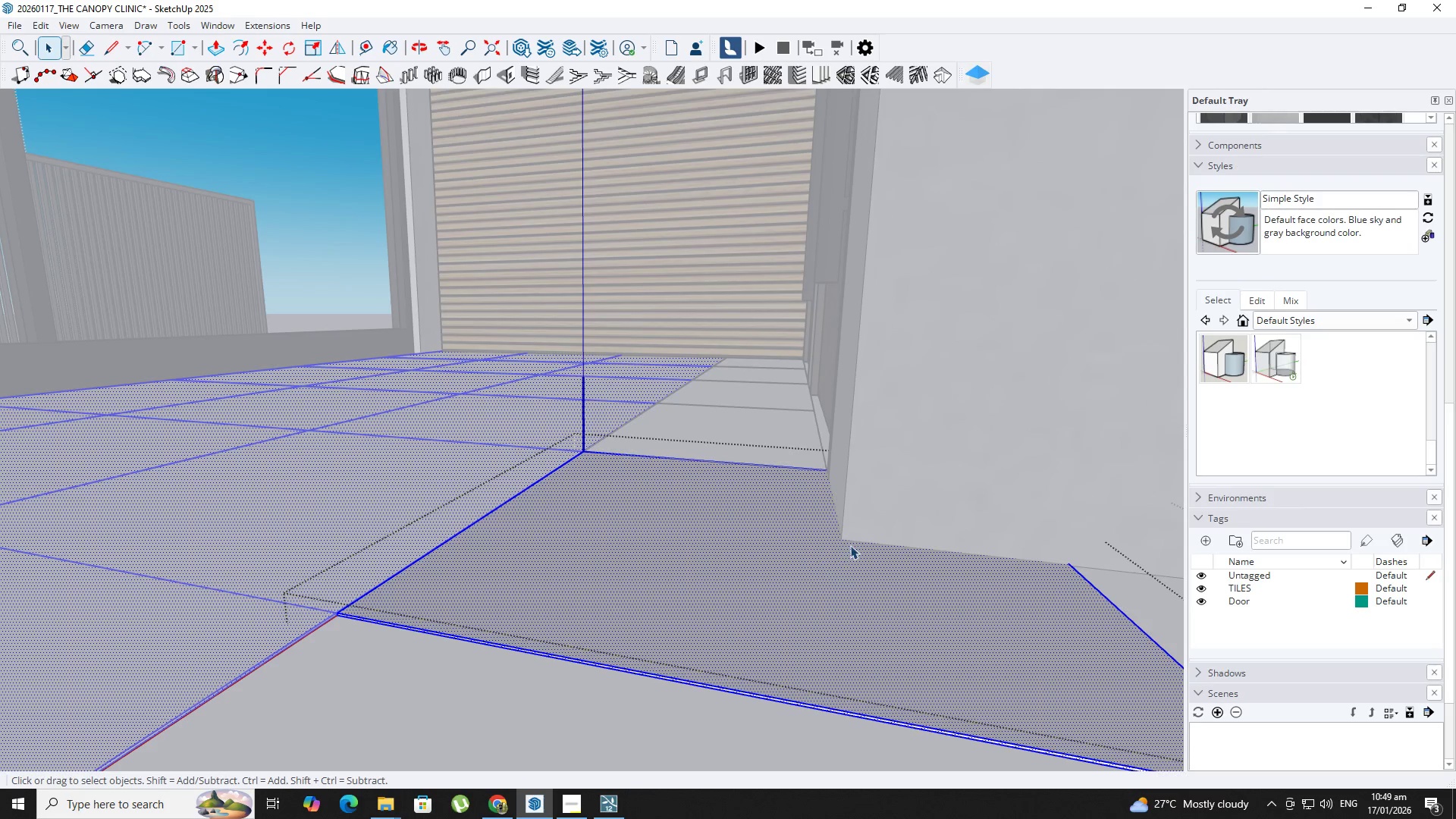 
key(T)
 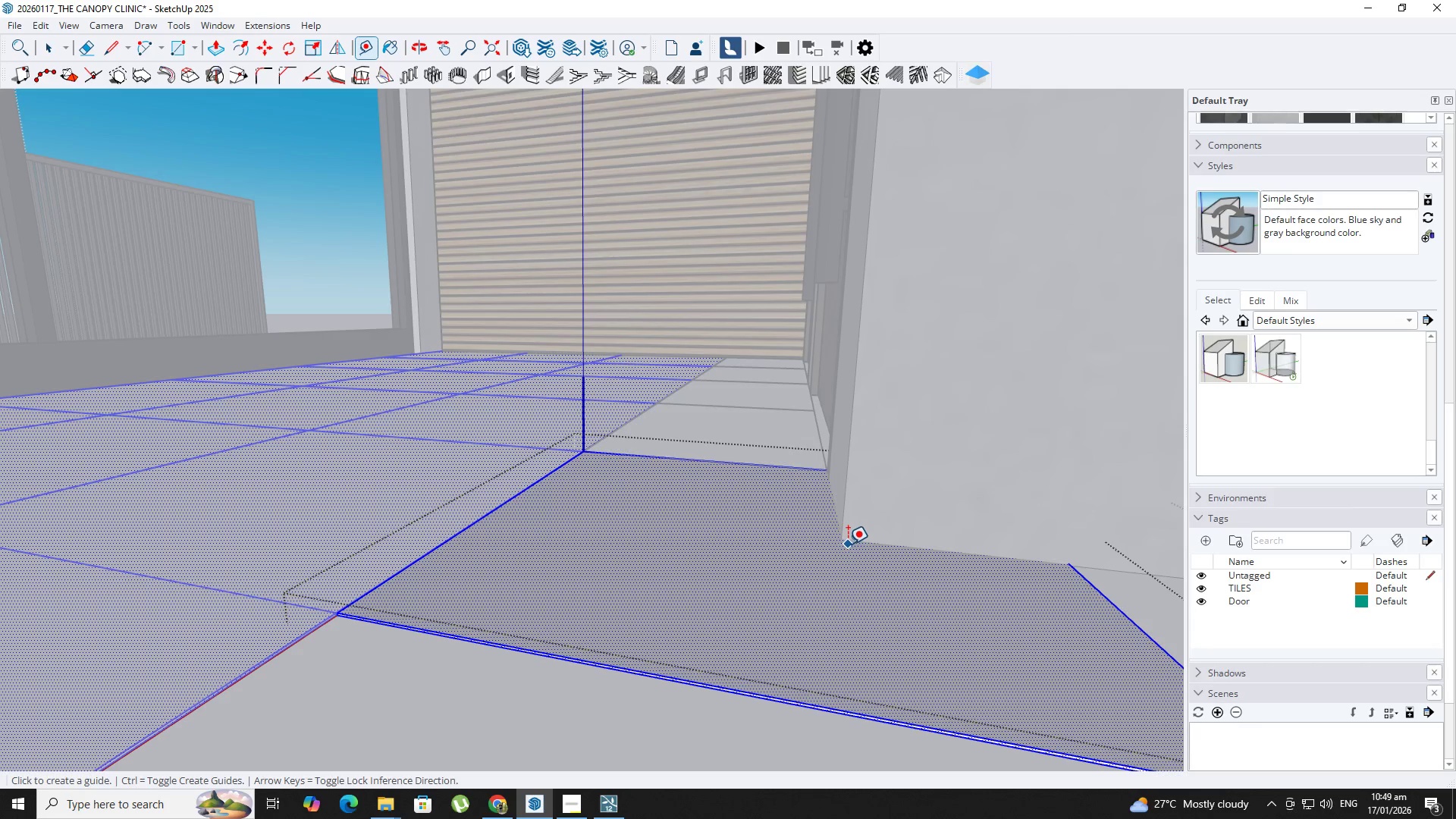 
key(Space)
 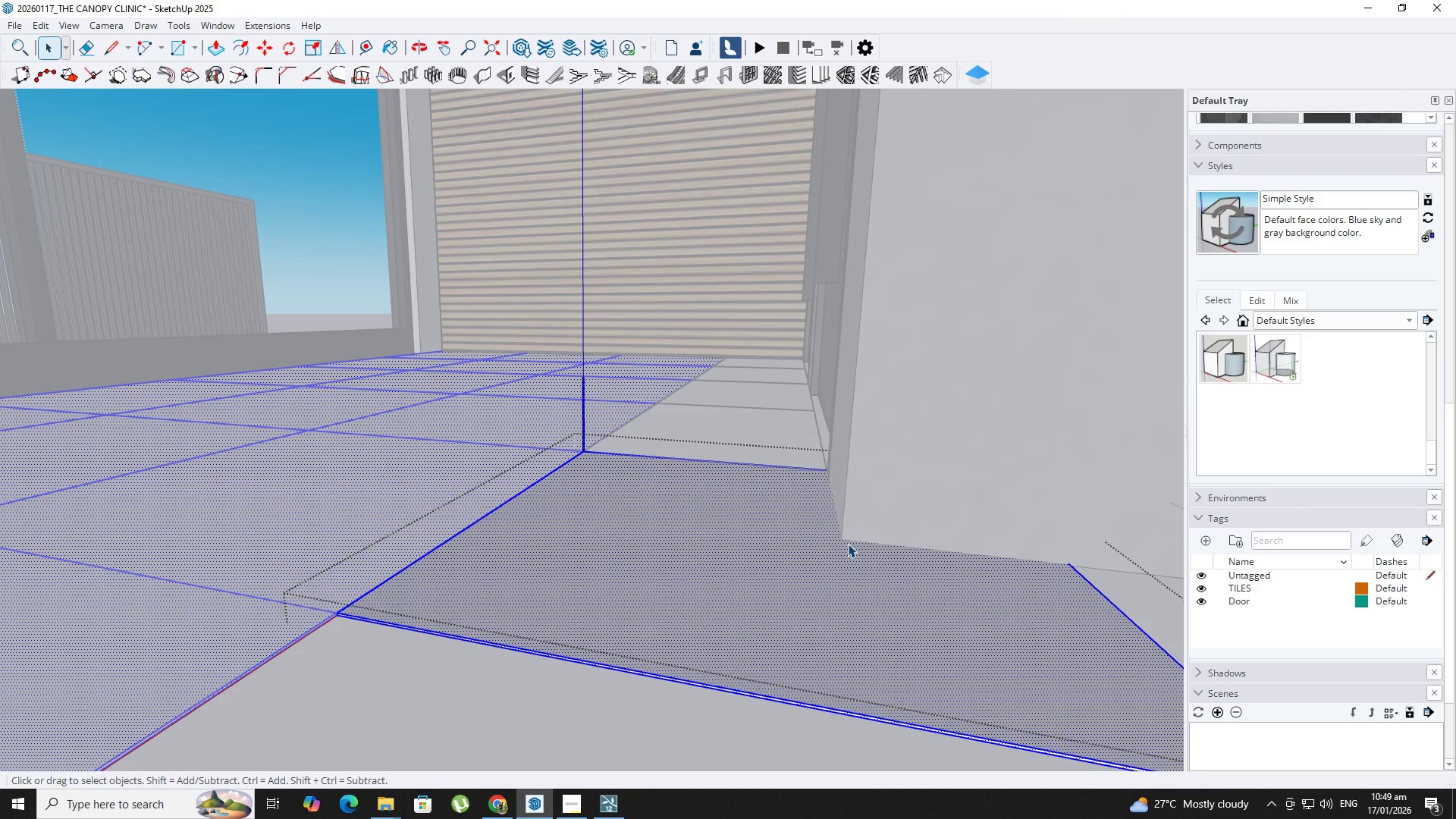 
key(Escape)
 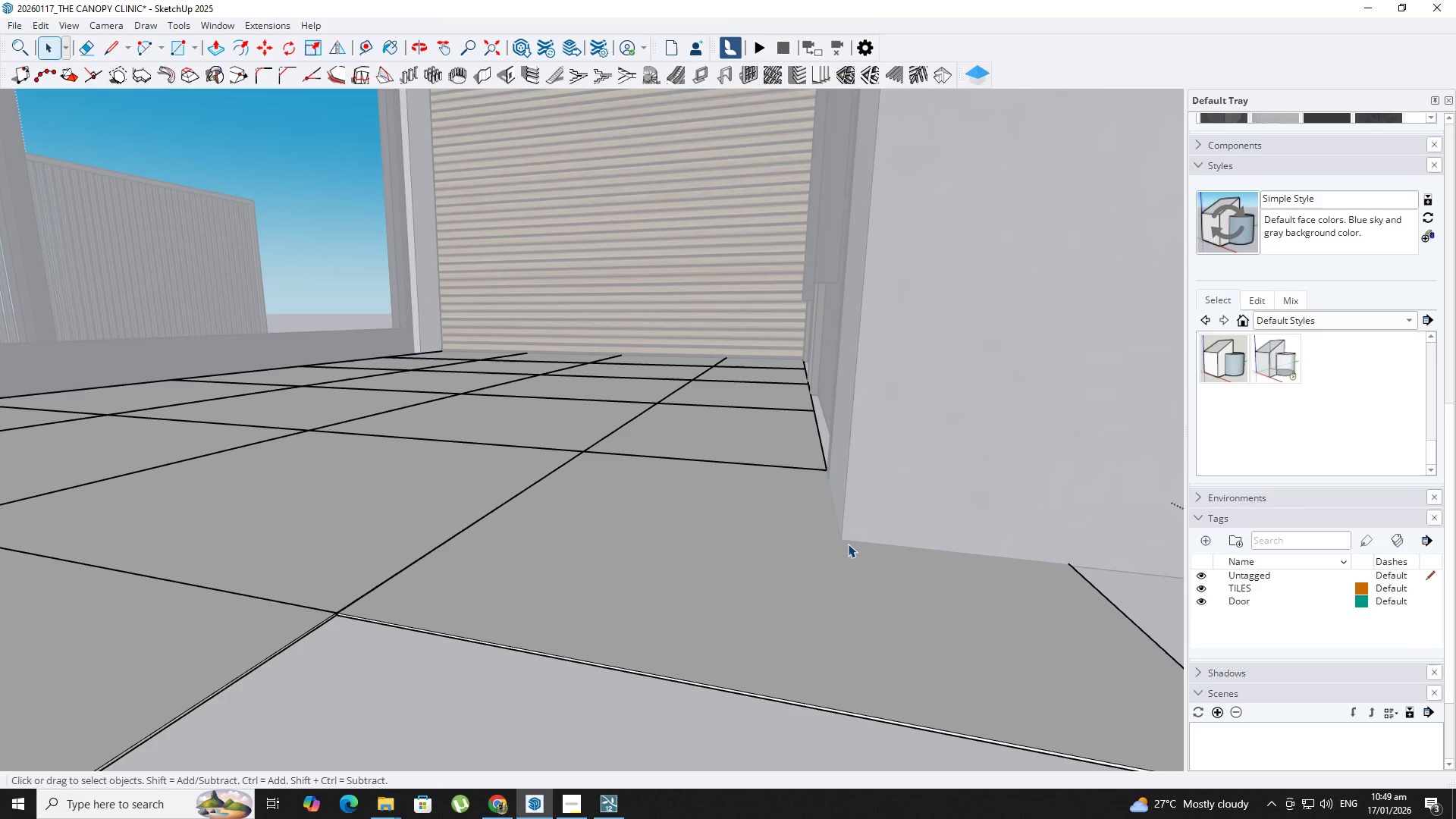 
left_click([847, 544])
 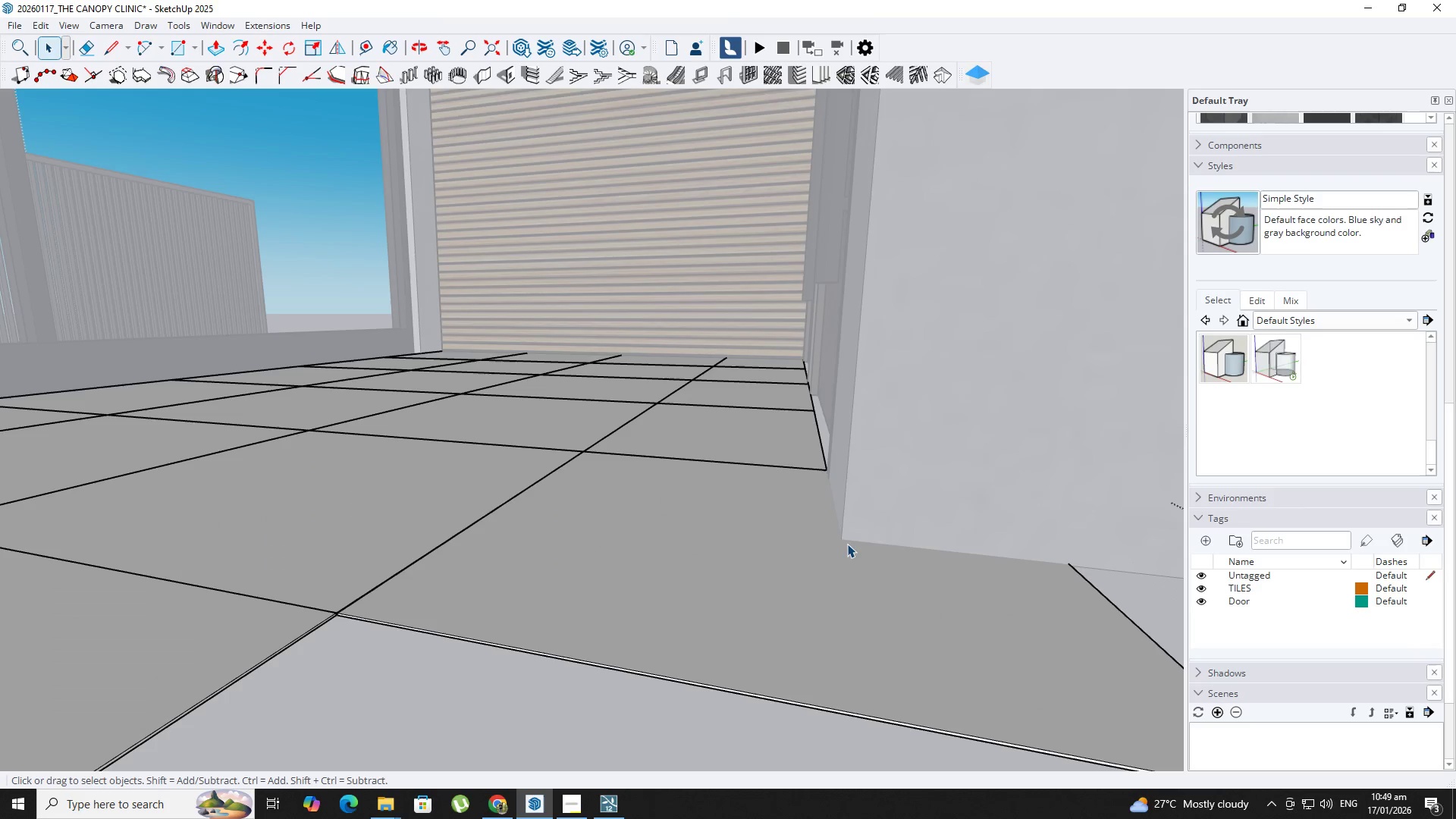 
right_click([847, 544])
 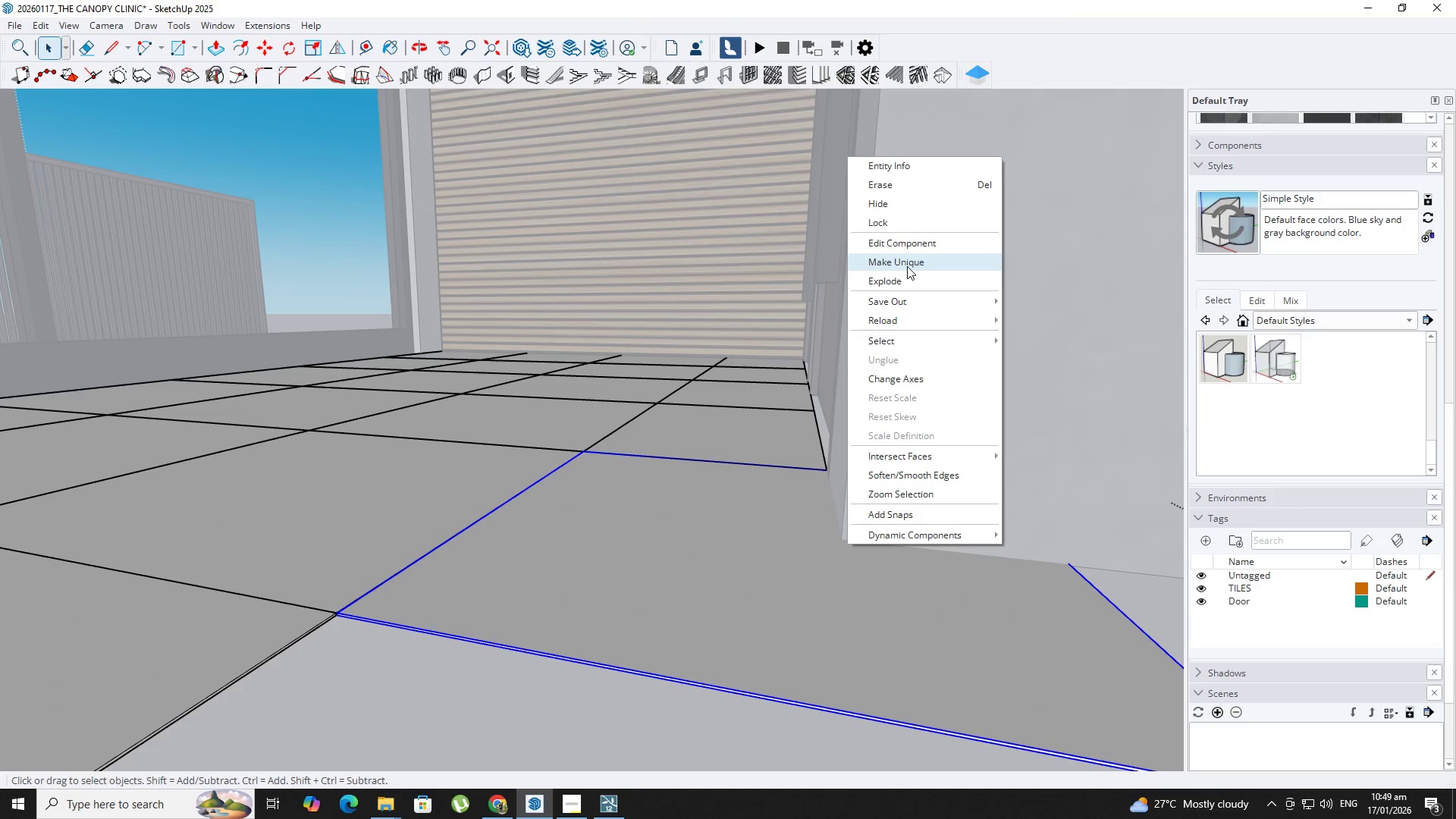 
double_click([761, 611])
 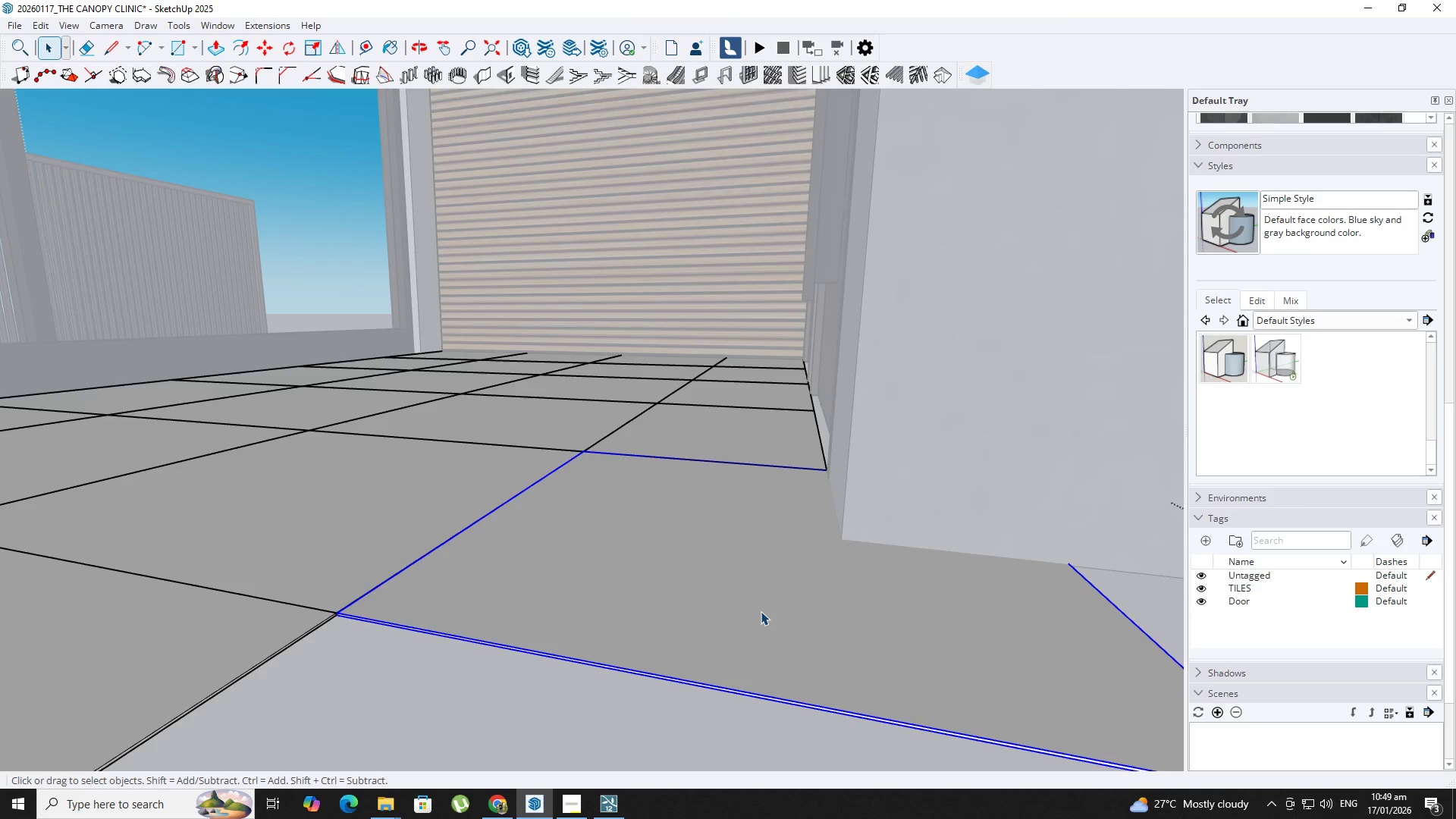 
triple_click([761, 611])
 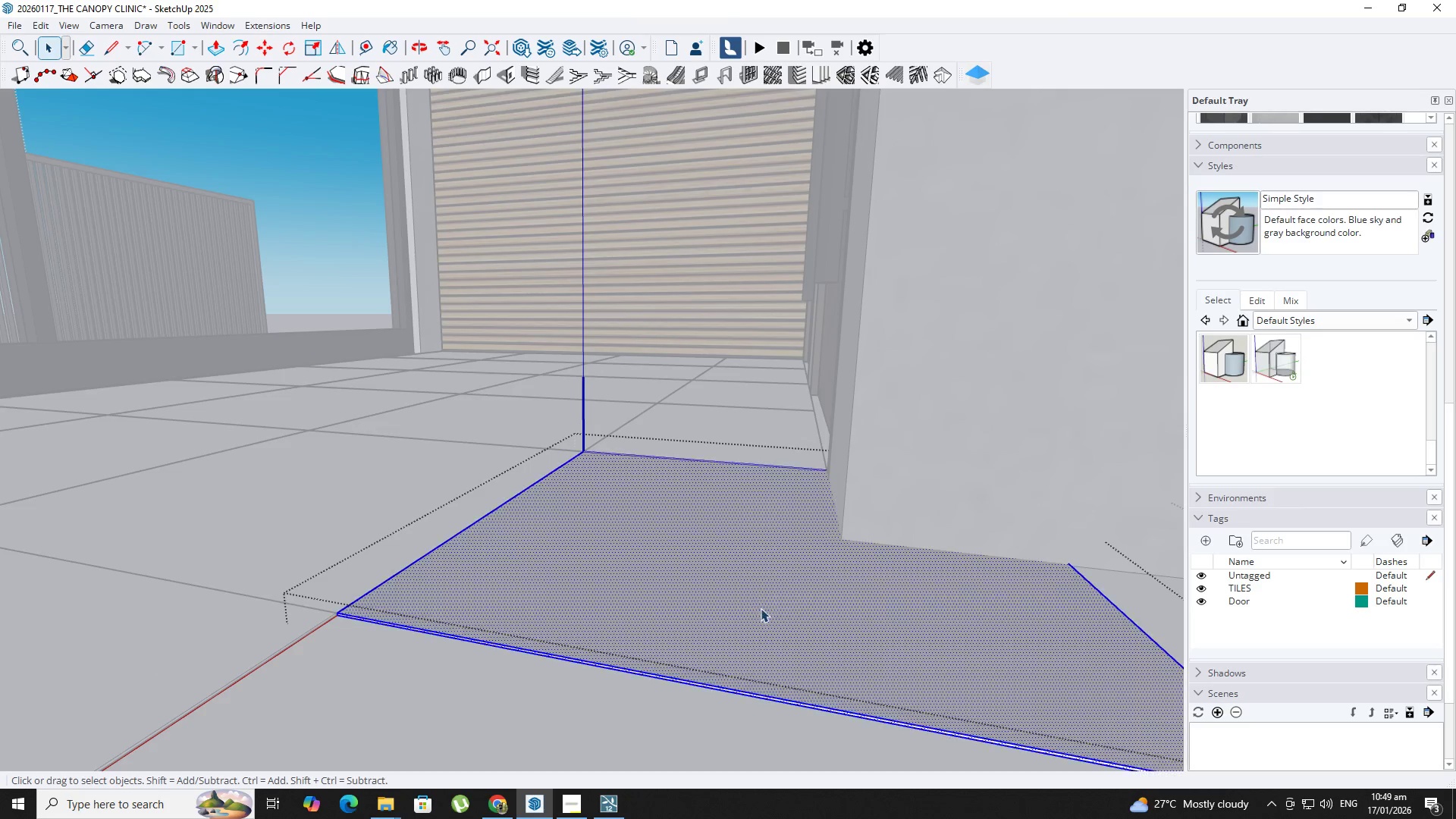 
type(tr)
 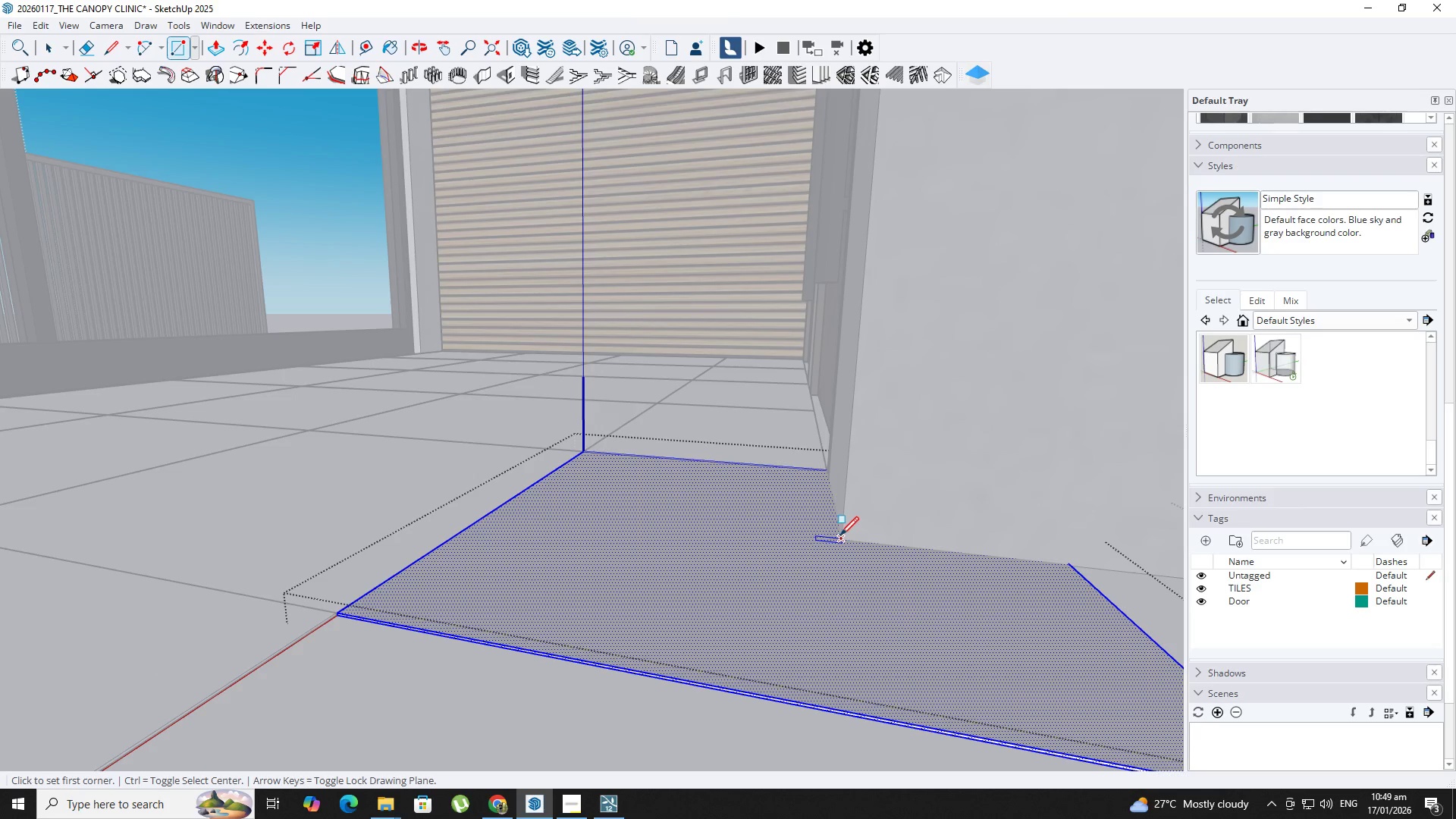 
left_click([840, 537])
 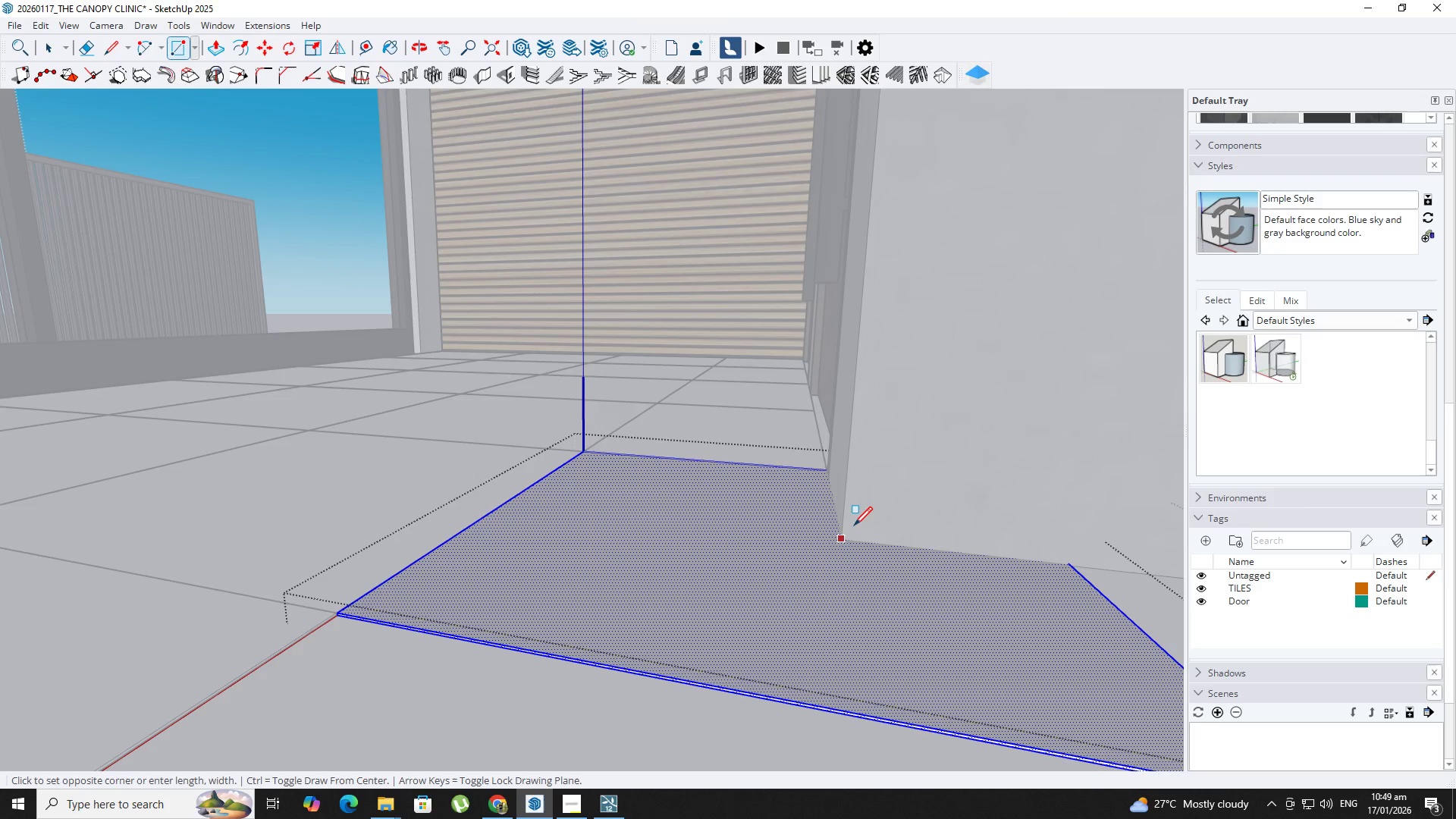 
key(Backquote)
 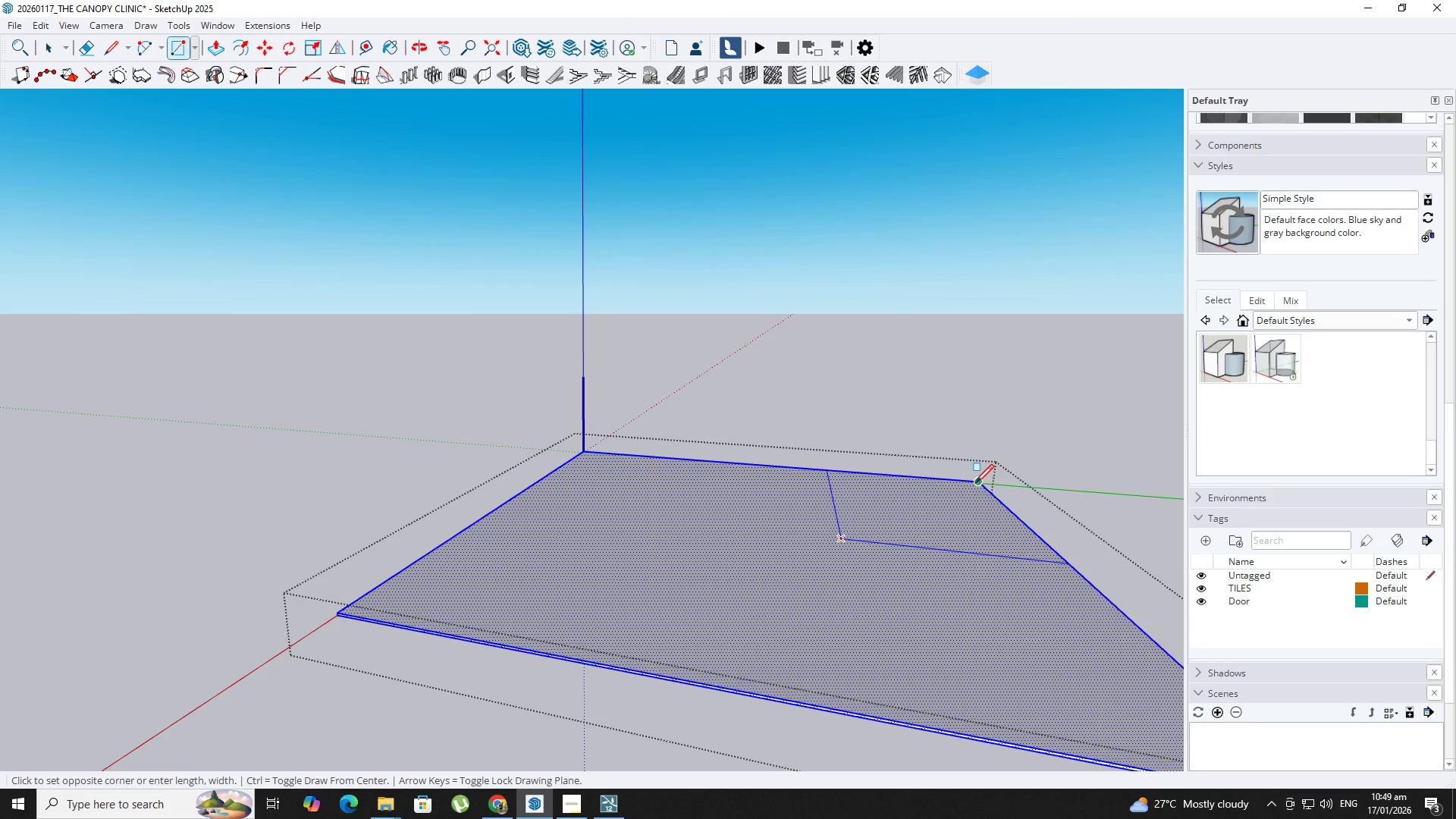 
key(Space)
 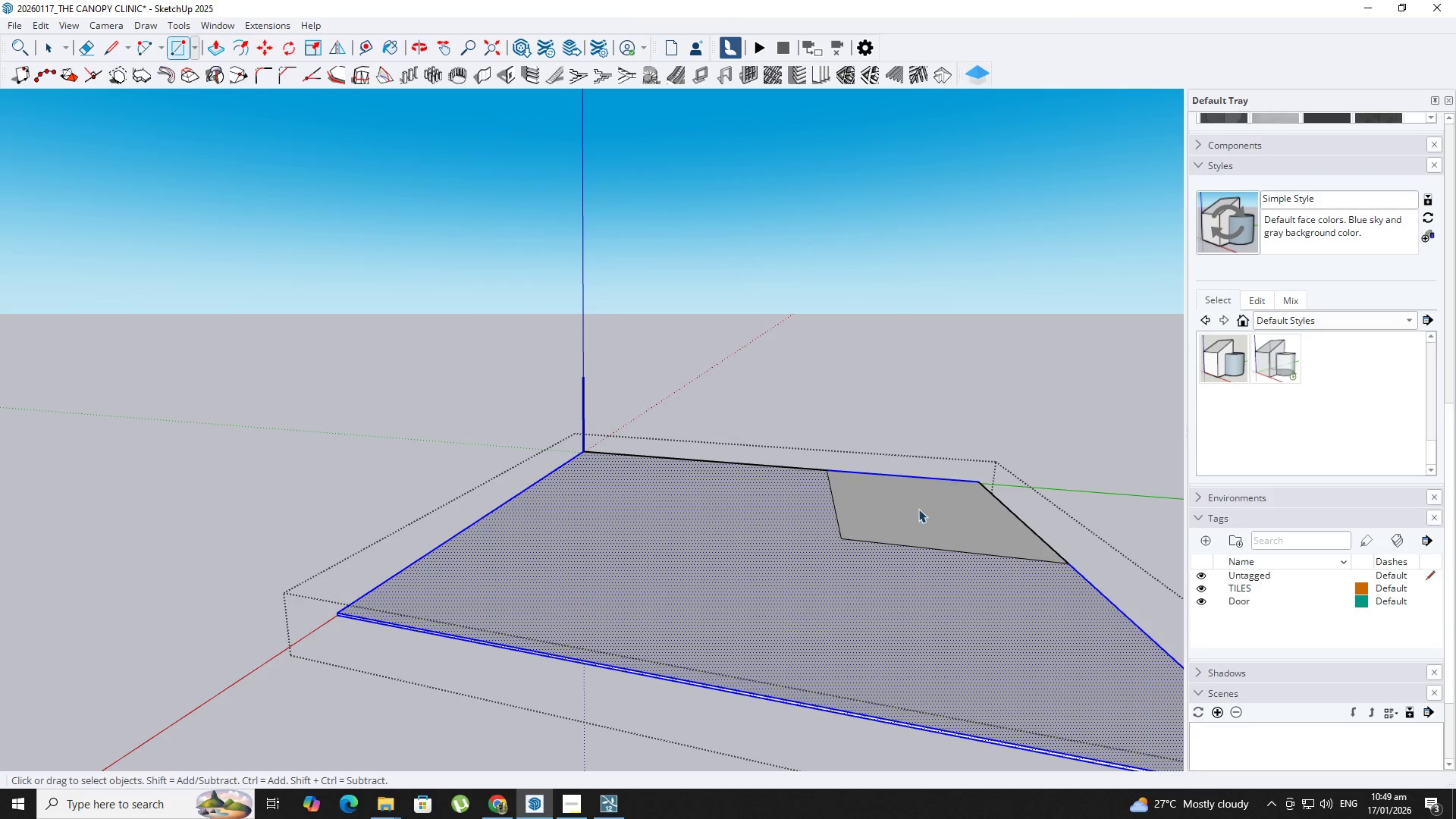 
double_click([918, 509])
 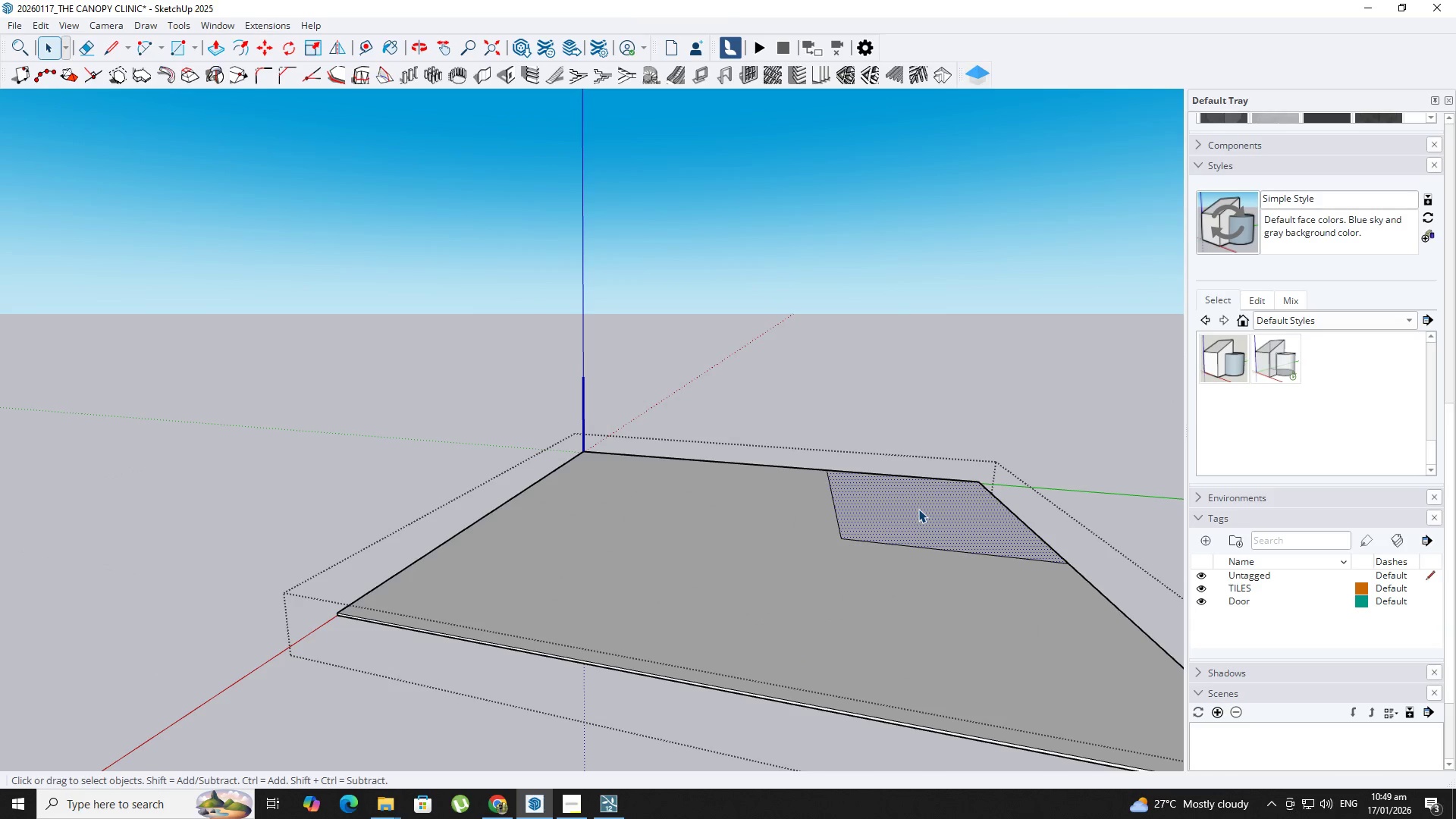 
key(P)
 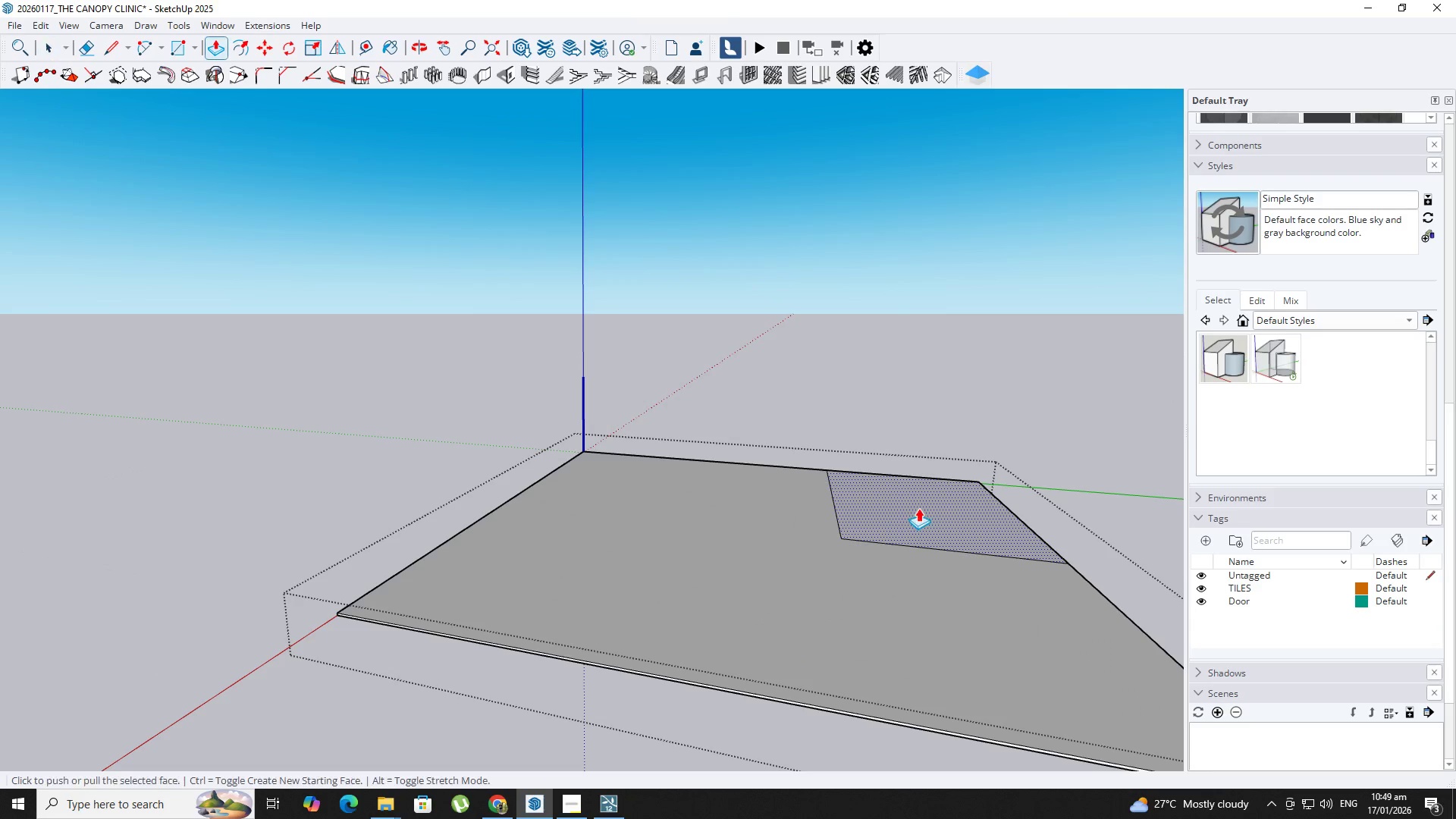 
left_click([918, 508])
 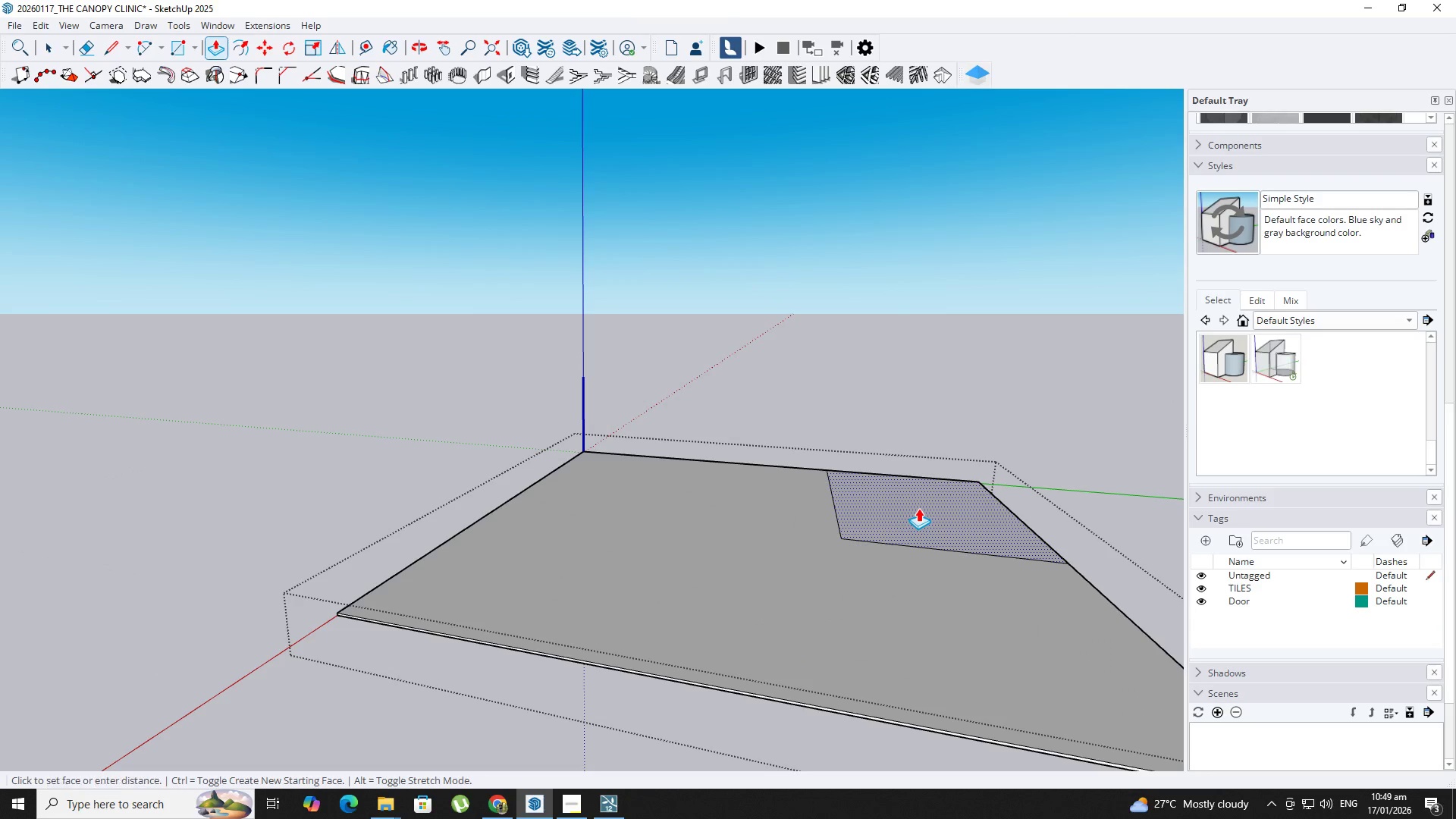 
double_click([918, 508])
 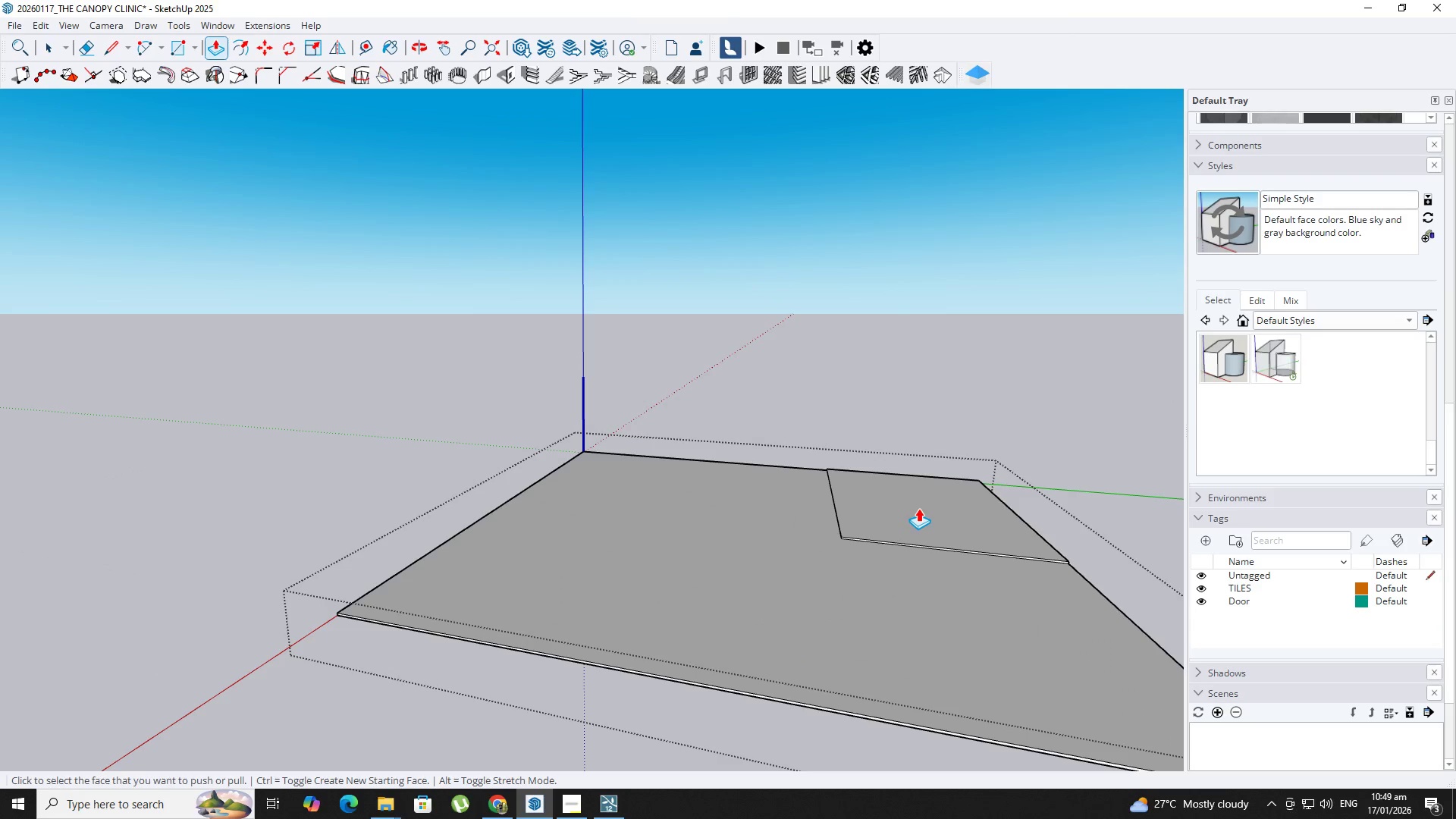 
key(Control+Z)
 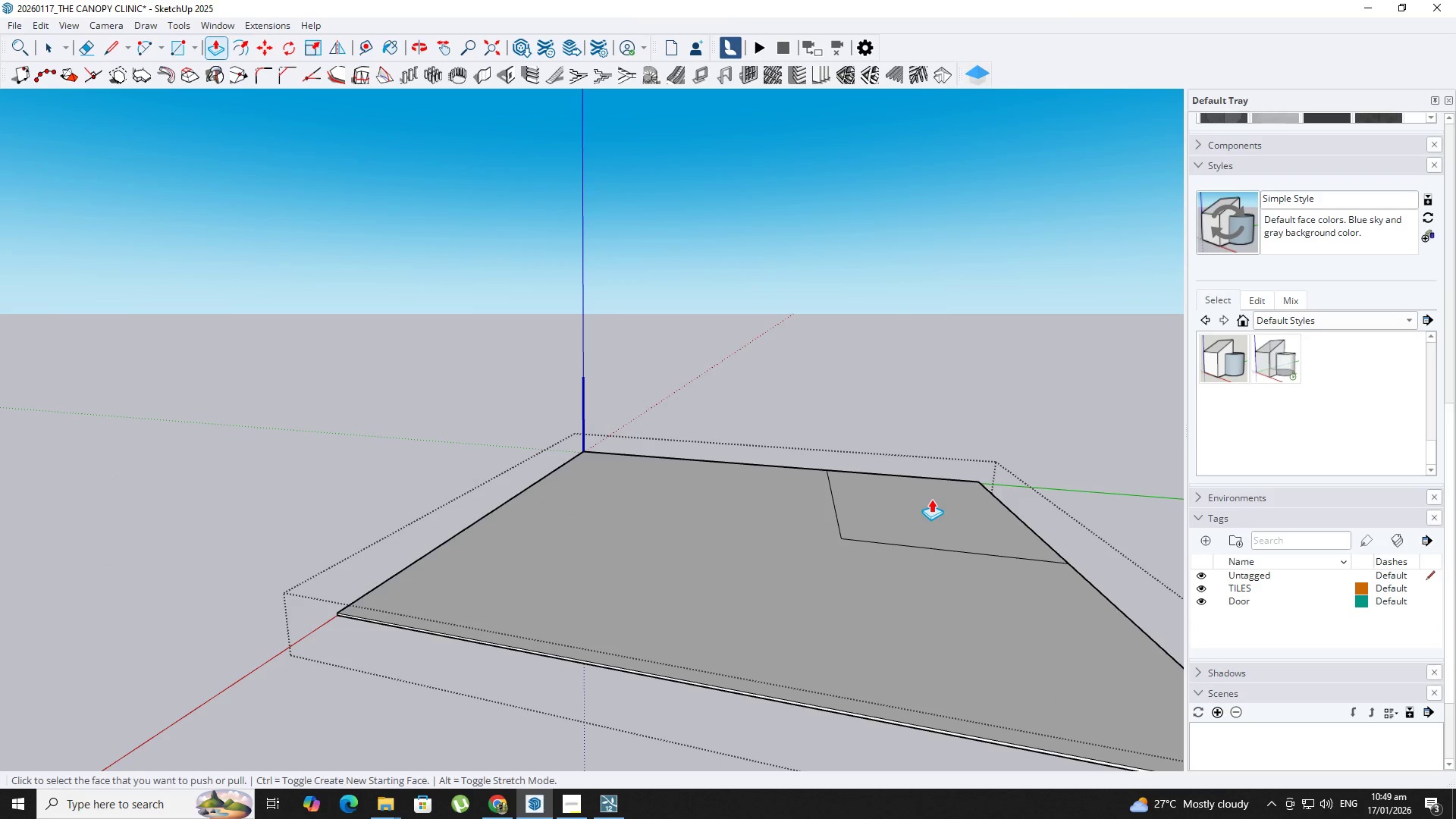 
left_click([931, 499])
 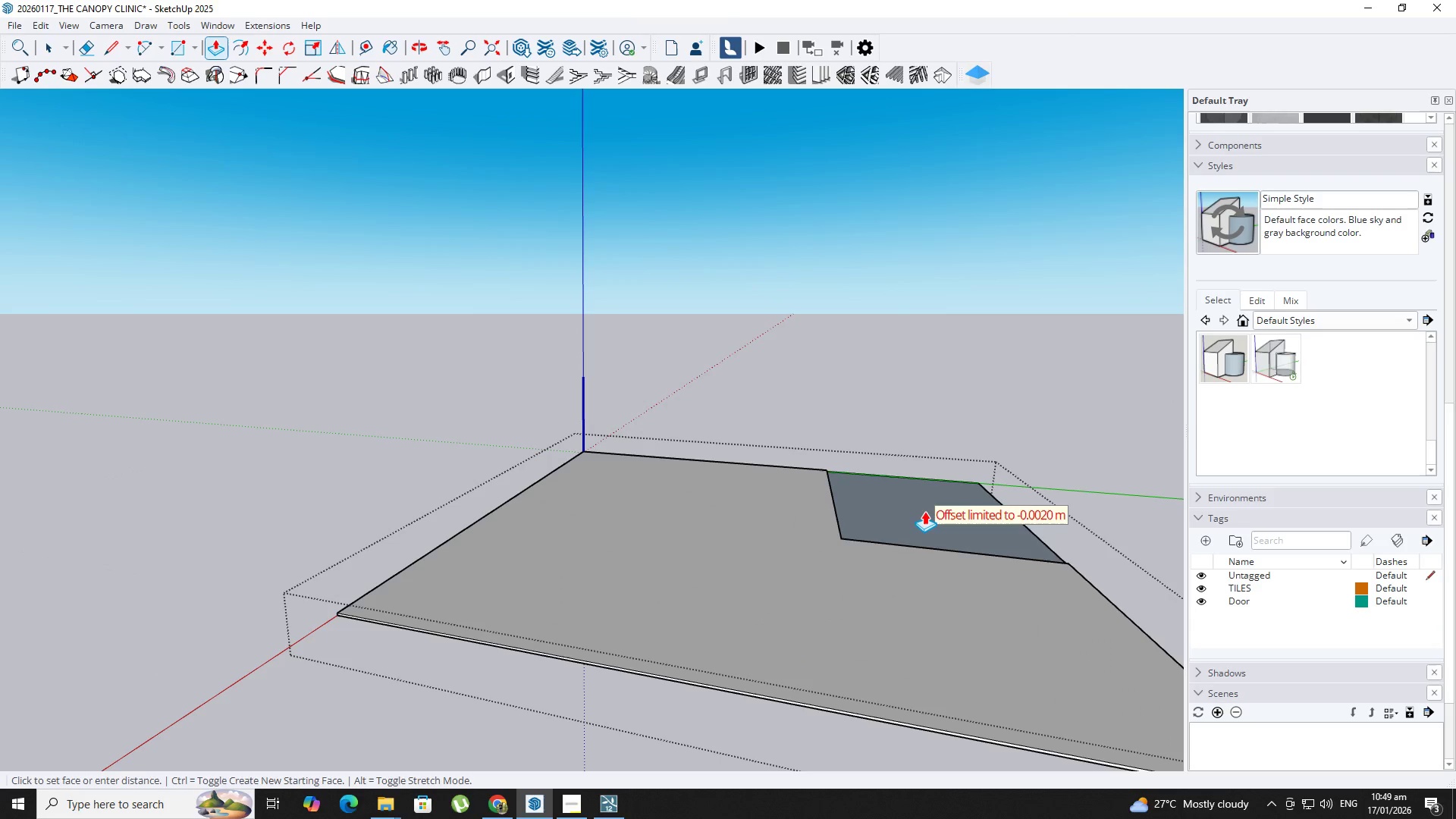 
left_click([924, 511])
 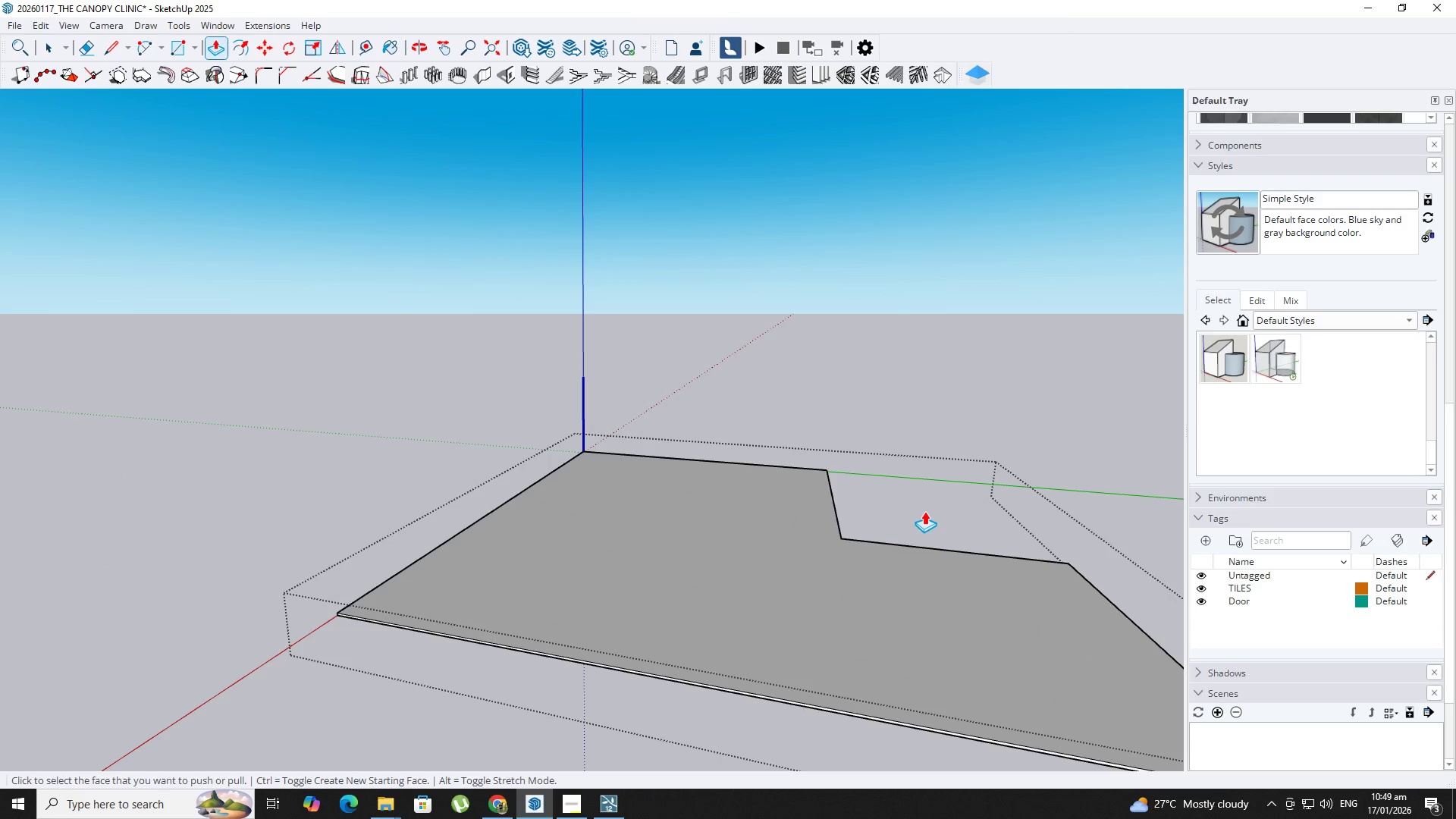 
key(Space)
 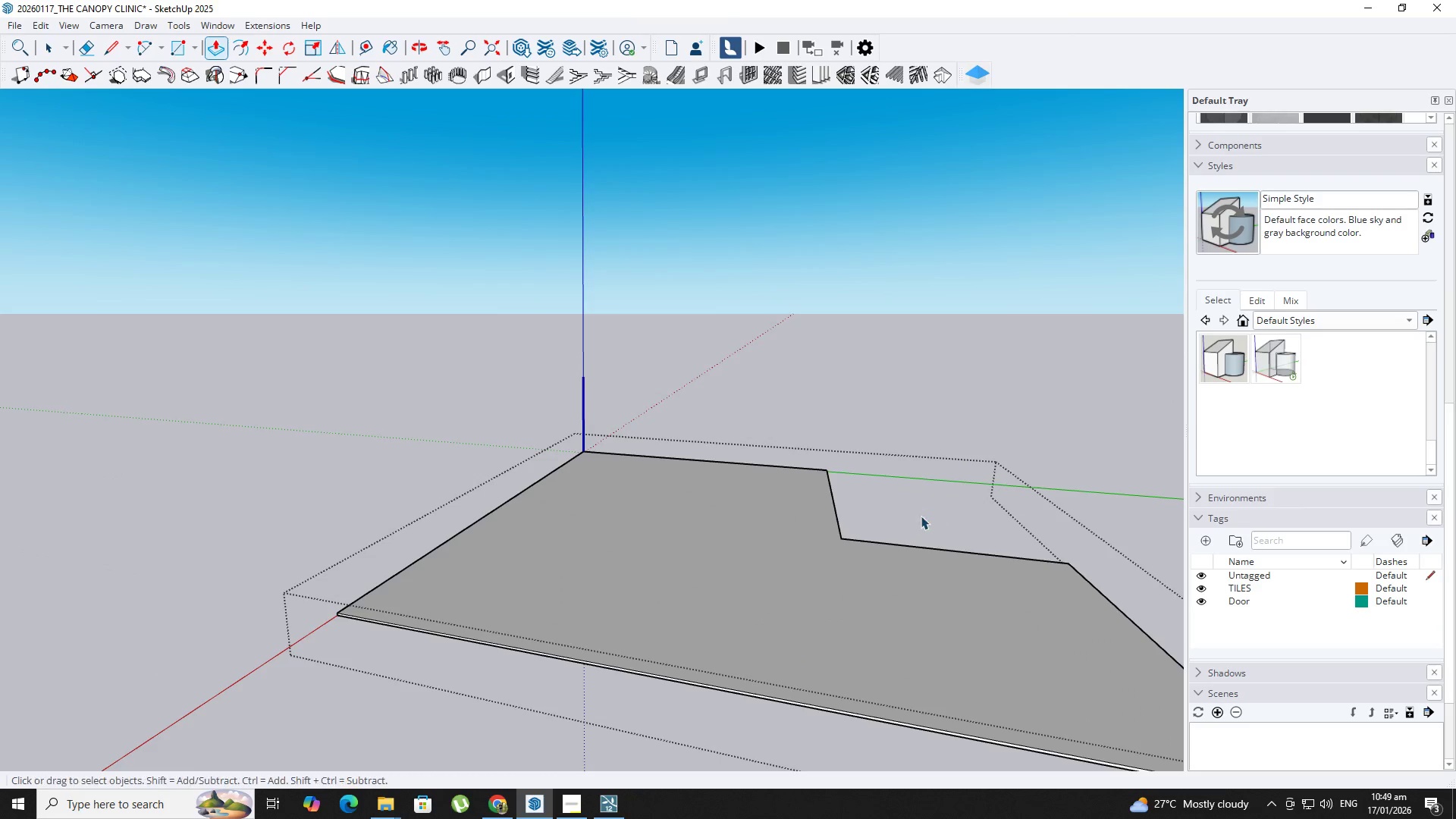 
key(Escape)
 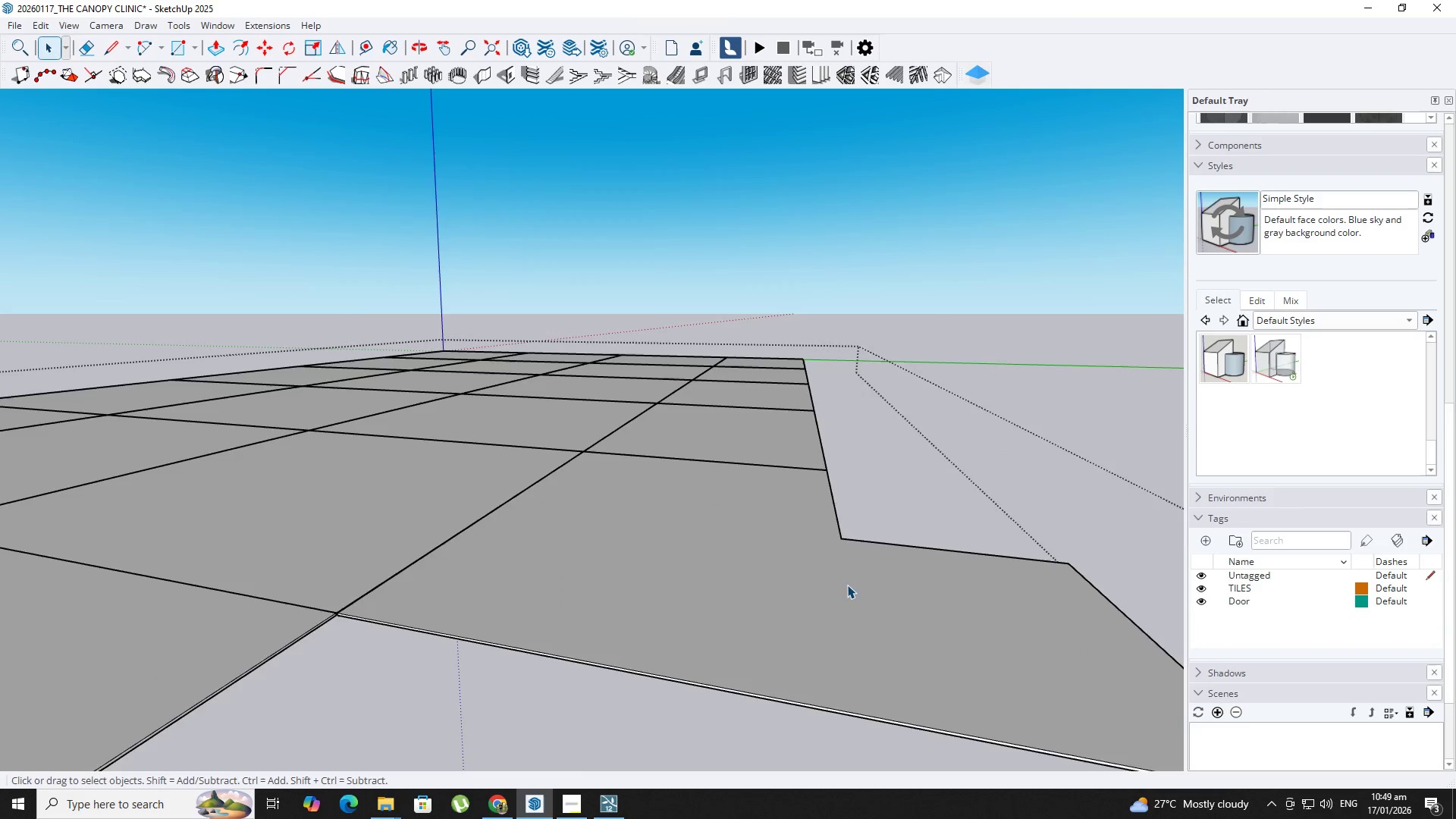 
key(Escape)
 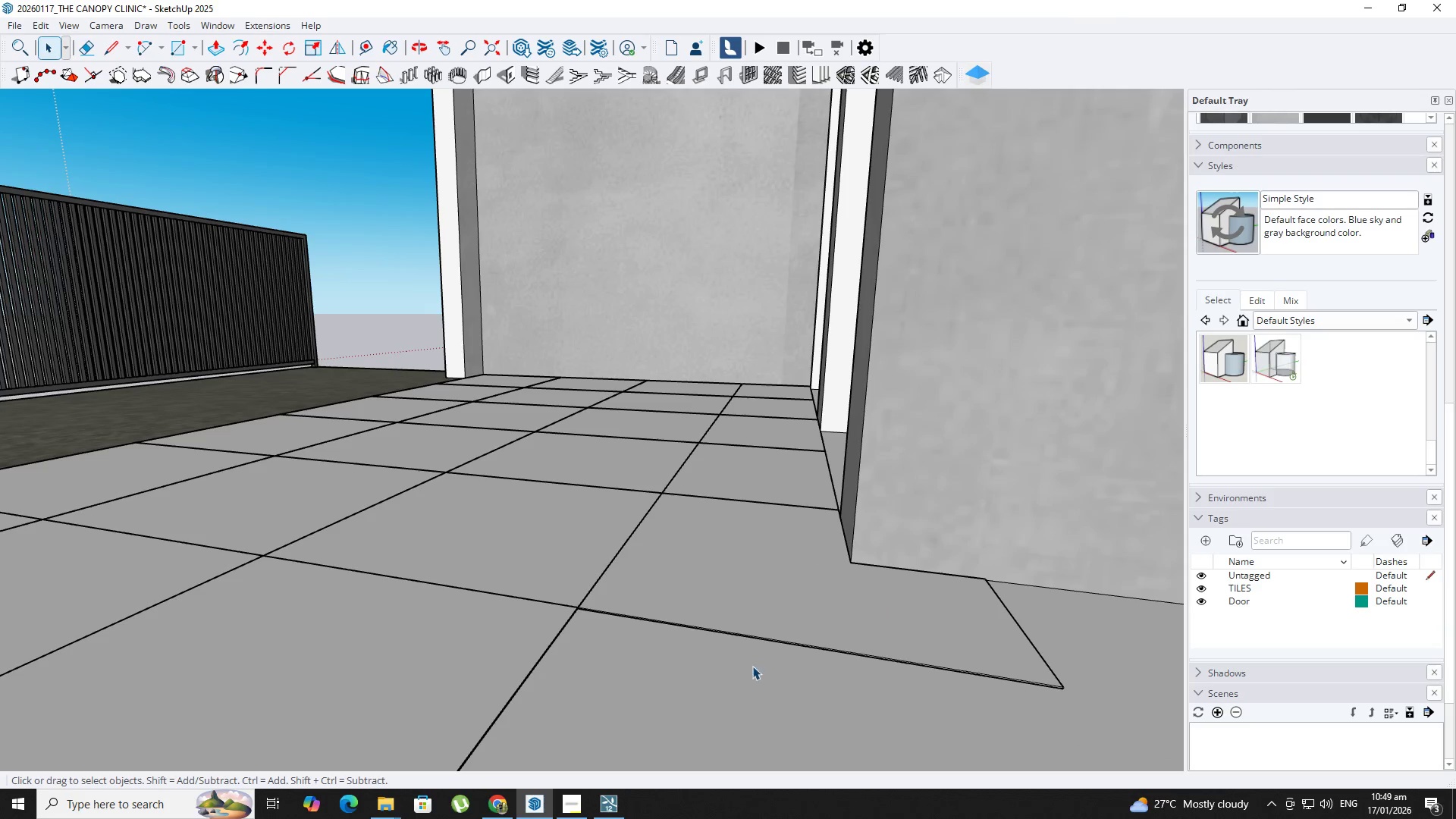 
key(Shift+ShiftLeft)
 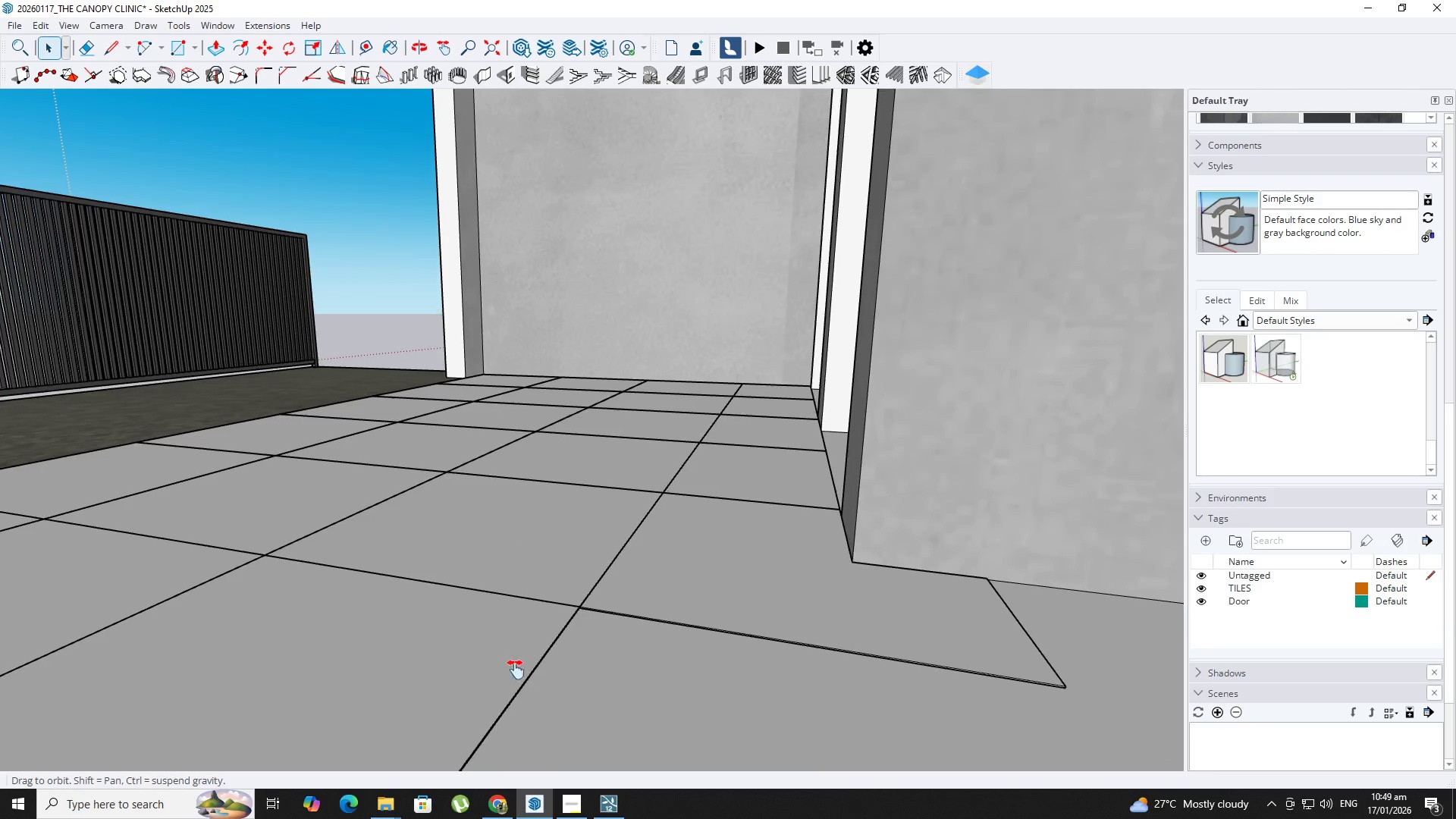 
scroll: coordinate [873, 609], scroll_direction: down, amount: 7.0
 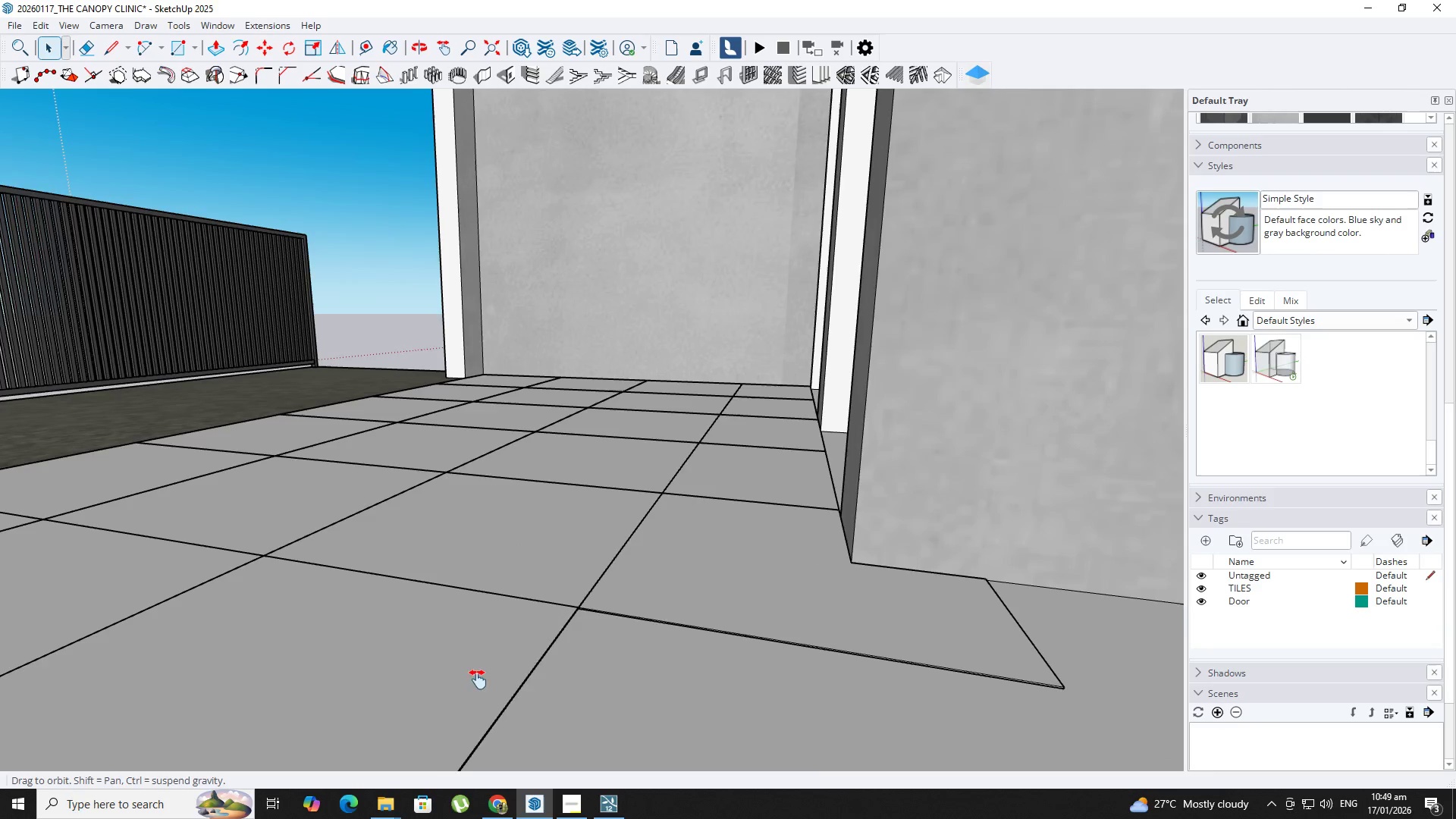 
double_click([458, 661])
 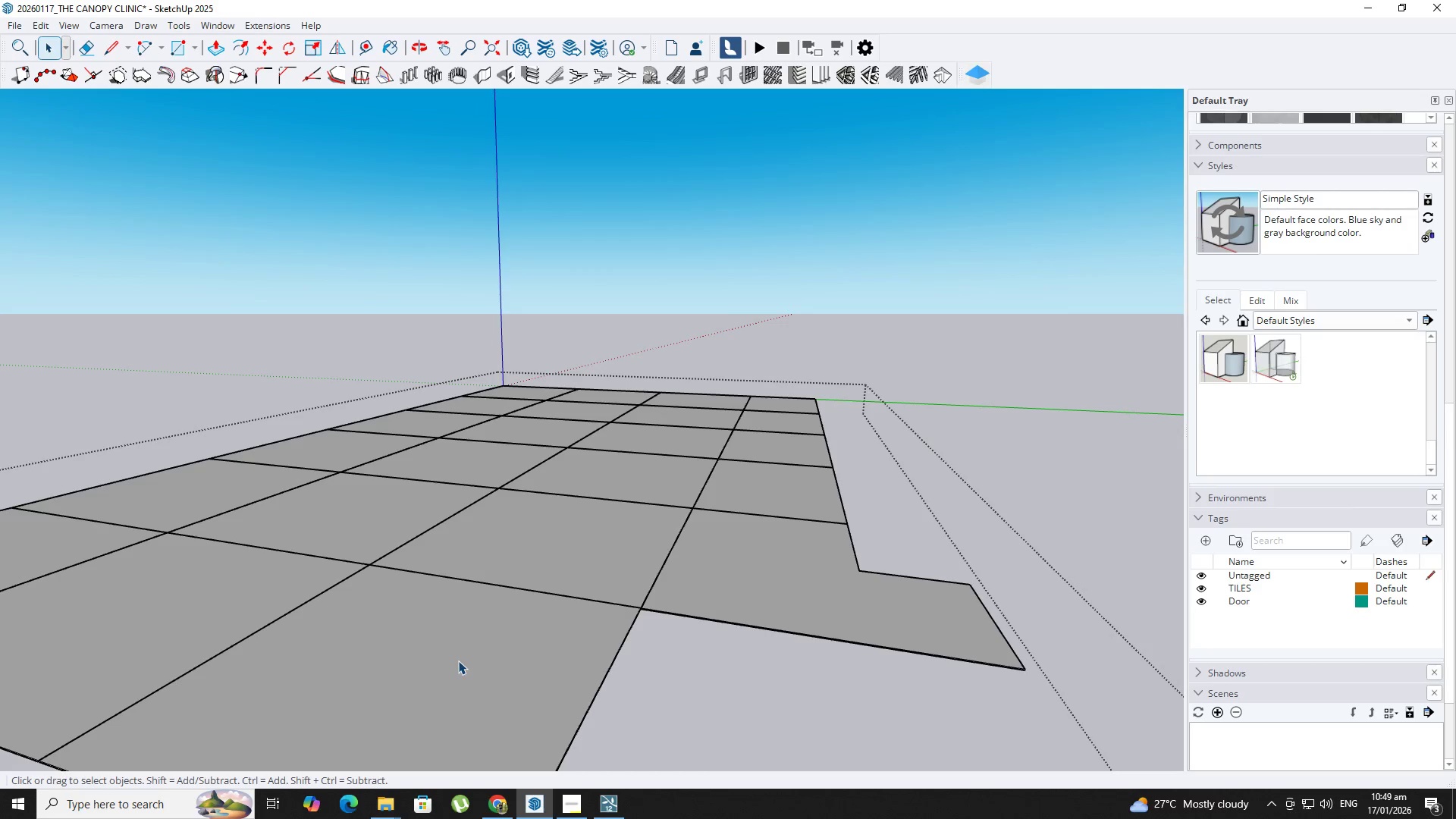 
scroll: coordinate [507, 663], scroll_direction: down, amount: 3.0
 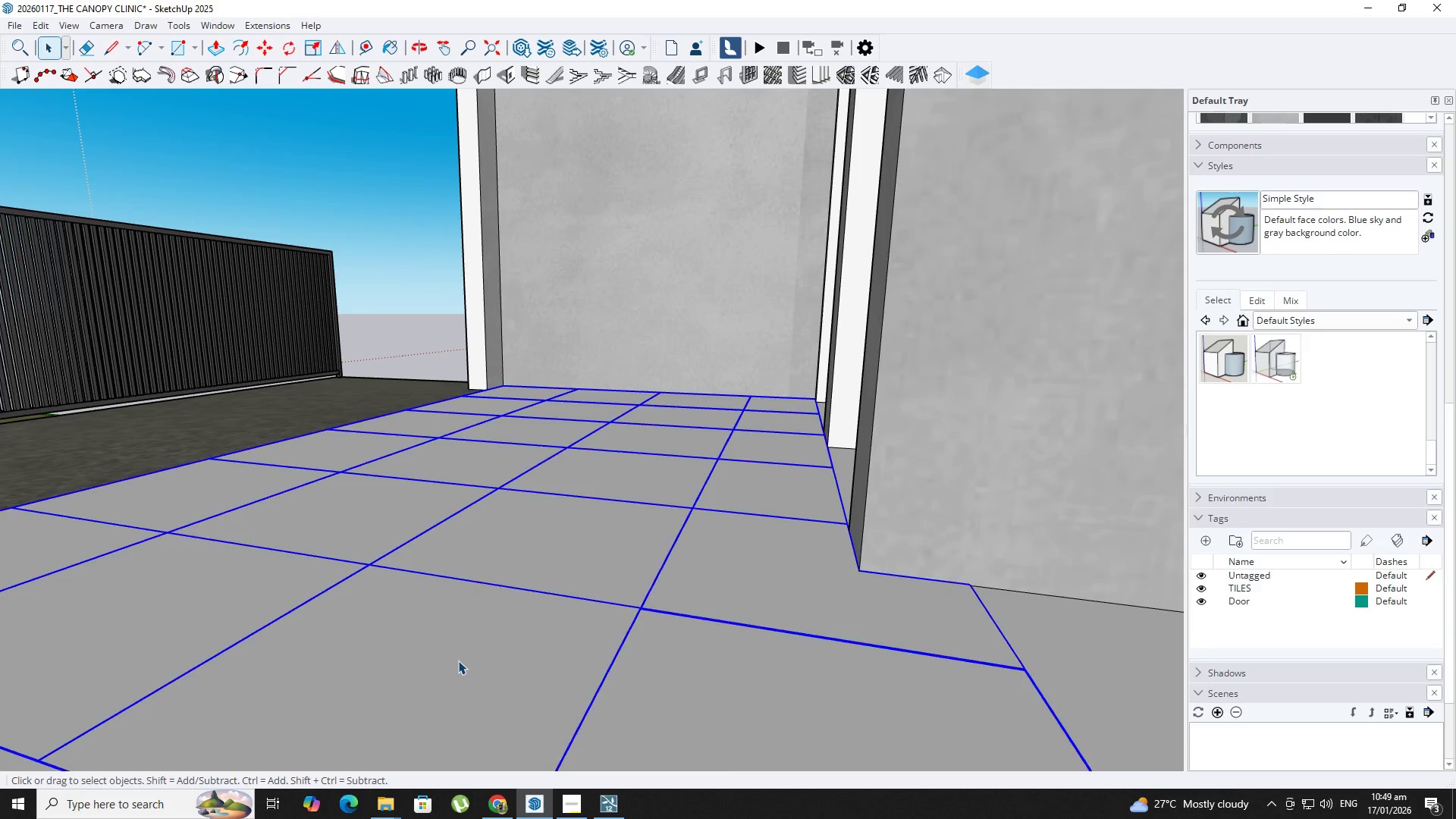 
triple_click([458, 661])
 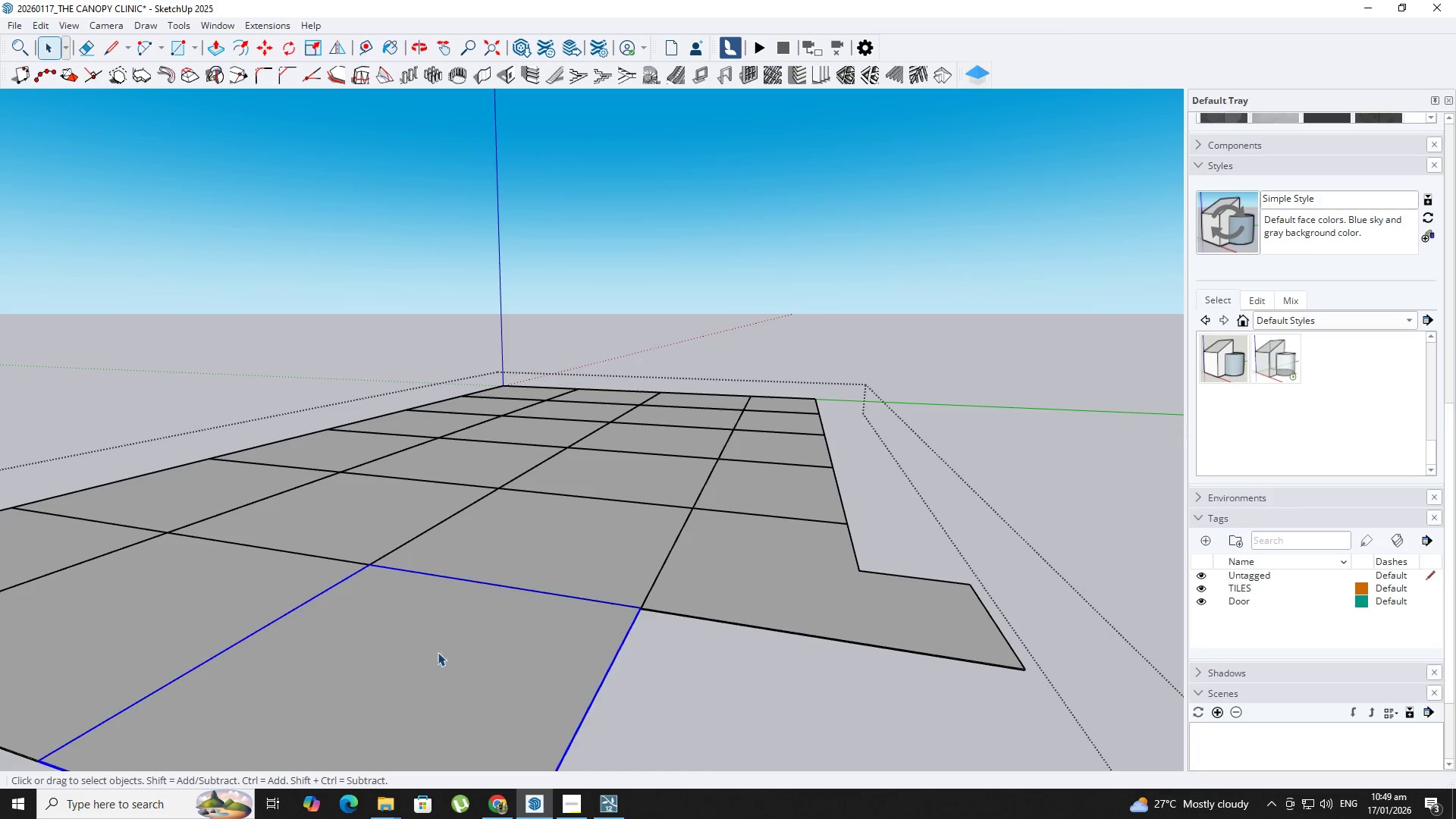 
key(M)
 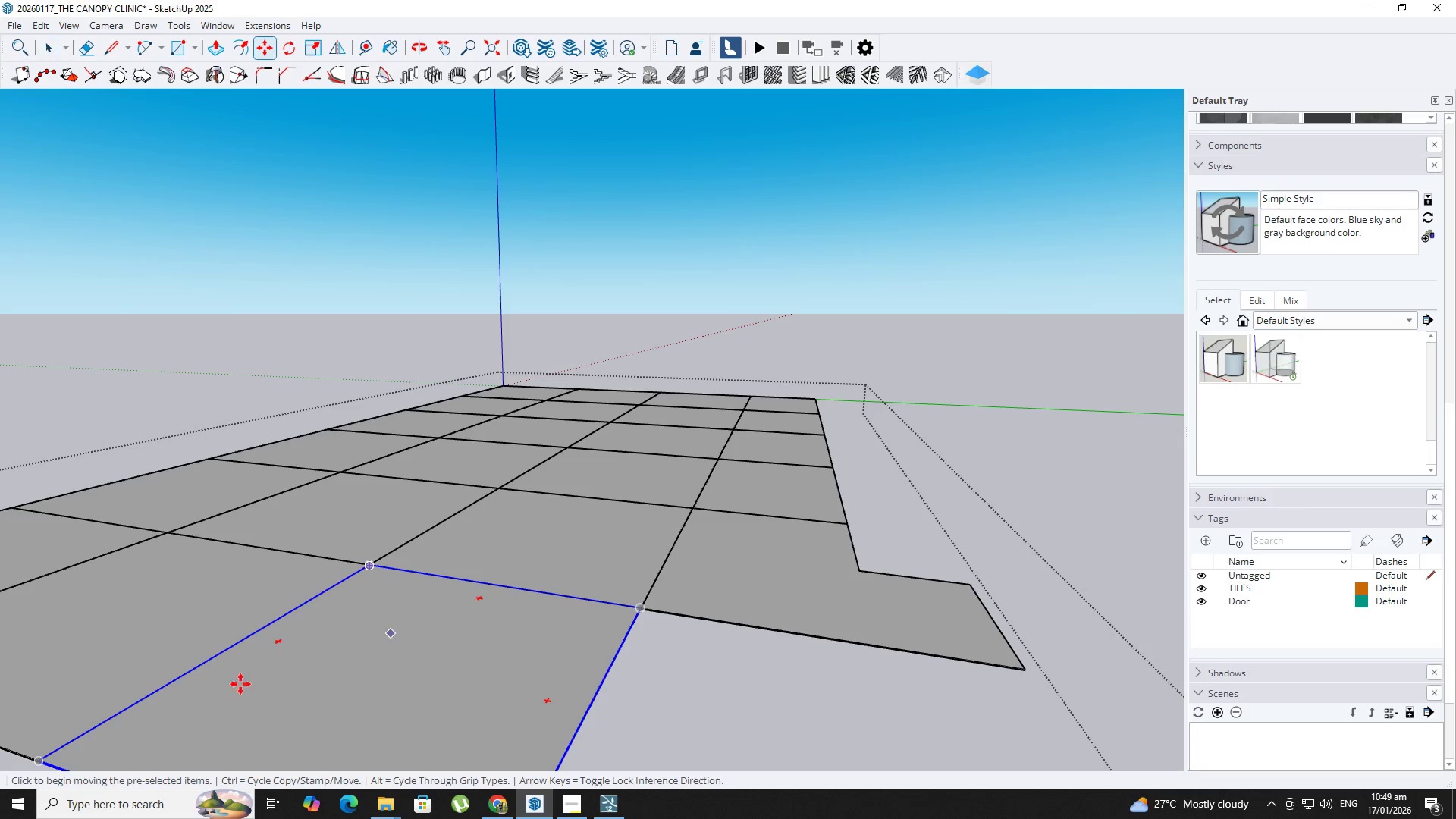 
key(Shift+ShiftLeft)
 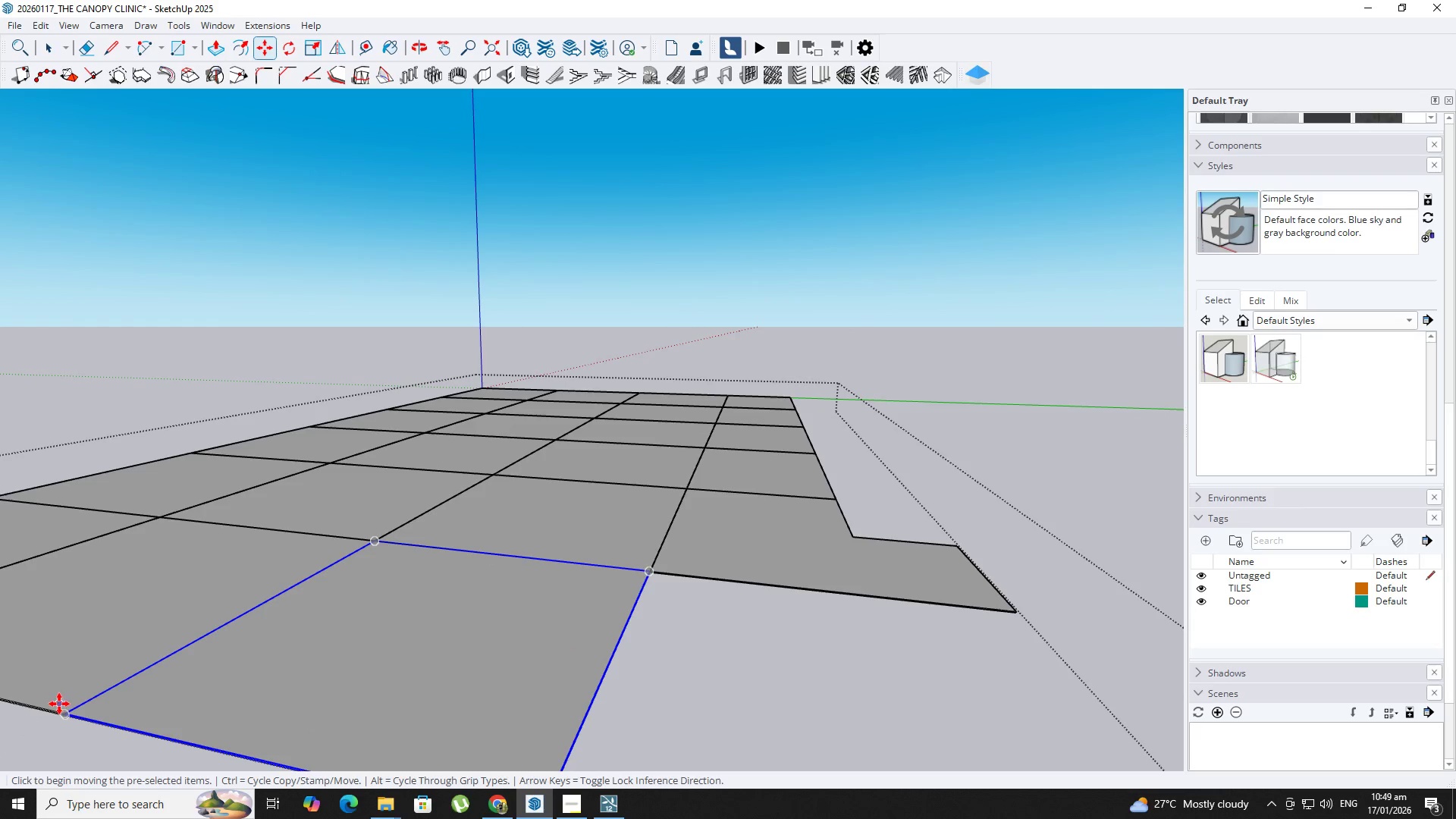 
scroll: coordinate [59, 709], scroll_direction: up, amount: 2.0
 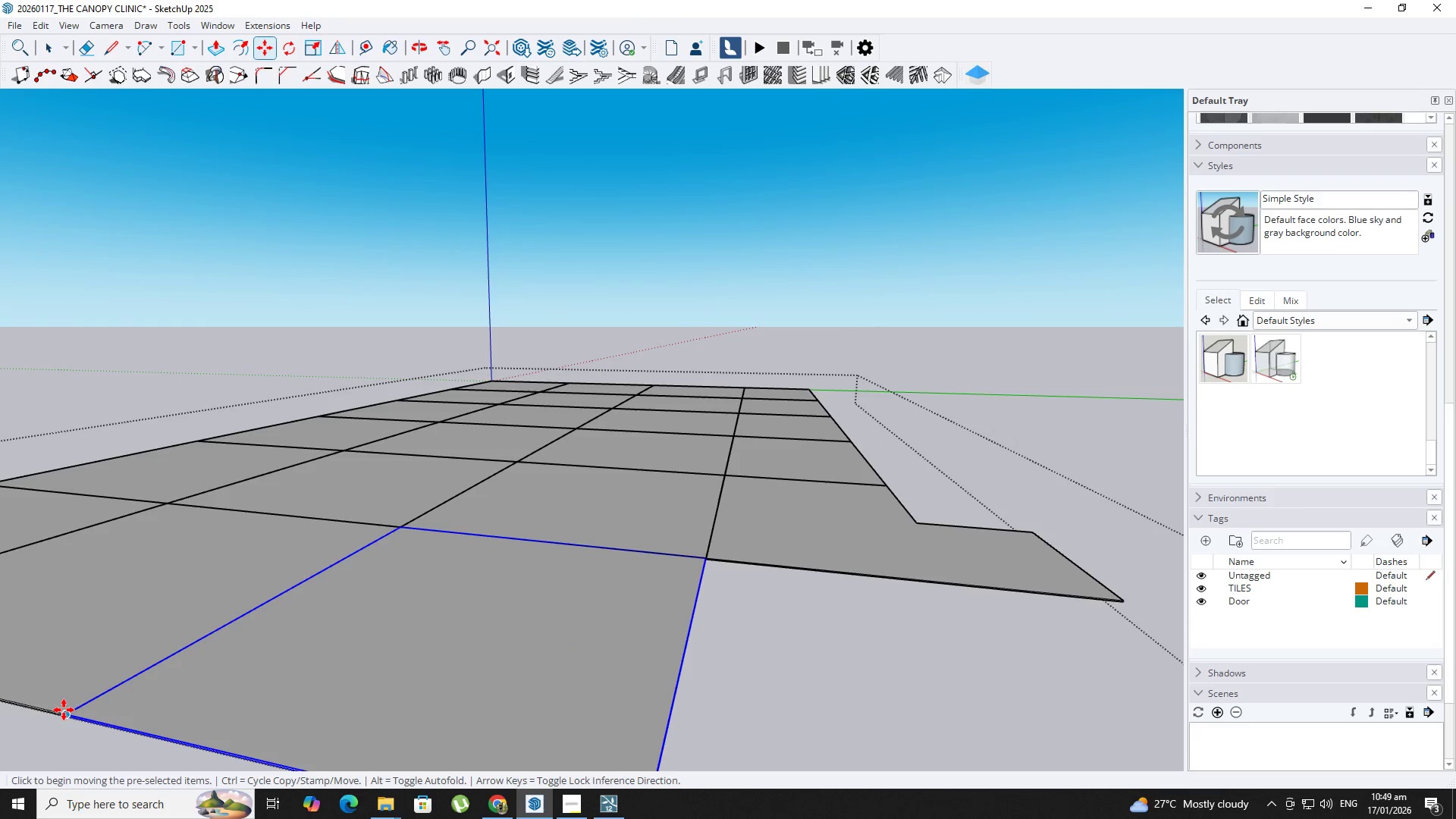 
left_click([64, 710])
 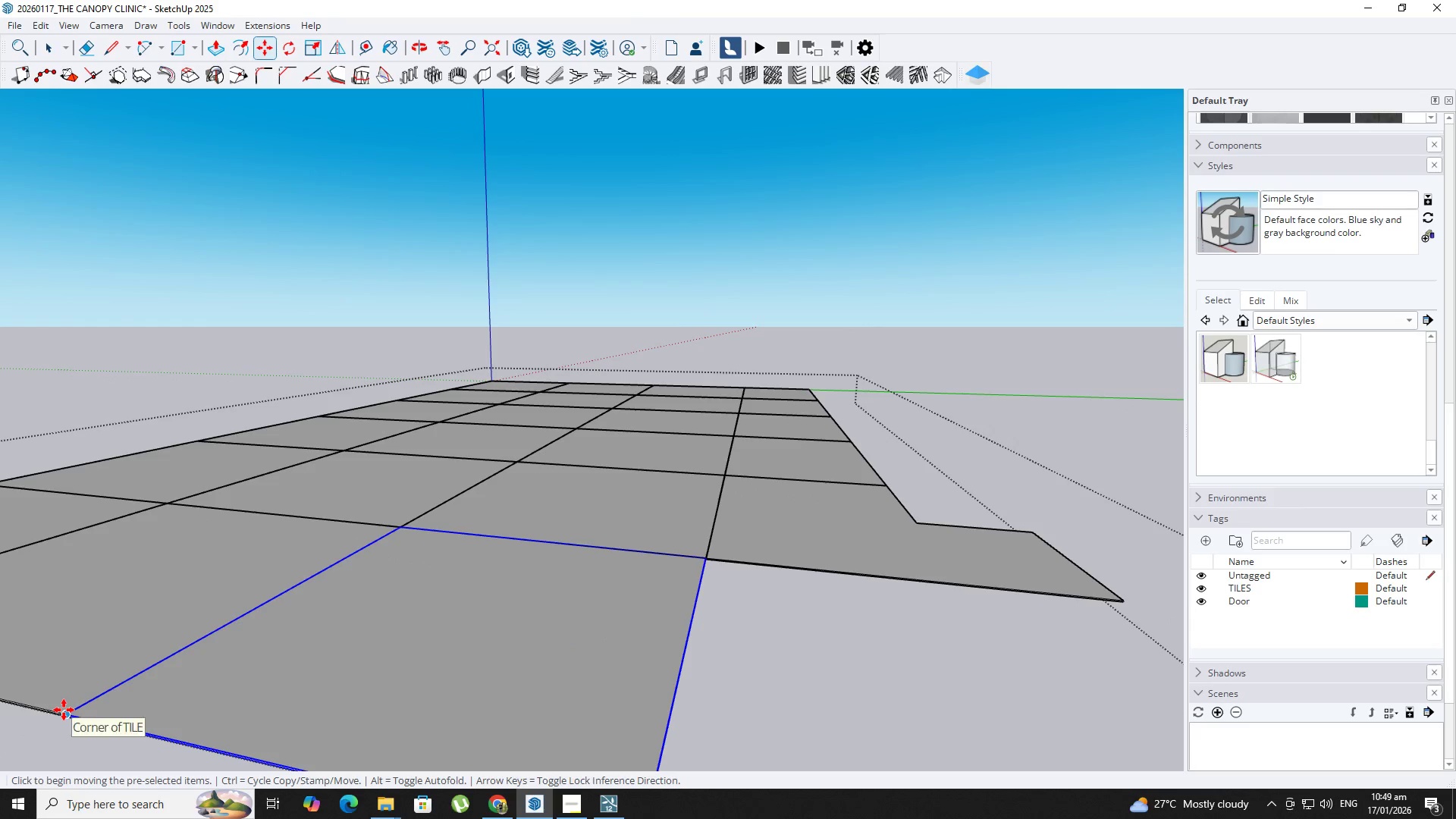 
key(Control+ControlLeft)
 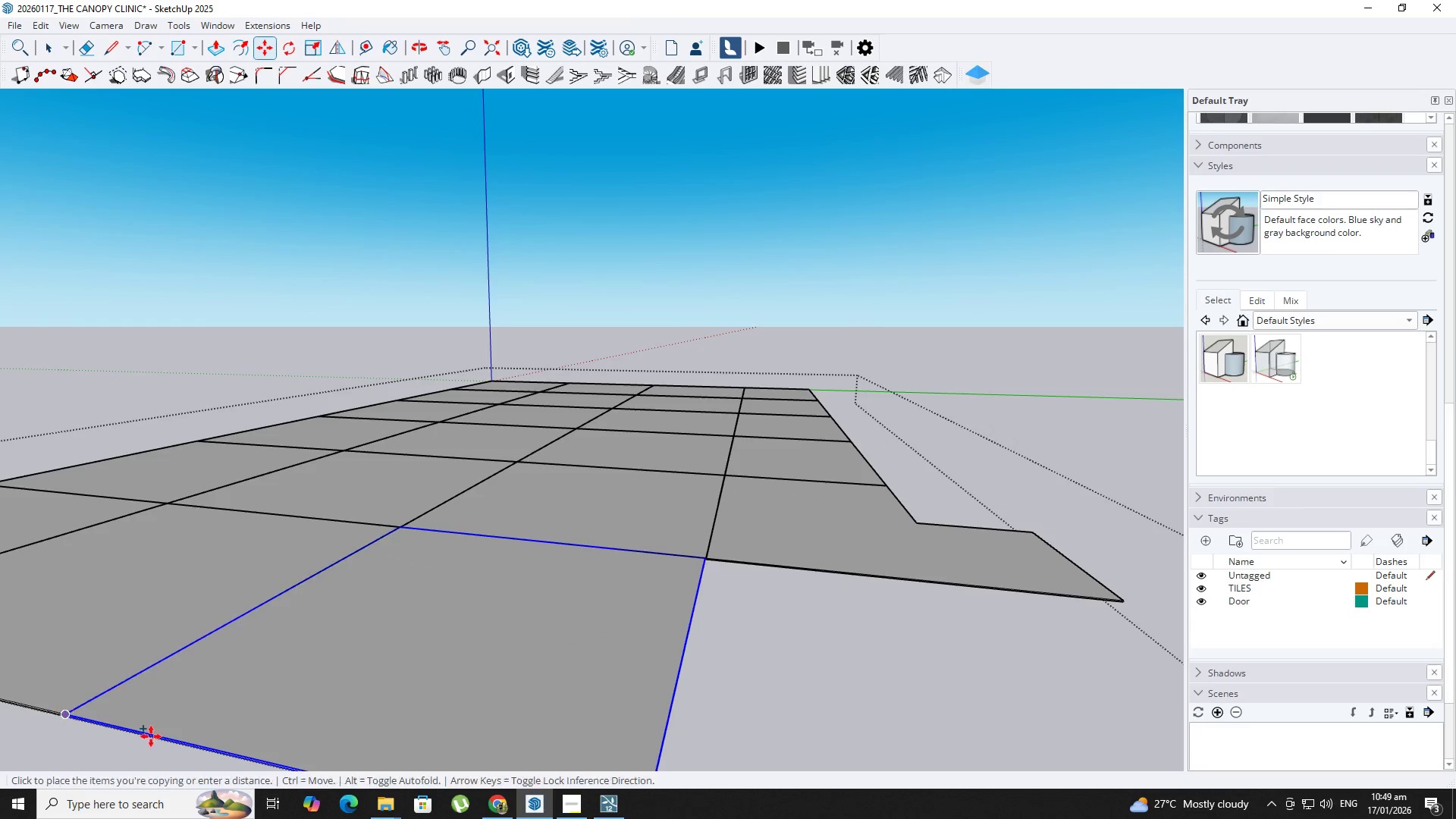 
key(Shift+ShiftLeft)
 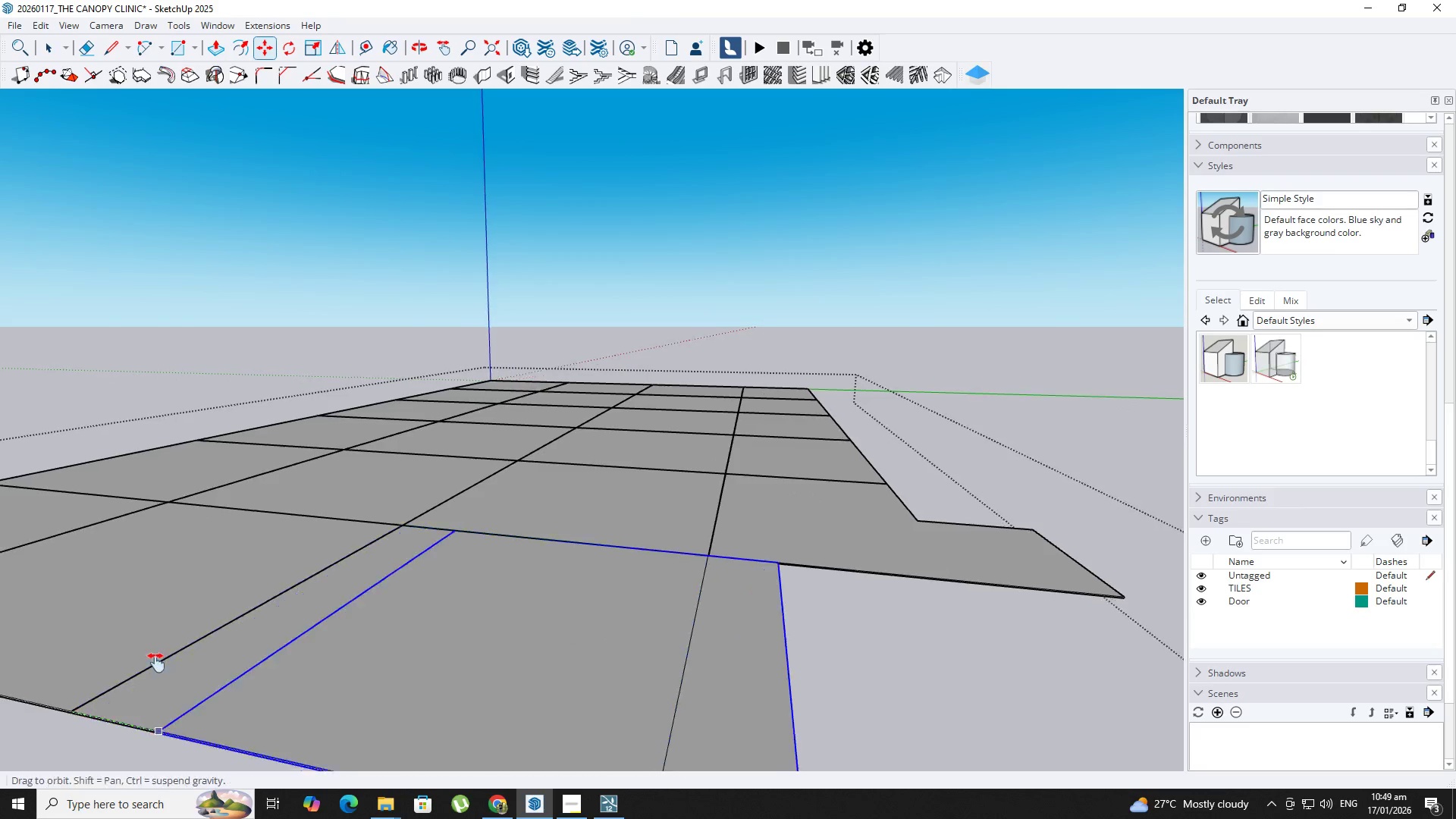 
scroll: coordinate [156, 661], scroll_direction: down, amount: 2.0
 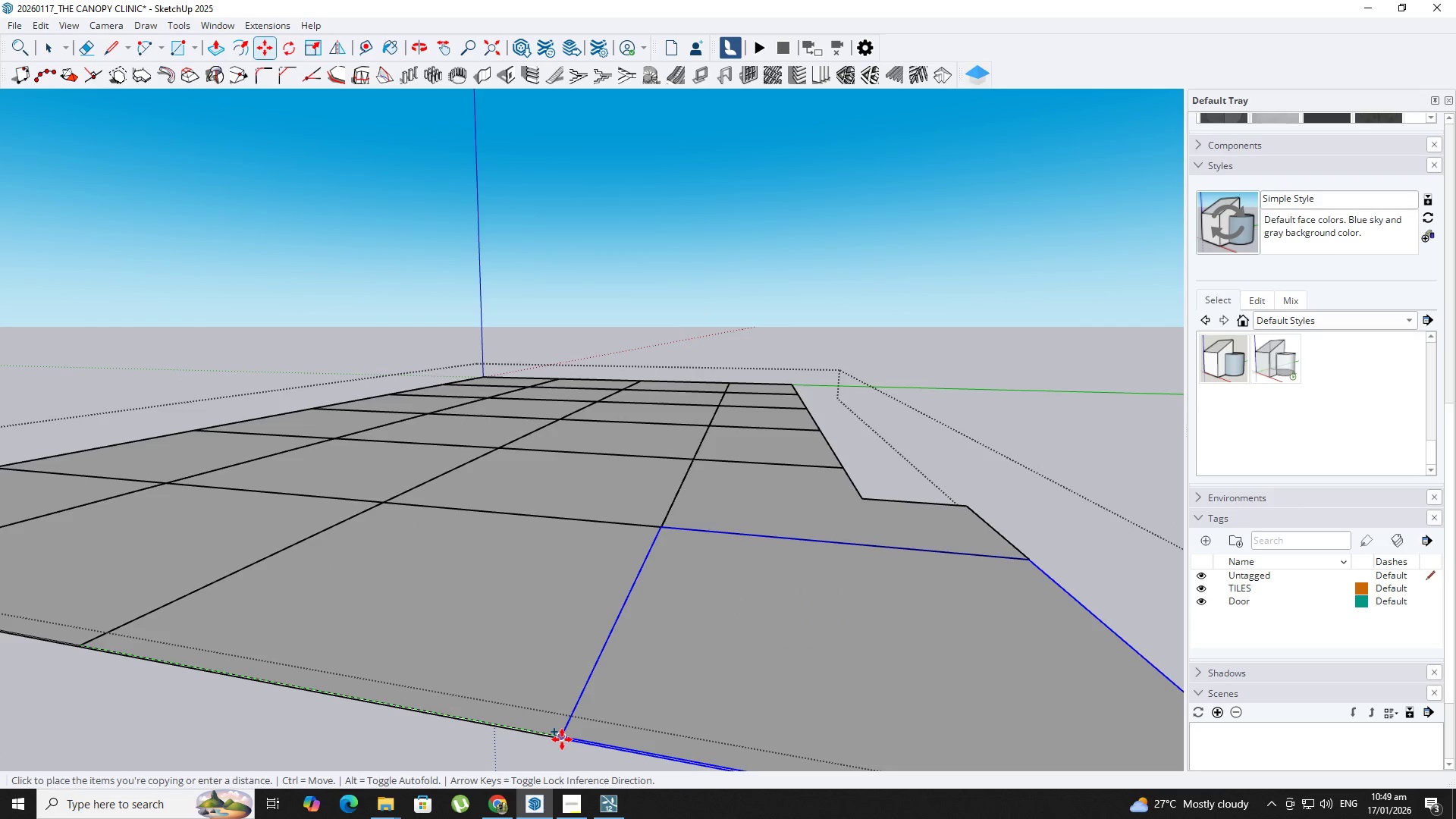 
key(Space)
 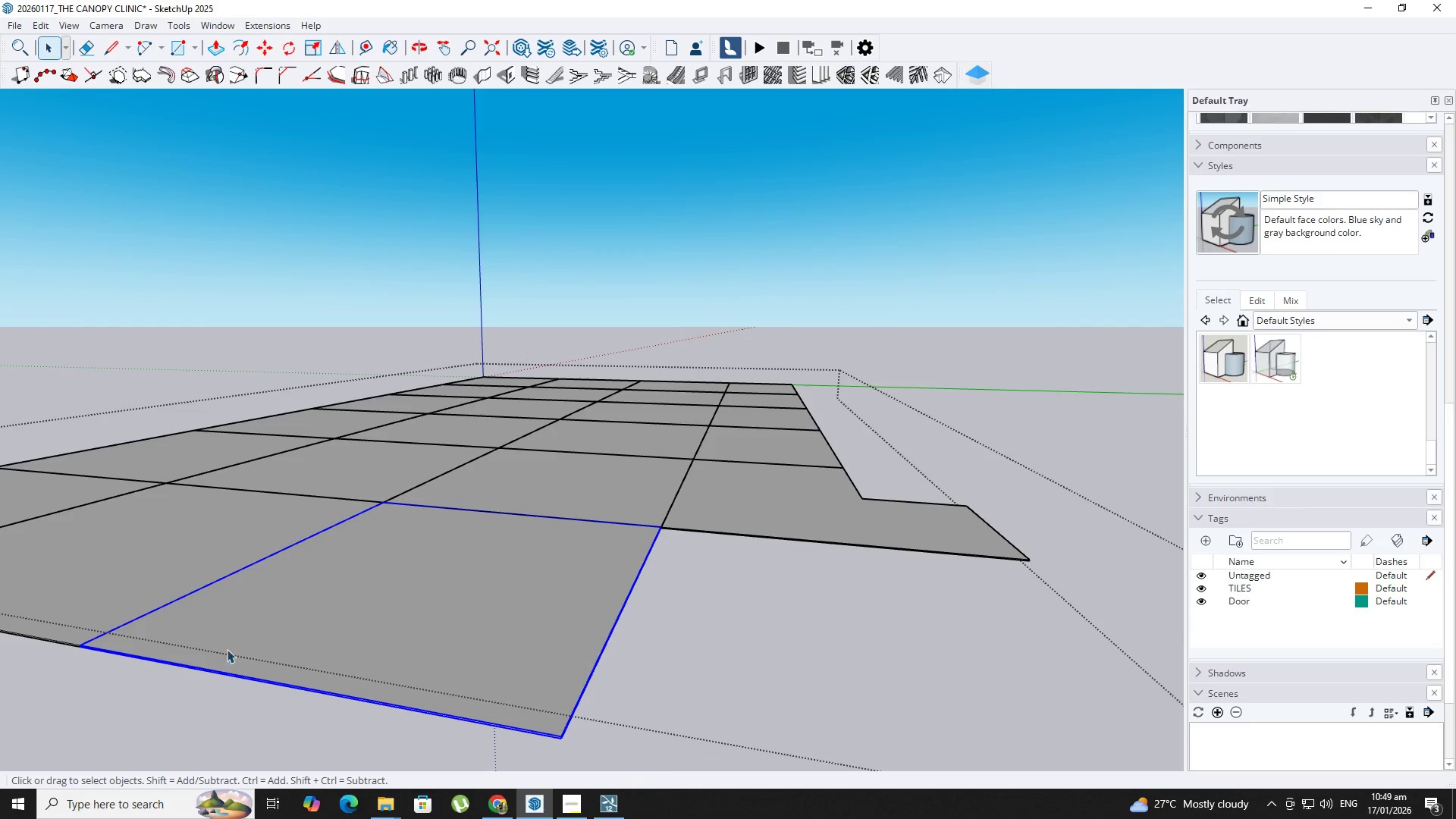 
key(M)
 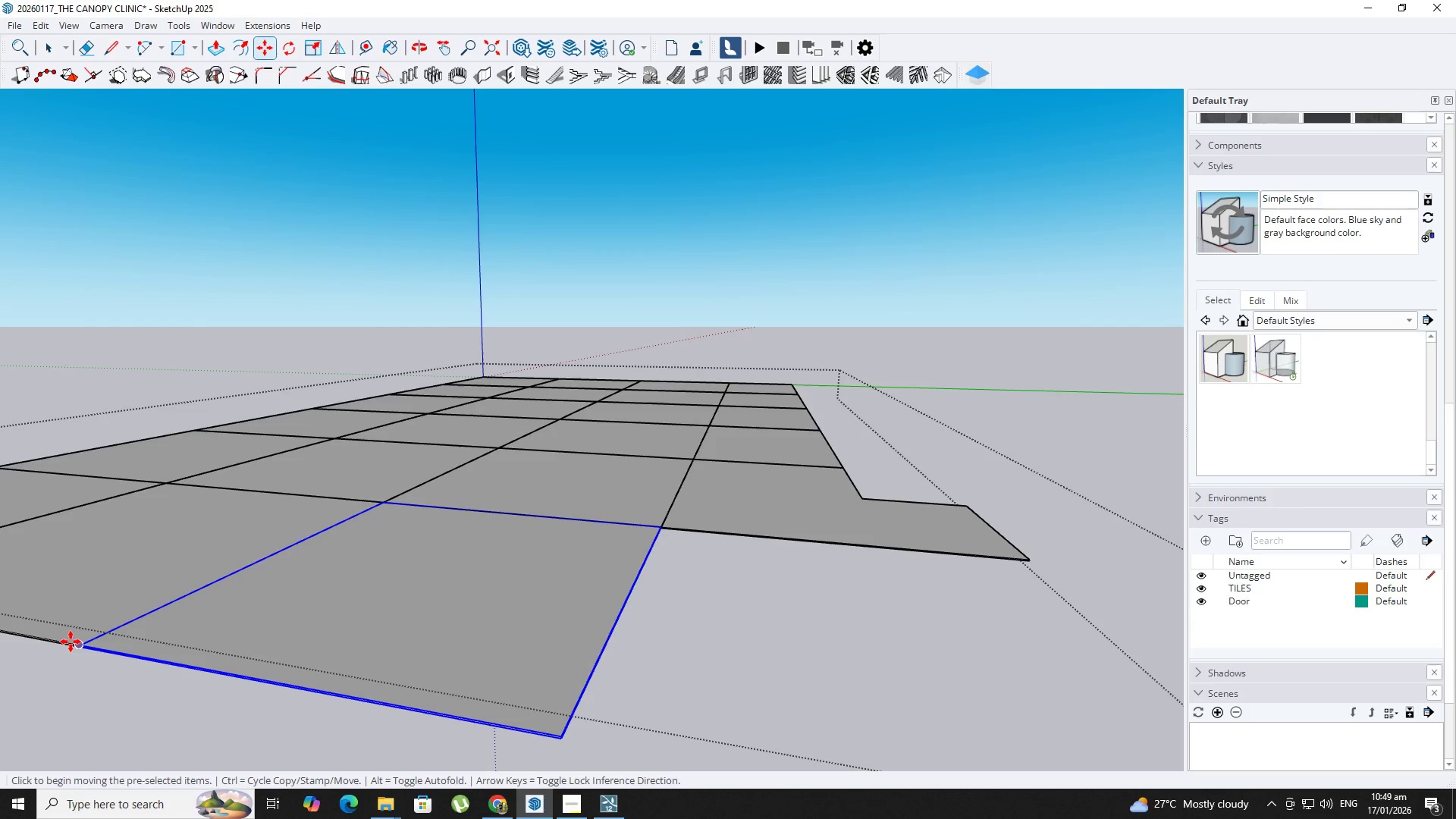 
left_click([71, 642])
 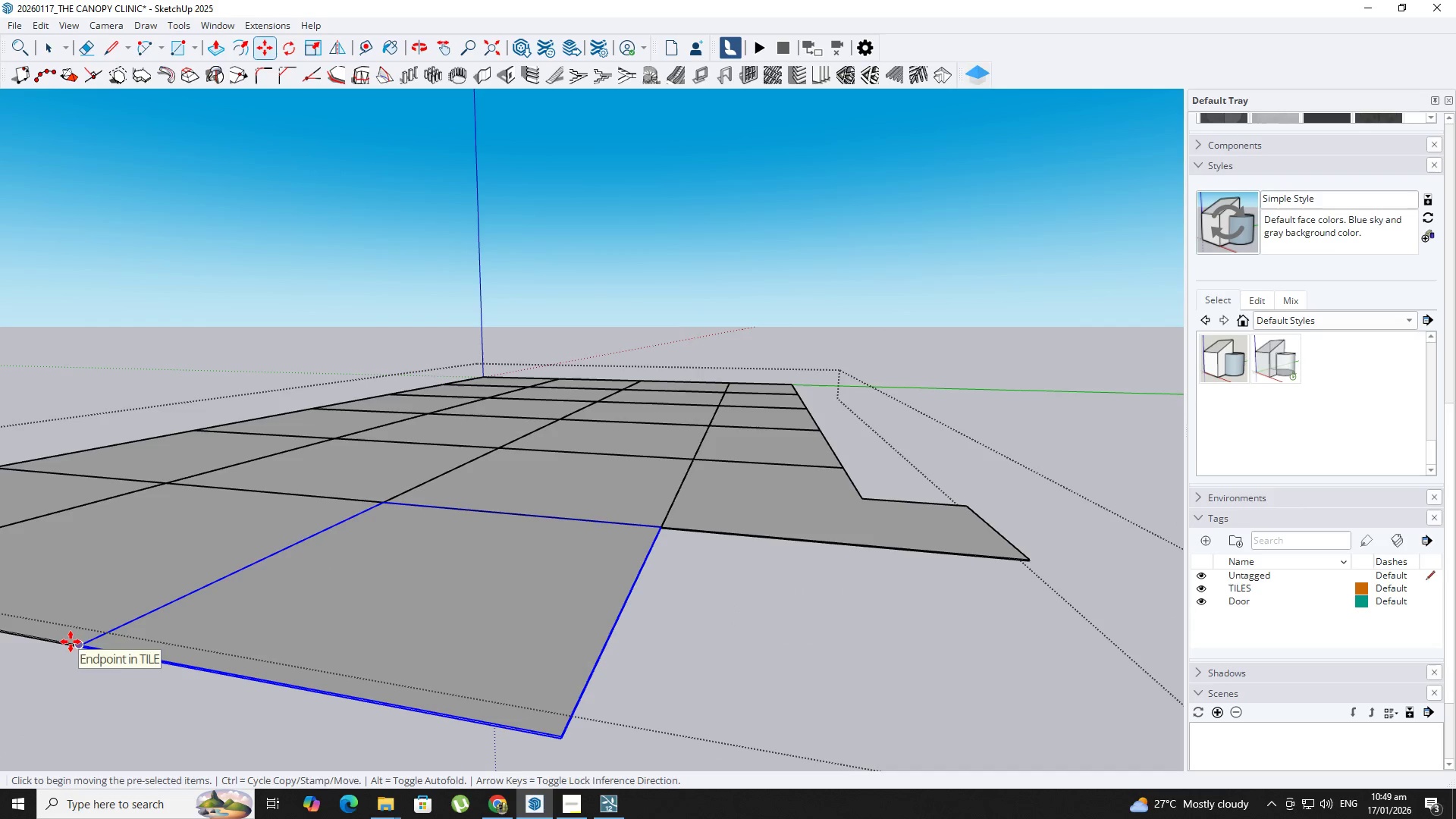 
key(Control+ControlLeft)
 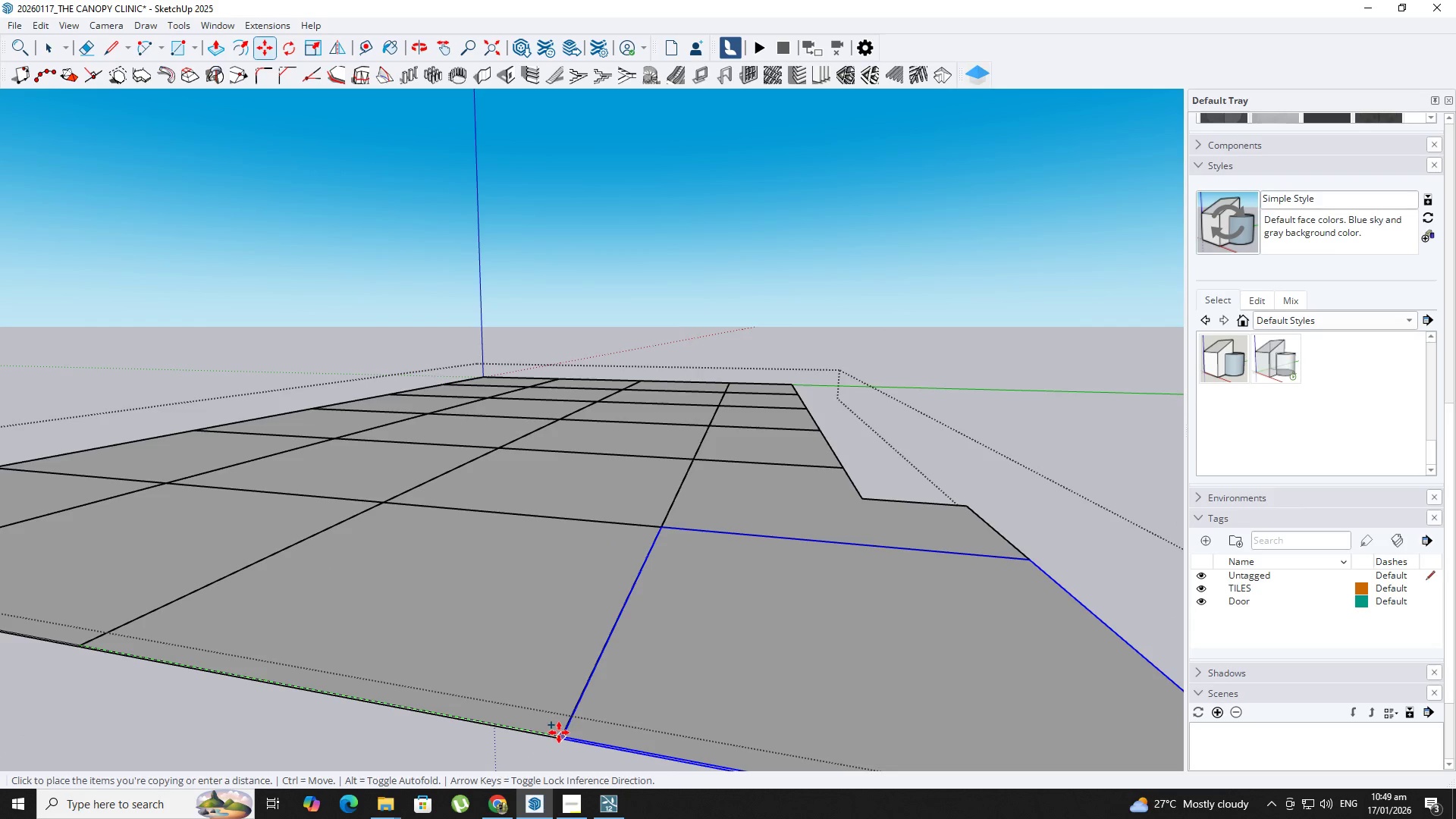 
left_click([560, 733])
 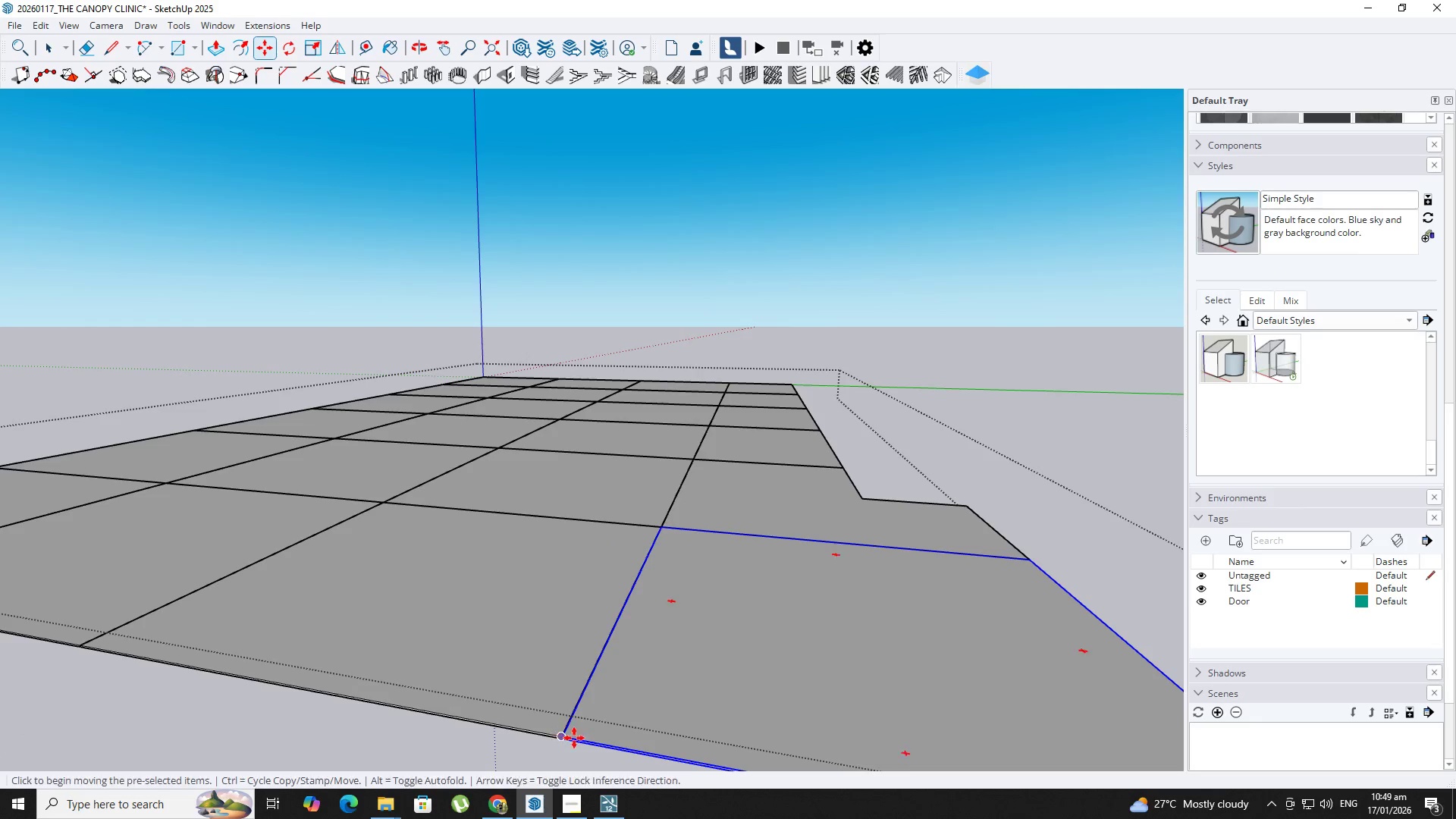 
scroll: coordinate [566, 716], scroll_direction: down, amount: 10.0
 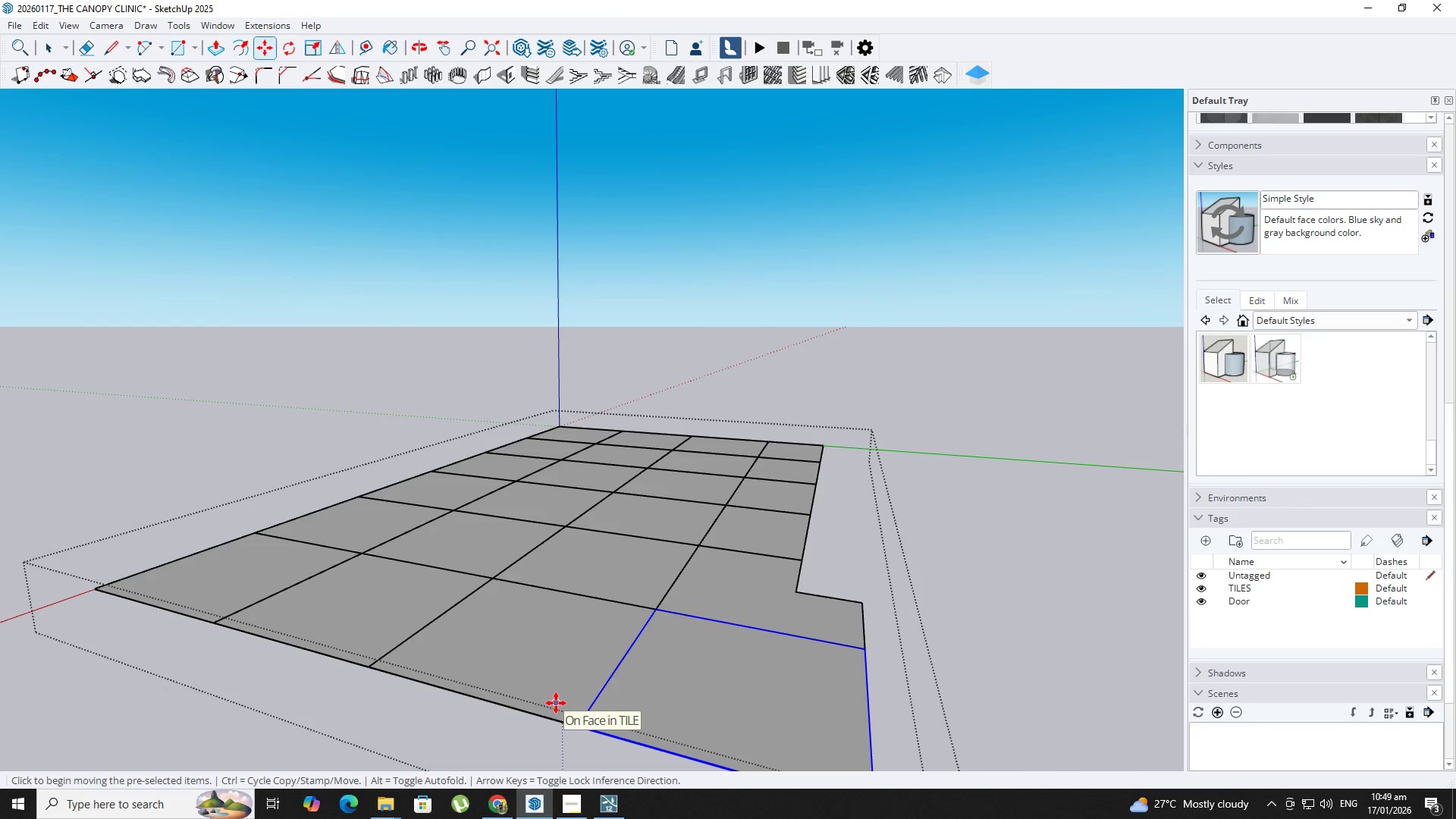 
wait(7.01)
 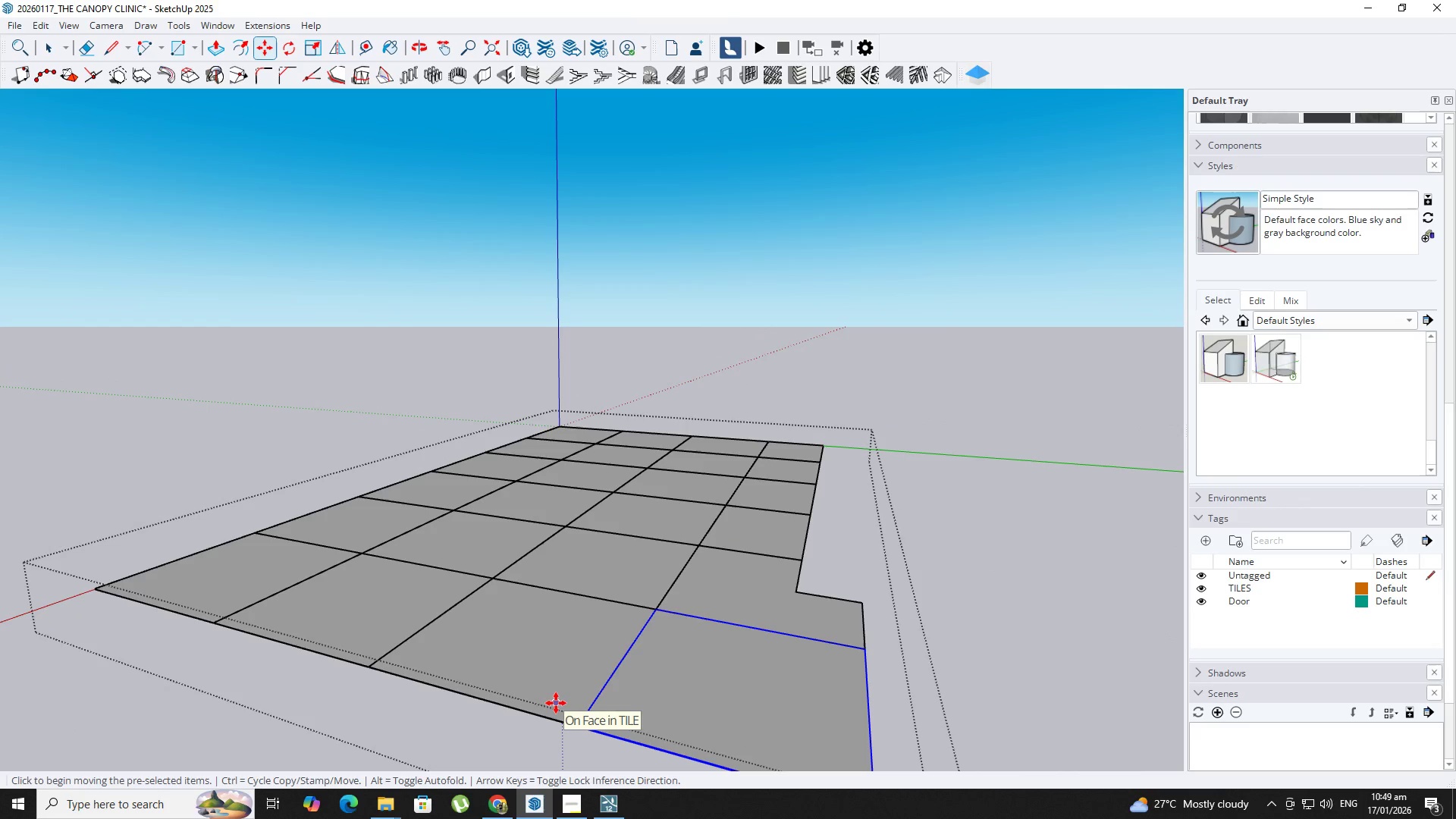 
key(Space)
 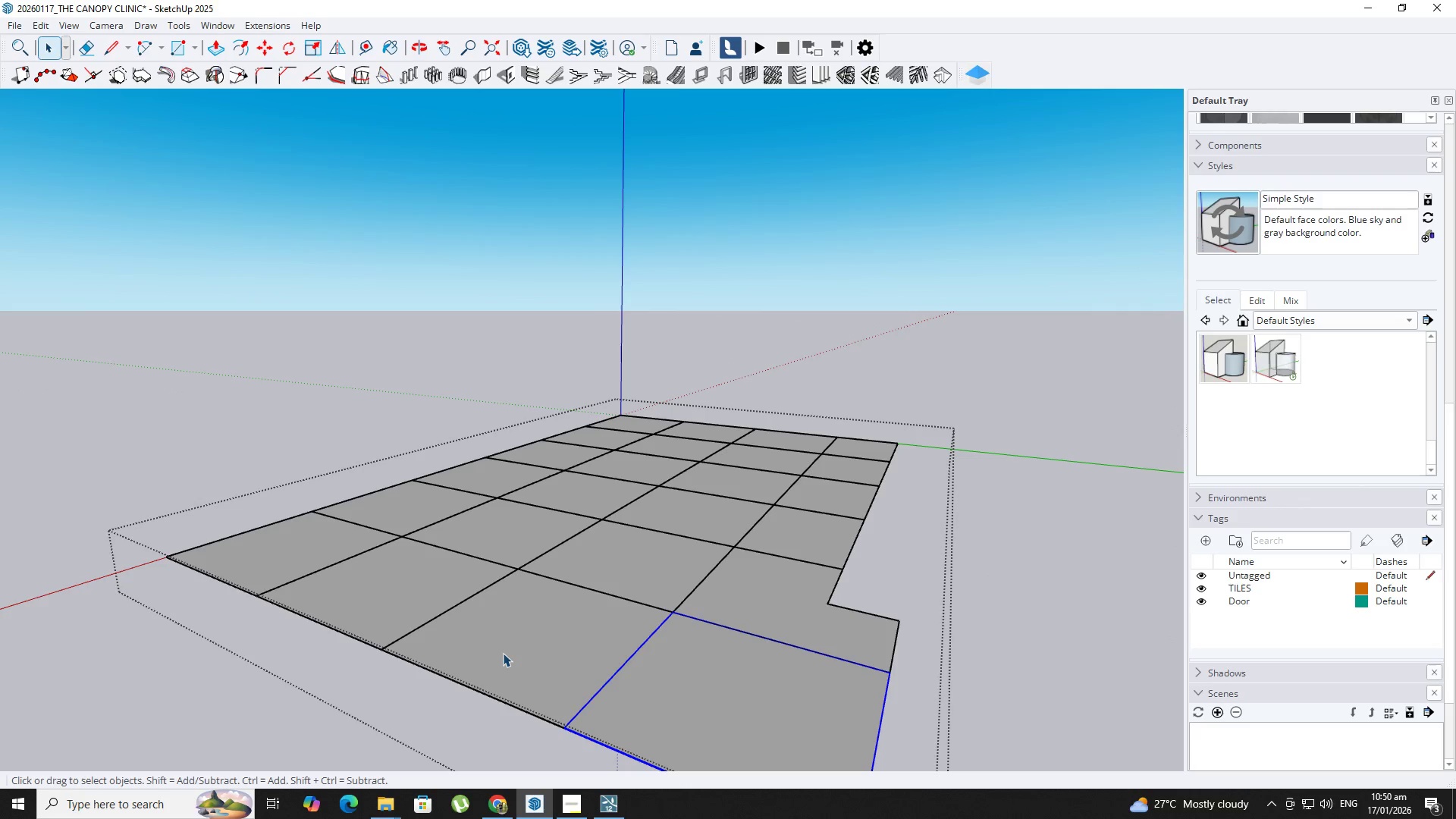 
hold_key(key=ShiftLeft, duration=1.41)
left_click([503, 653])
 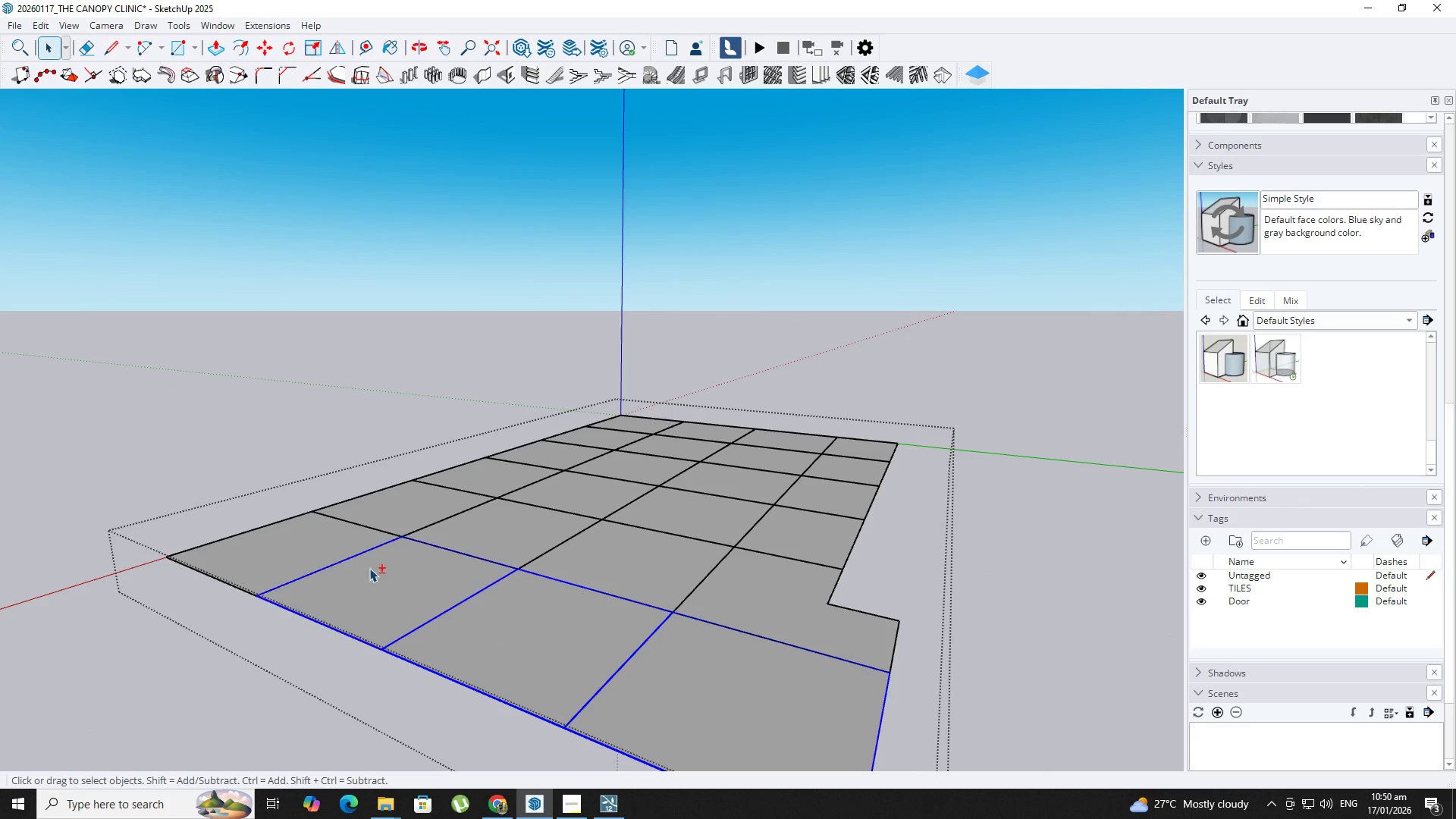 
triple_click([312, 547])
 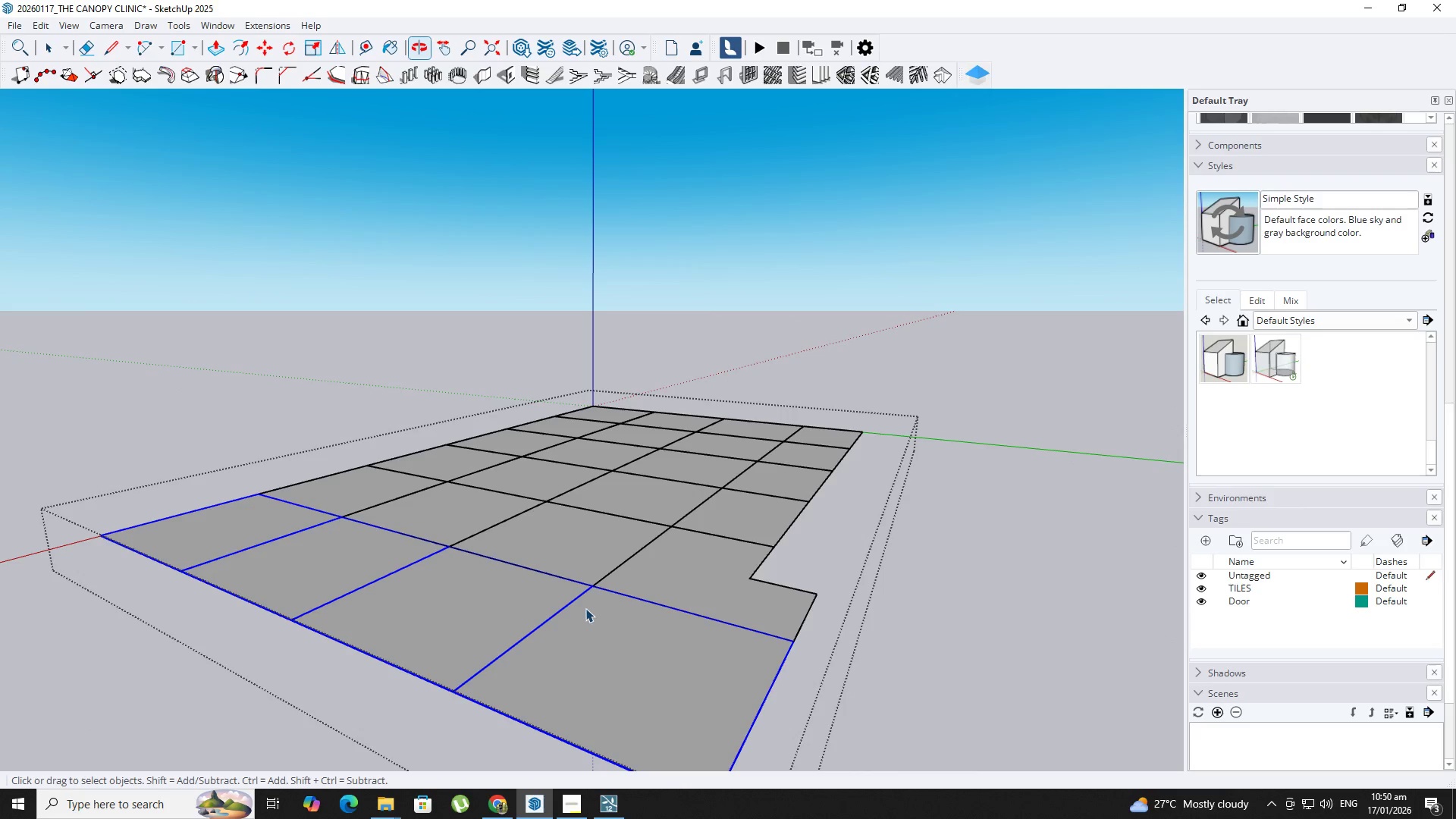 
key(M)
 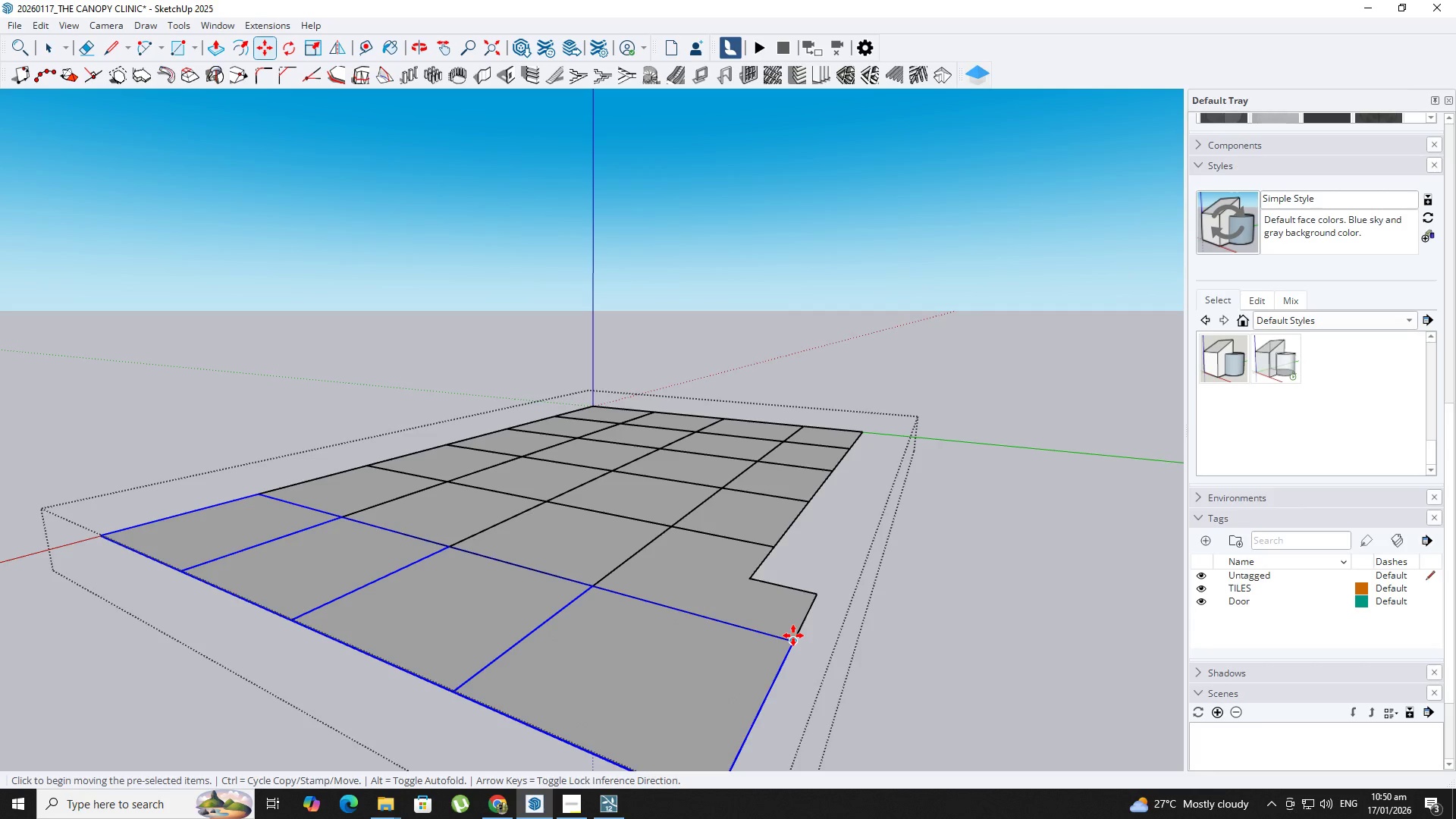 
left_click([793, 635])
 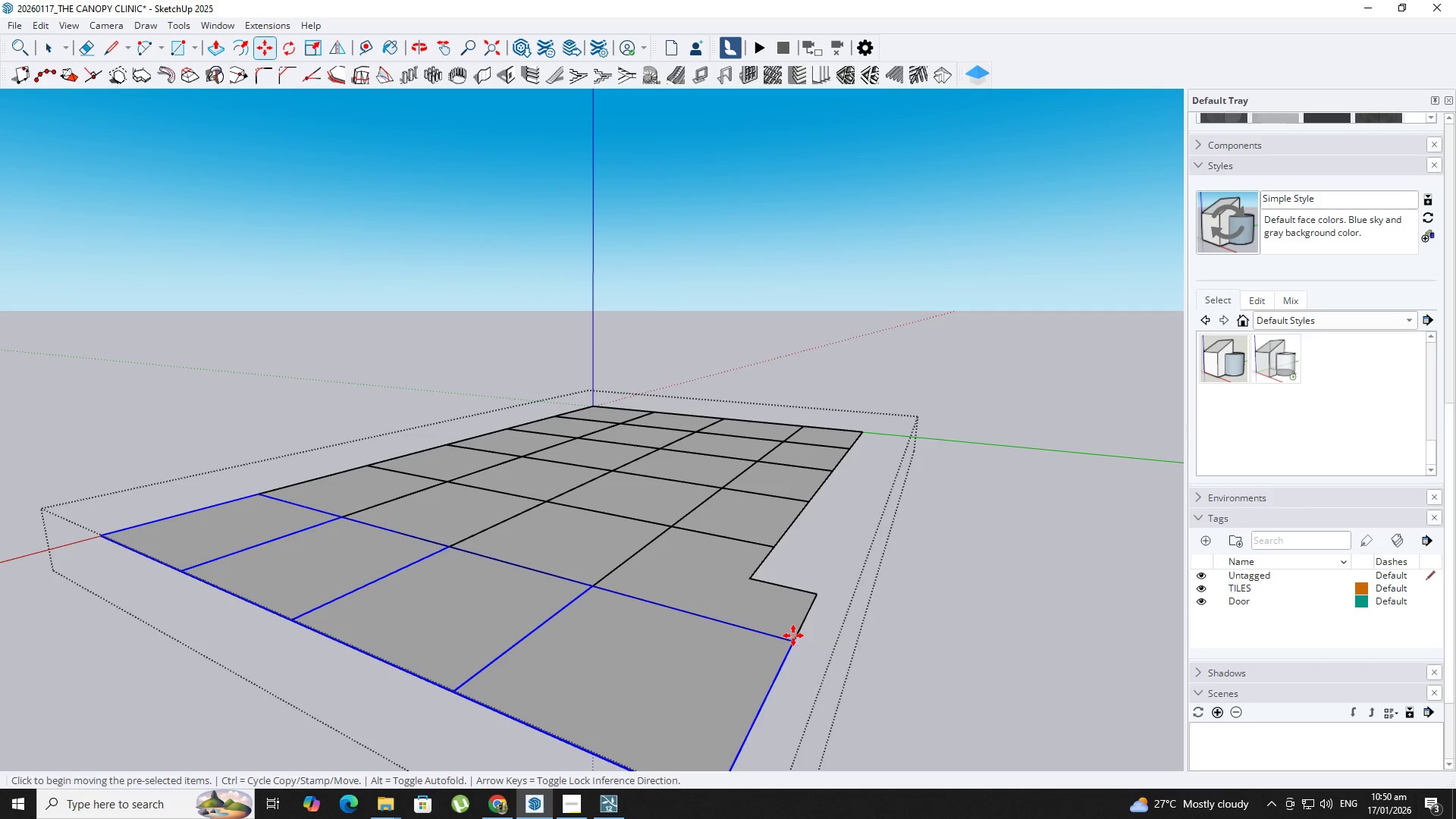 
key(Control+ControlLeft)
 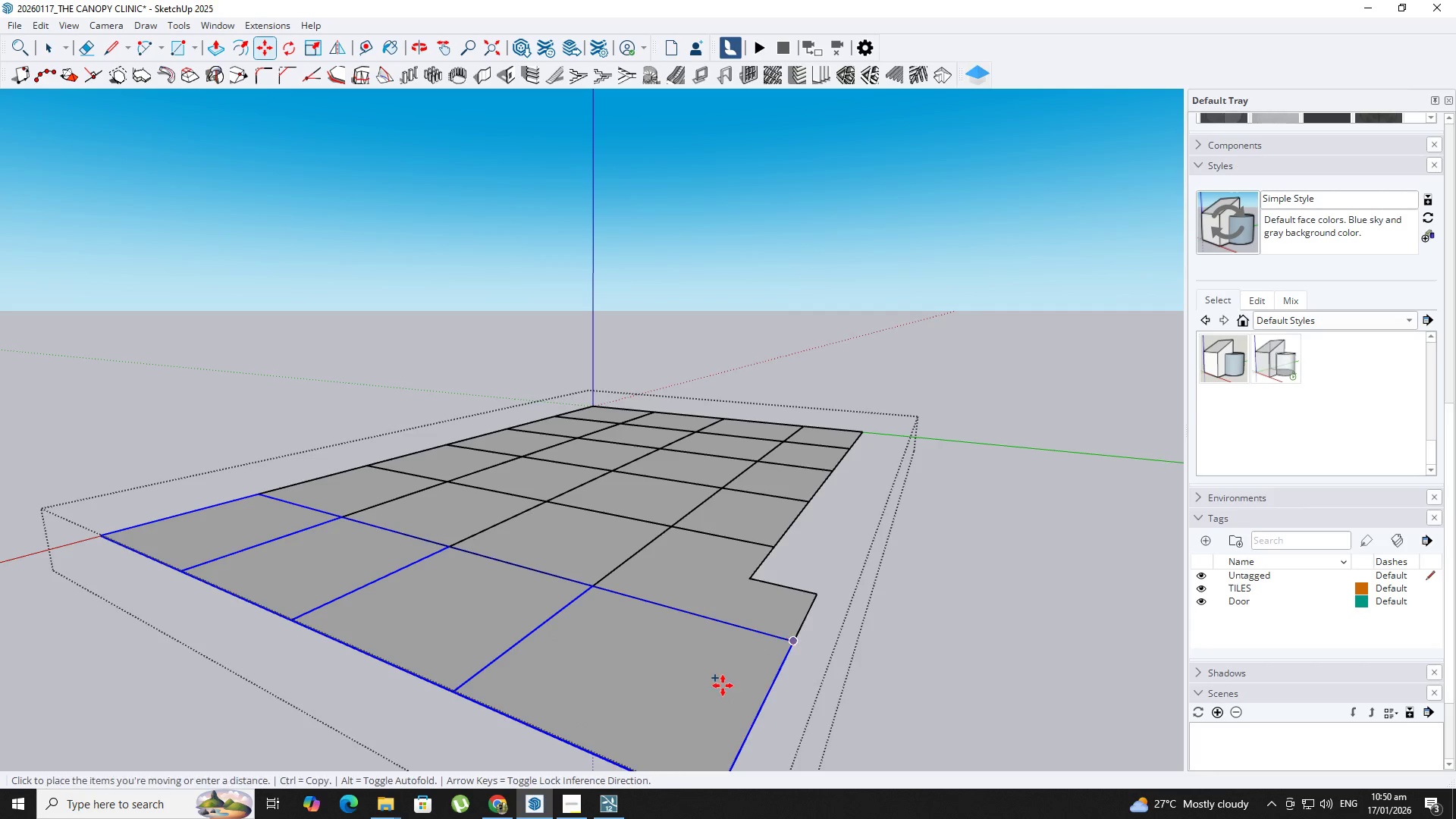 
hold_key(key=ShiftLeft, duration=0.31)
 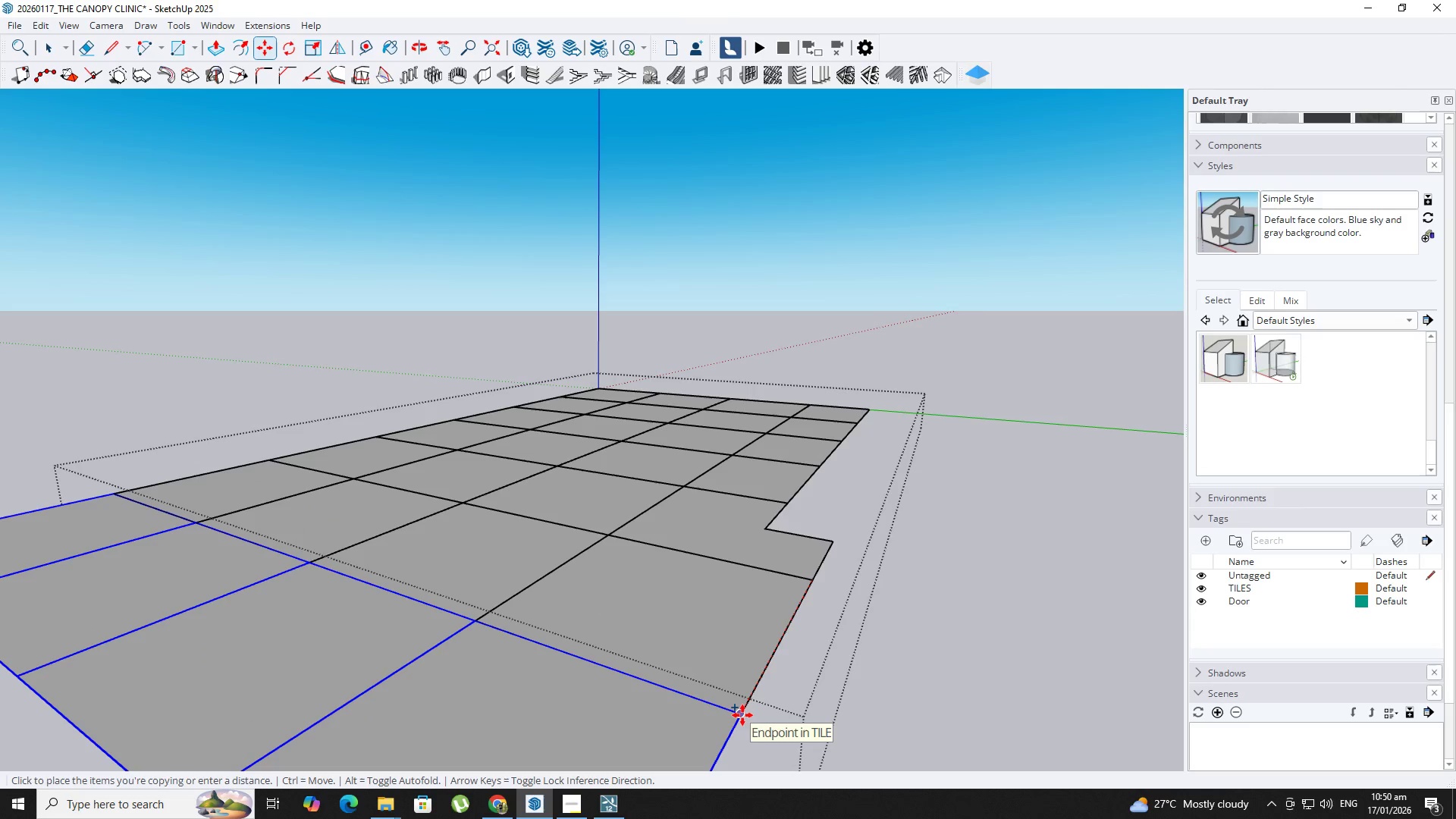 
left_click([742, 715])
 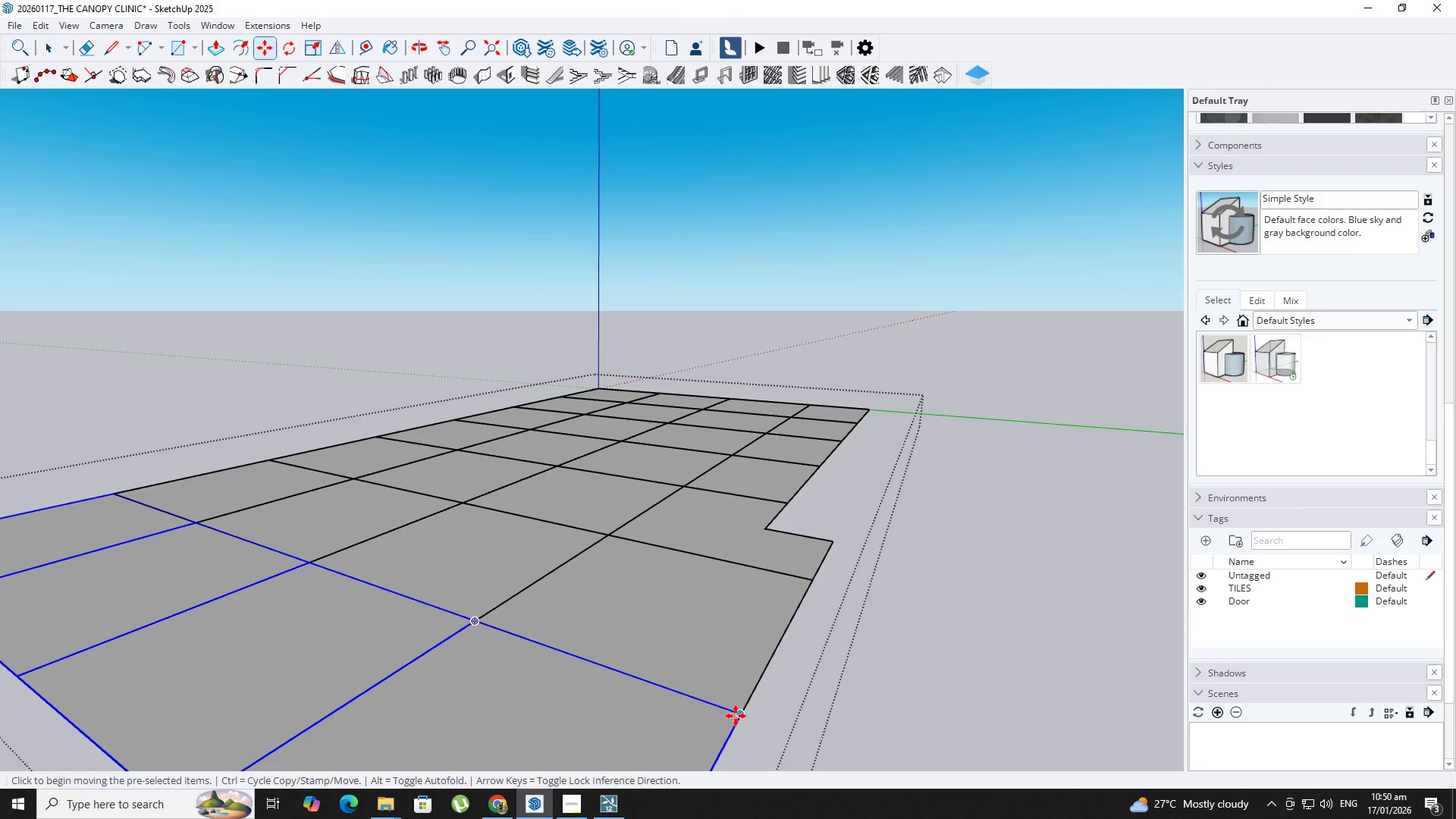 
key(Shift+ShiftLeft)
 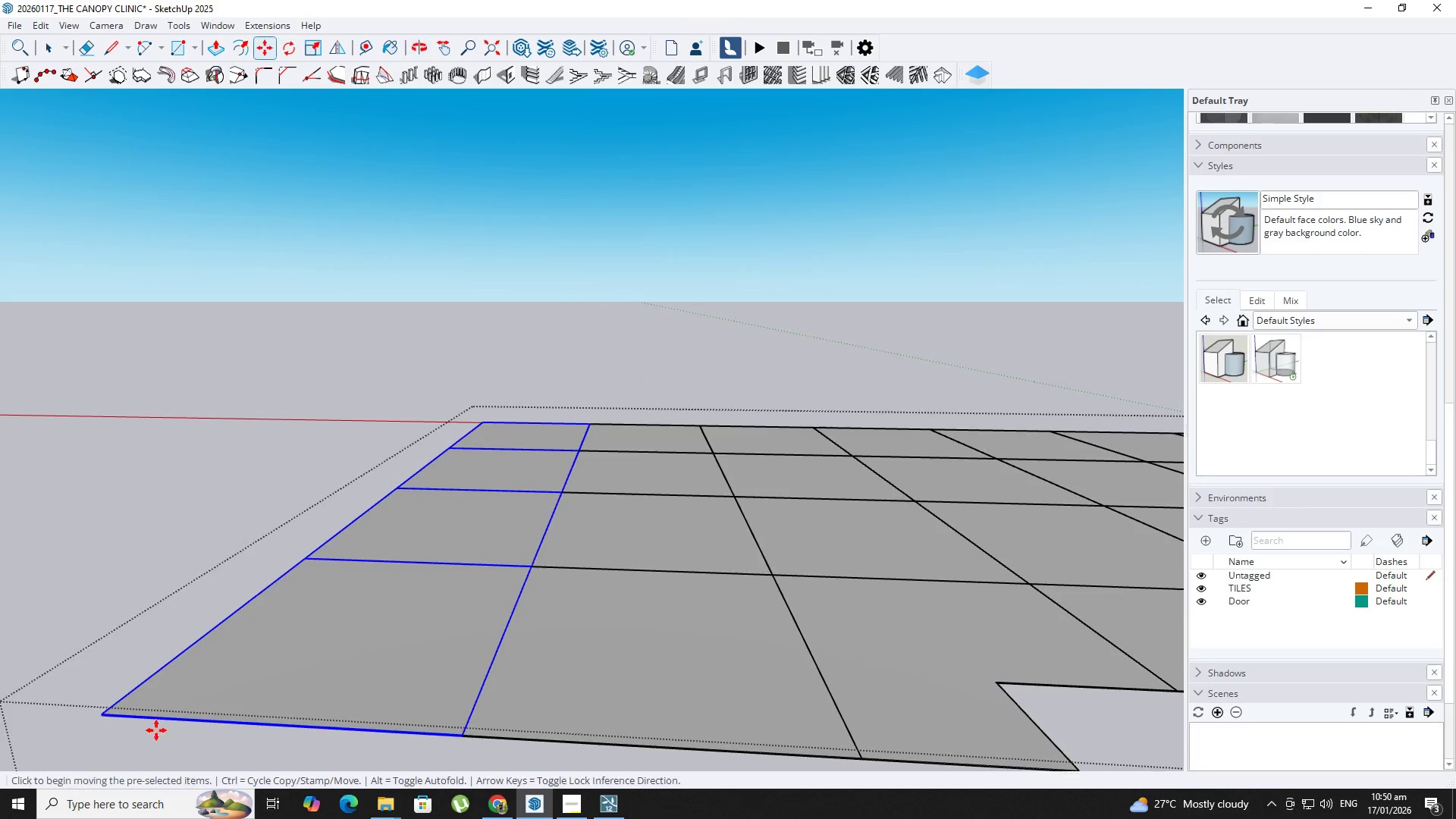 
scroll: coordinate [473, 745], scroll_direction: up, amount: 11.0
 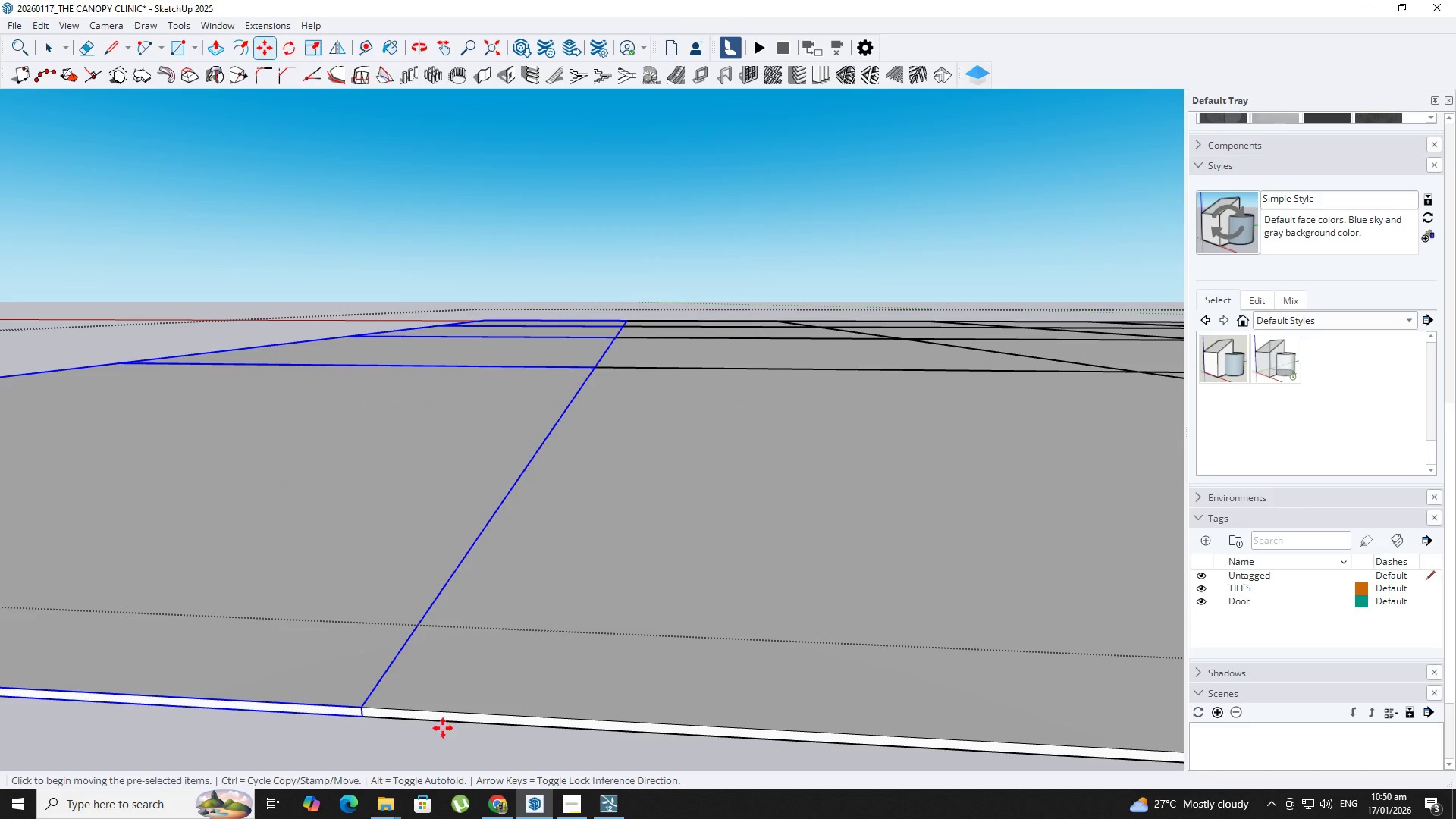 
key(Control+Z)
 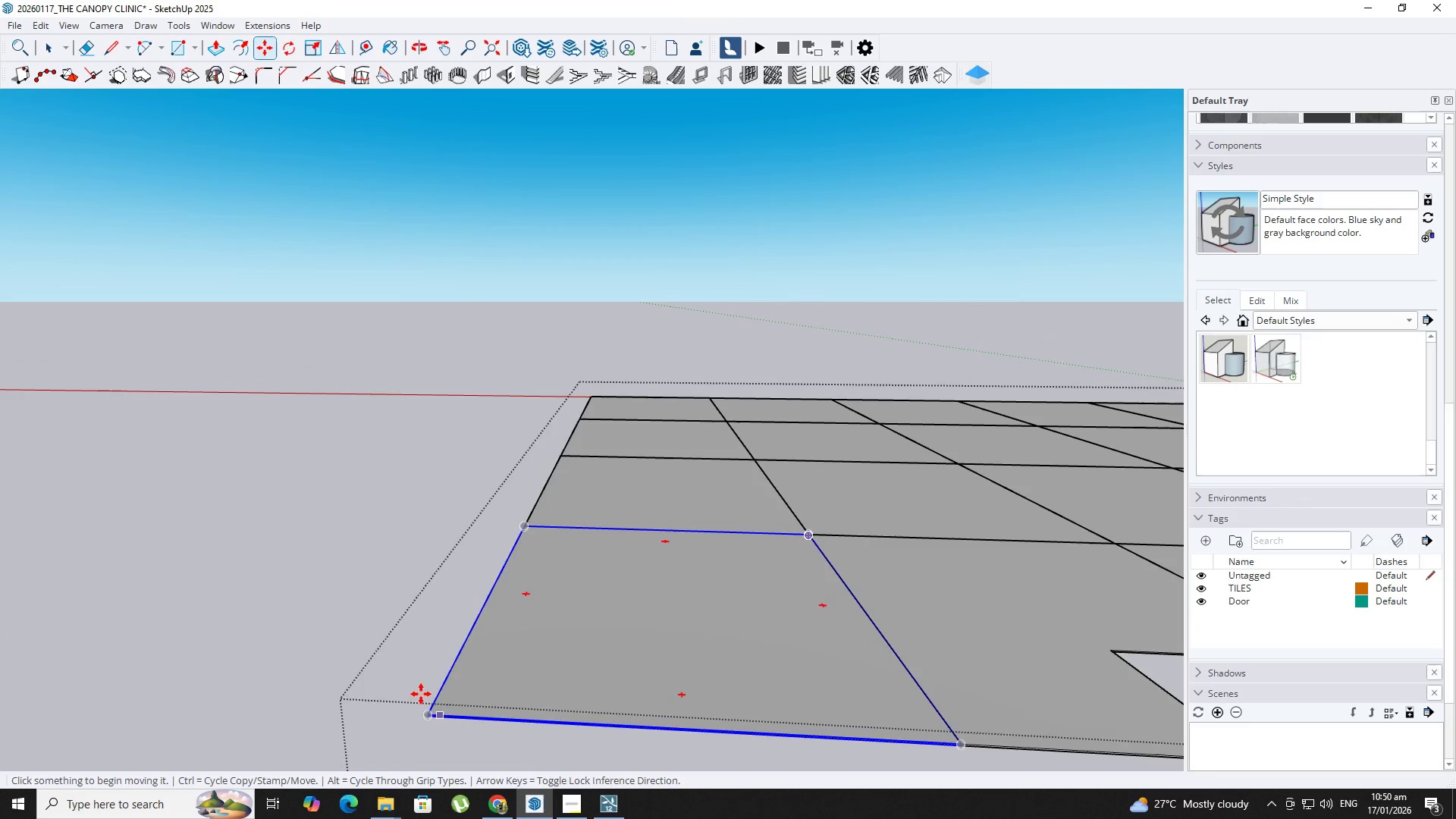 
key(Space)
 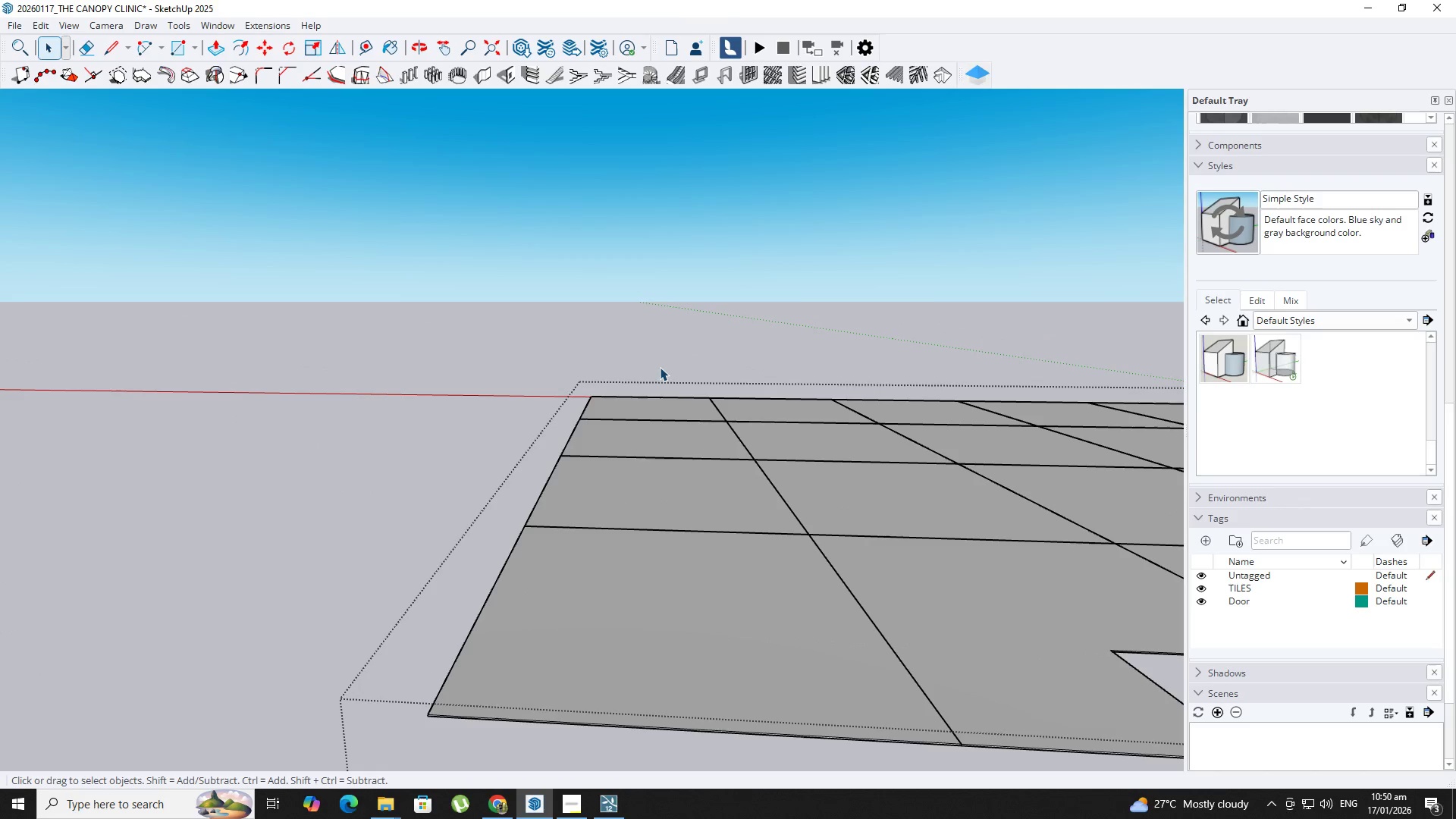 
scroll: coordinate [441, 711], scroll_direction: down, amount: 13.0
 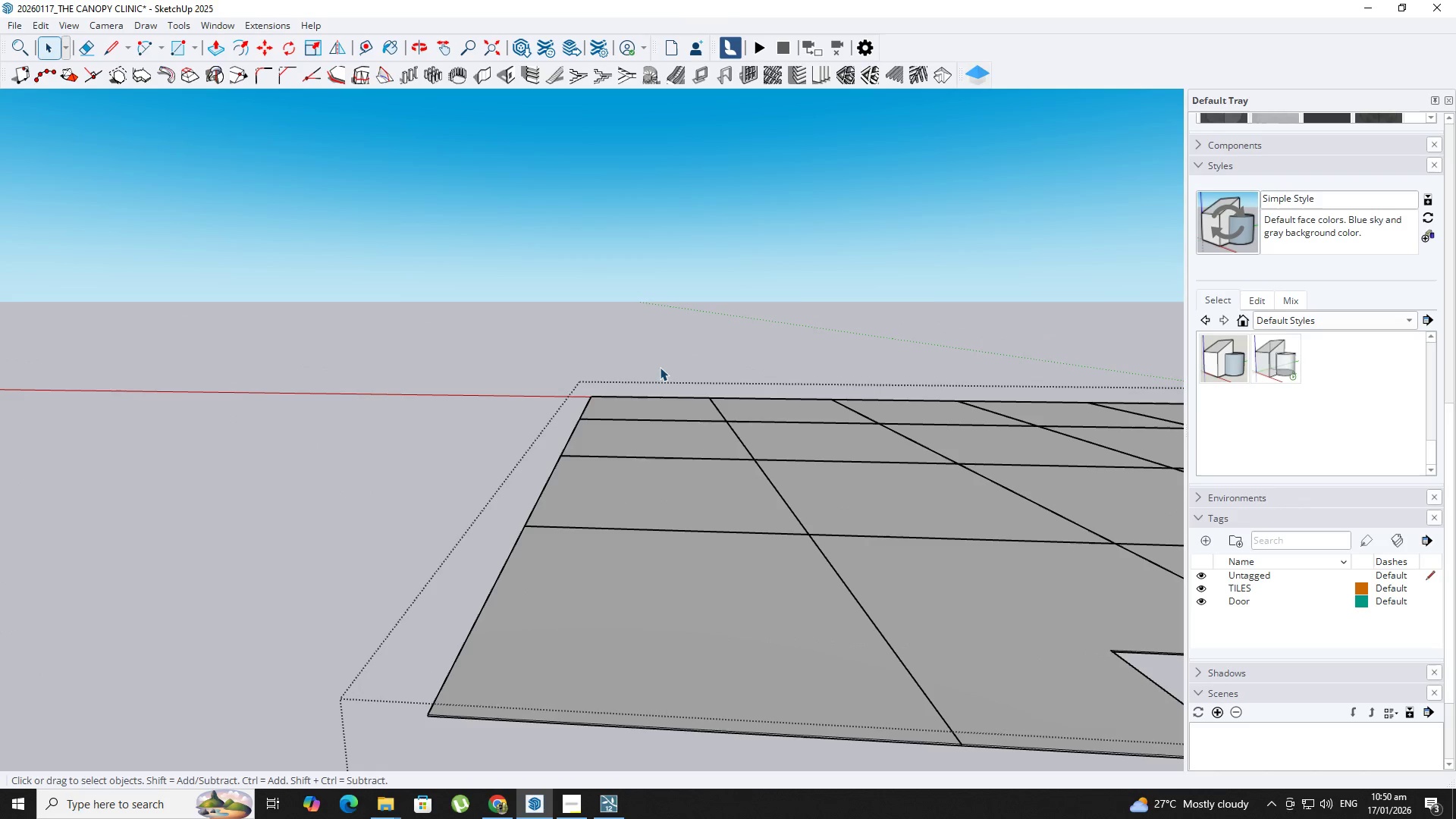 
left_click_drag(start_coordinate=[660, 368], to_coordinate=[501, 752])
 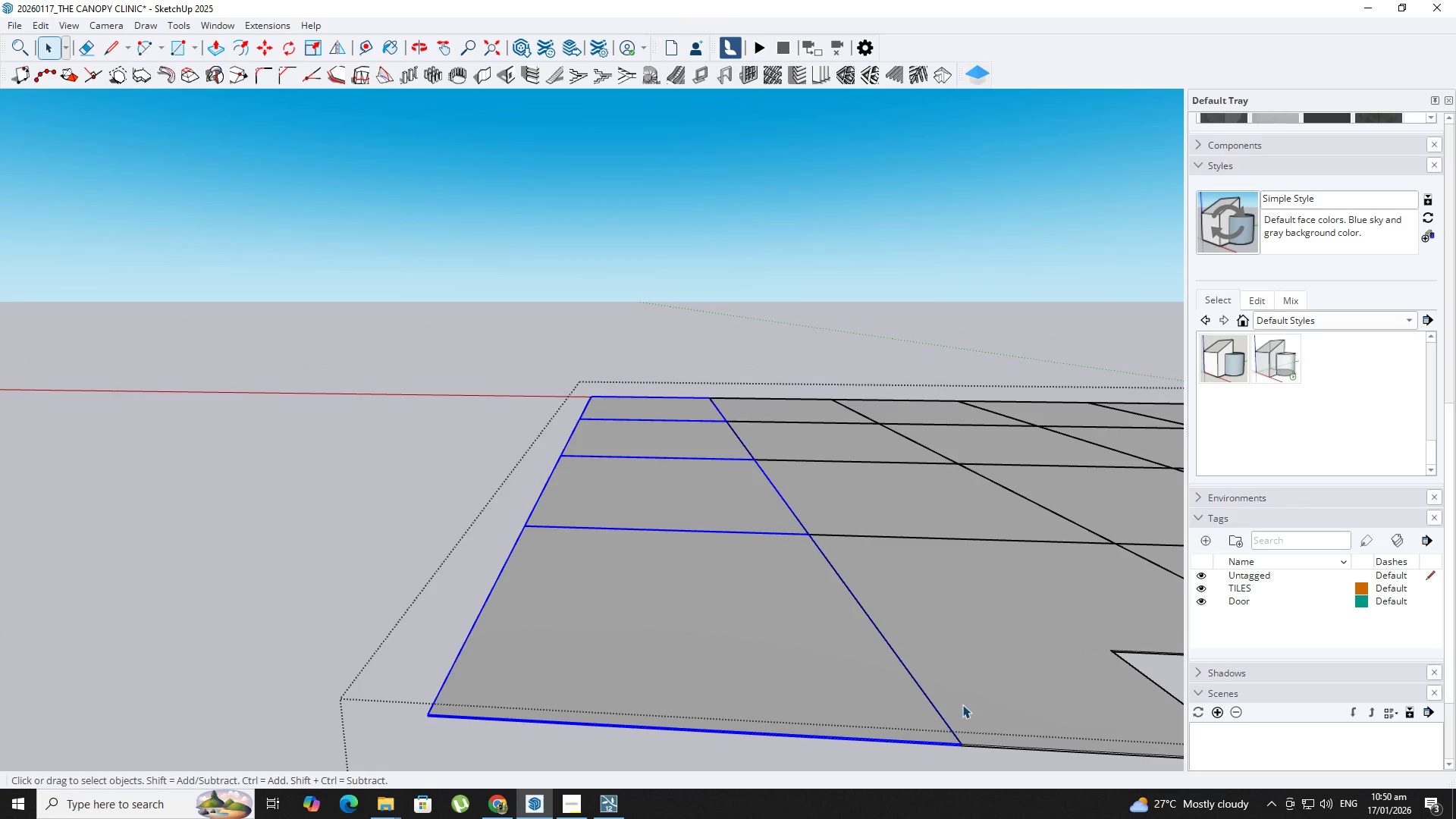 
key(M)
 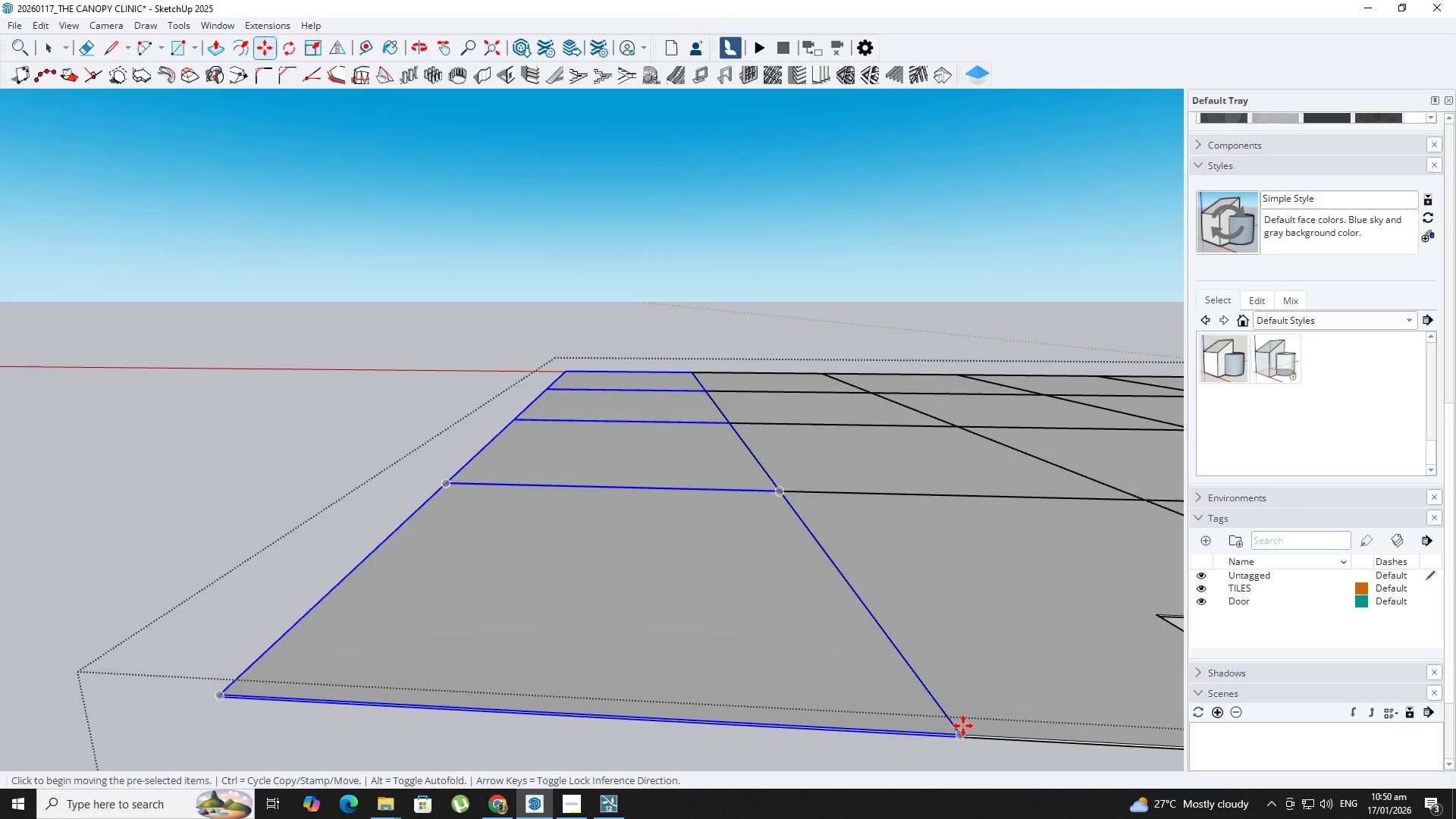 
key(Comma)
 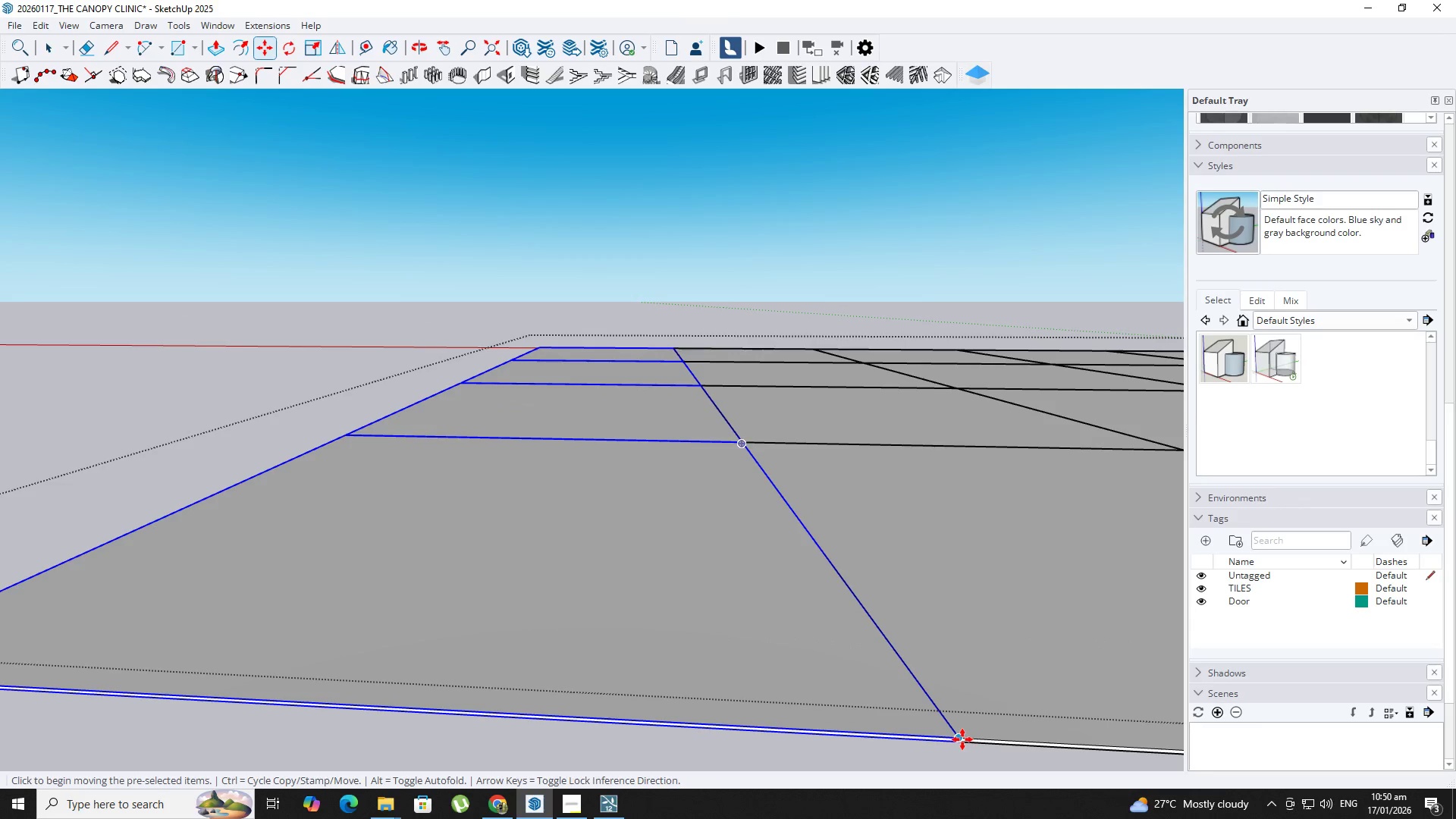 
scroll: coordinate [963, 735], scroll_direction: up, amount: 9.0
 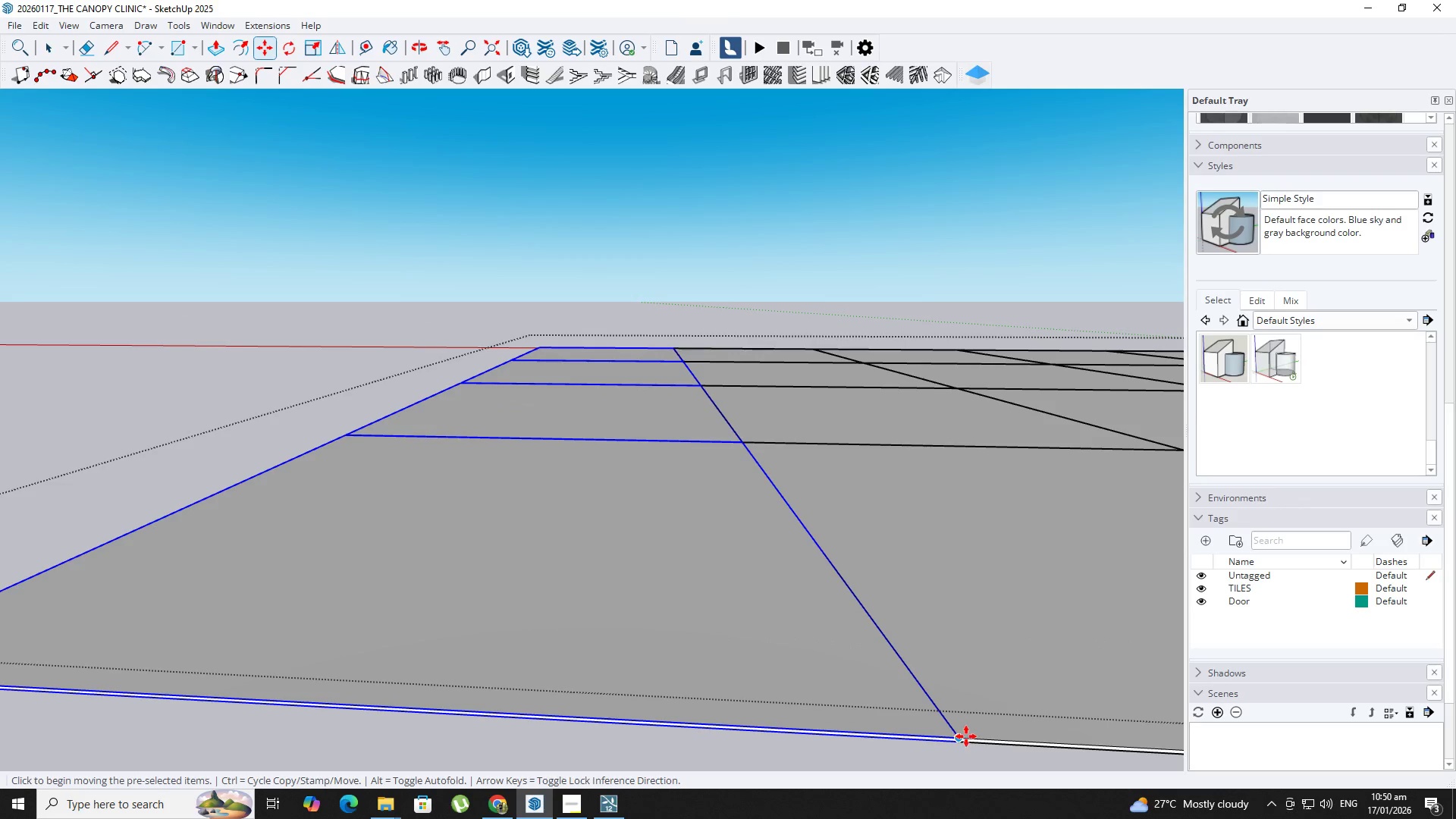 
left_click([962, 739])
 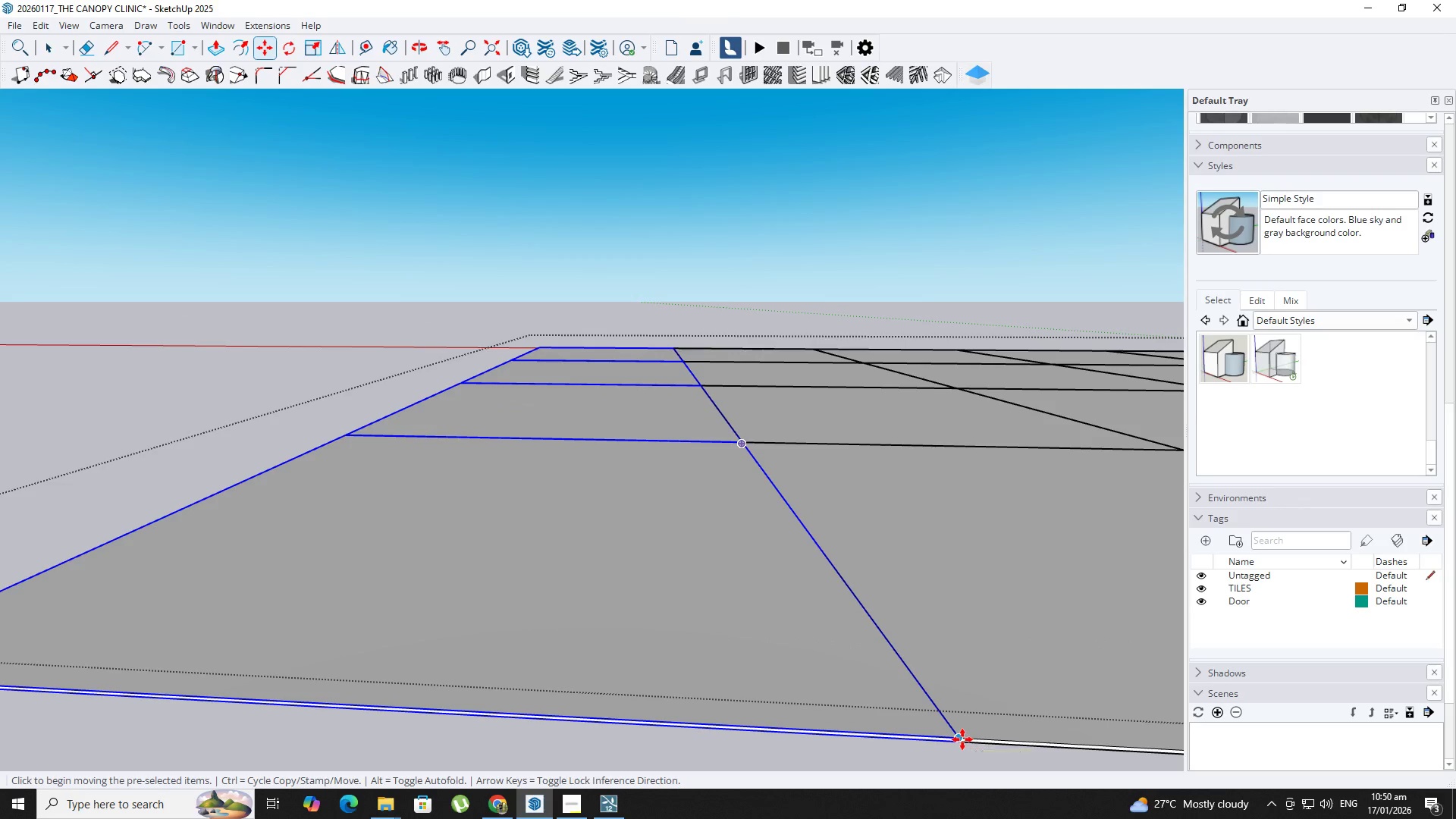 
key(Control+ControlLeft)
 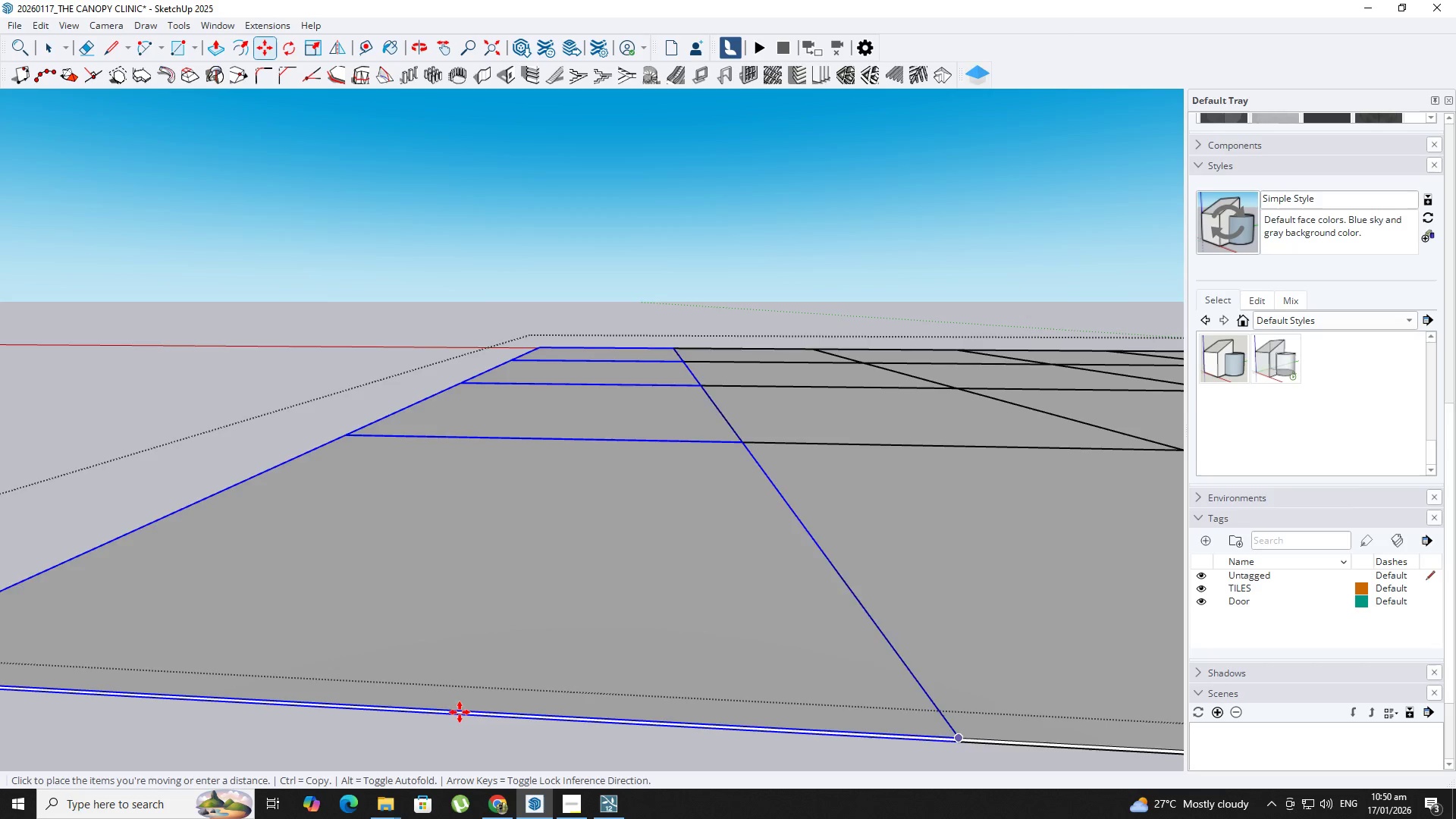 
hold_key(key=ShiftLeft, duration=0.5)
 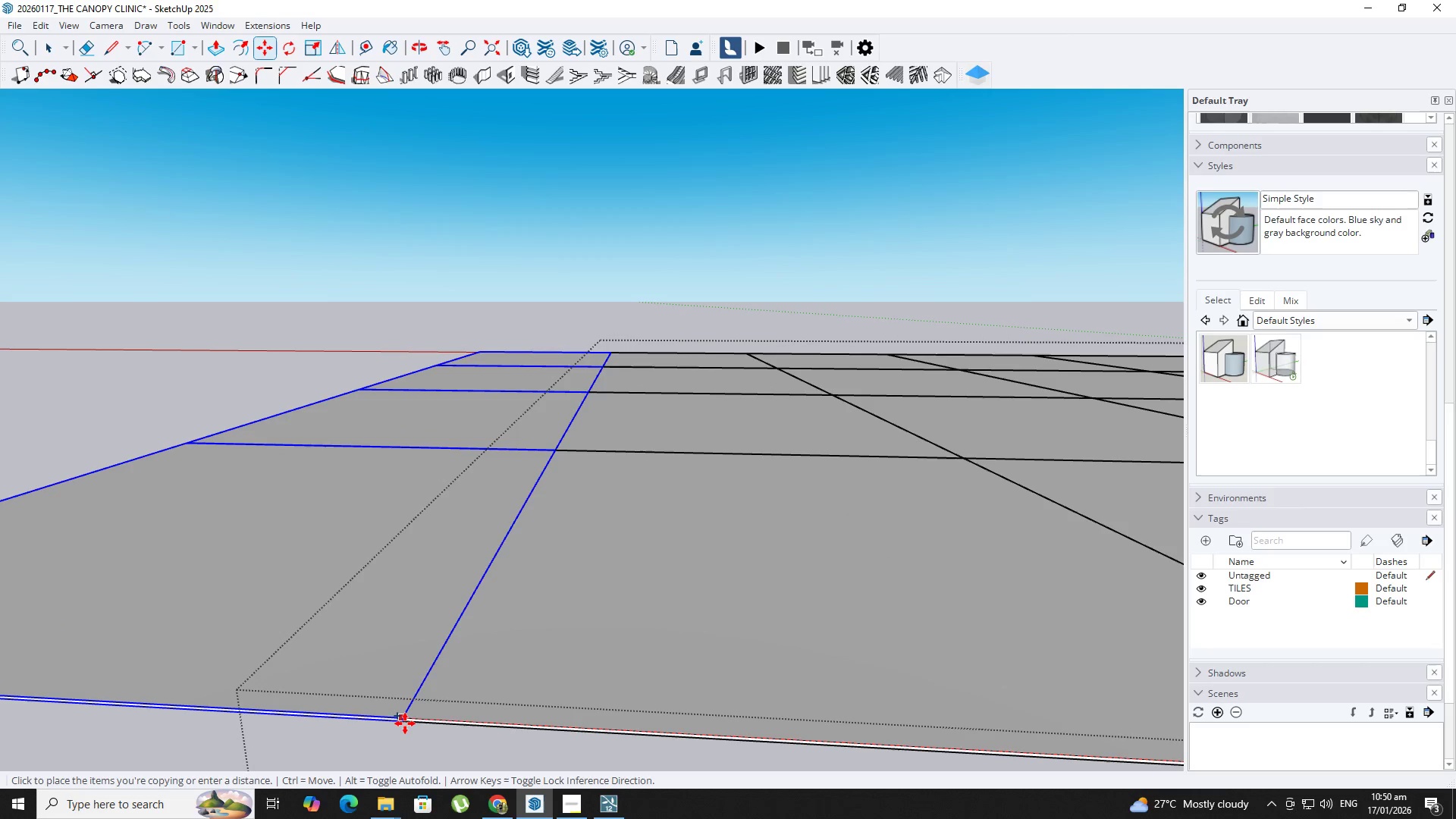 
left_click([405, 723])
 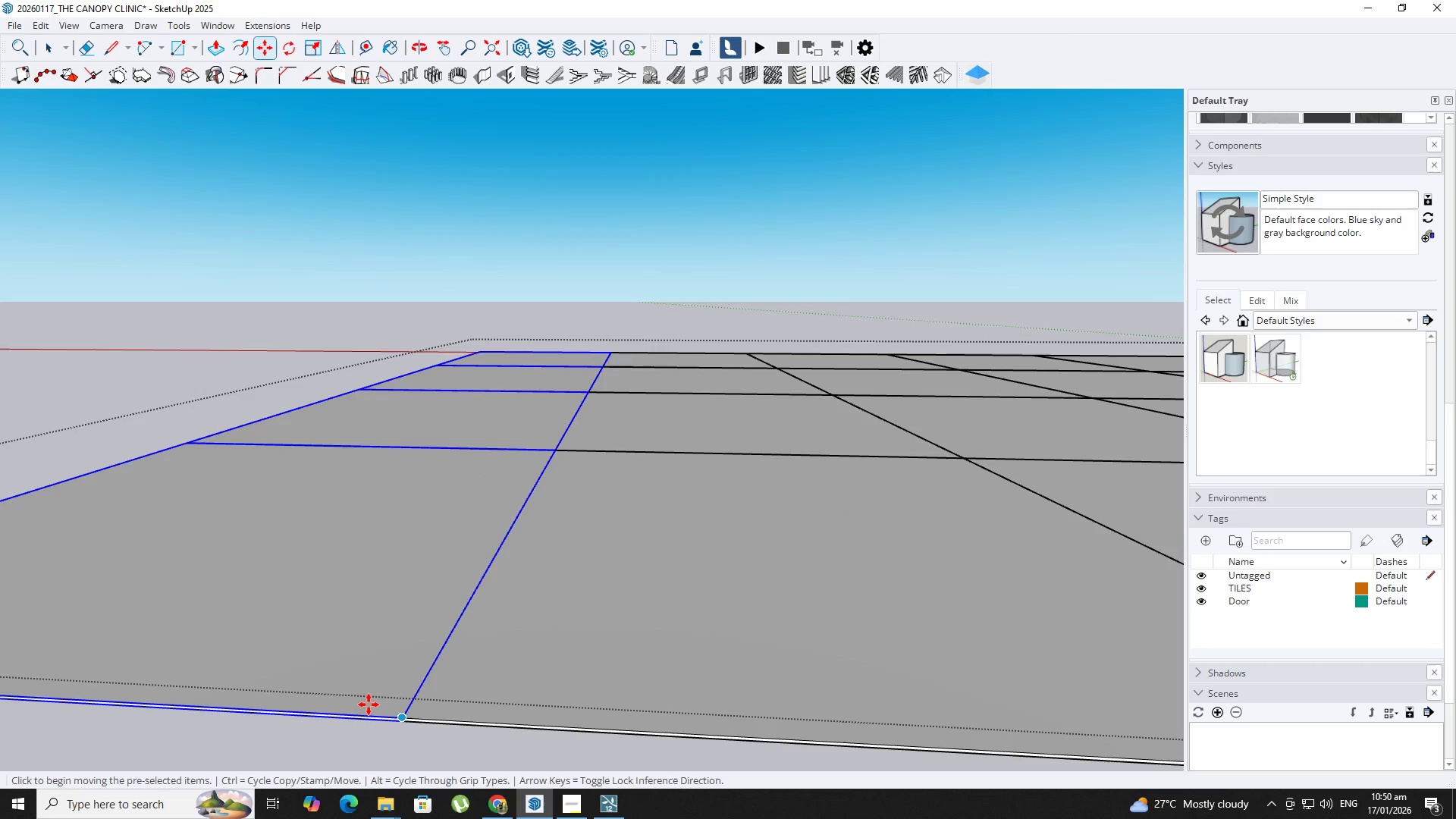 
hold_key(key=ShiftLeft, duration=0.47)
 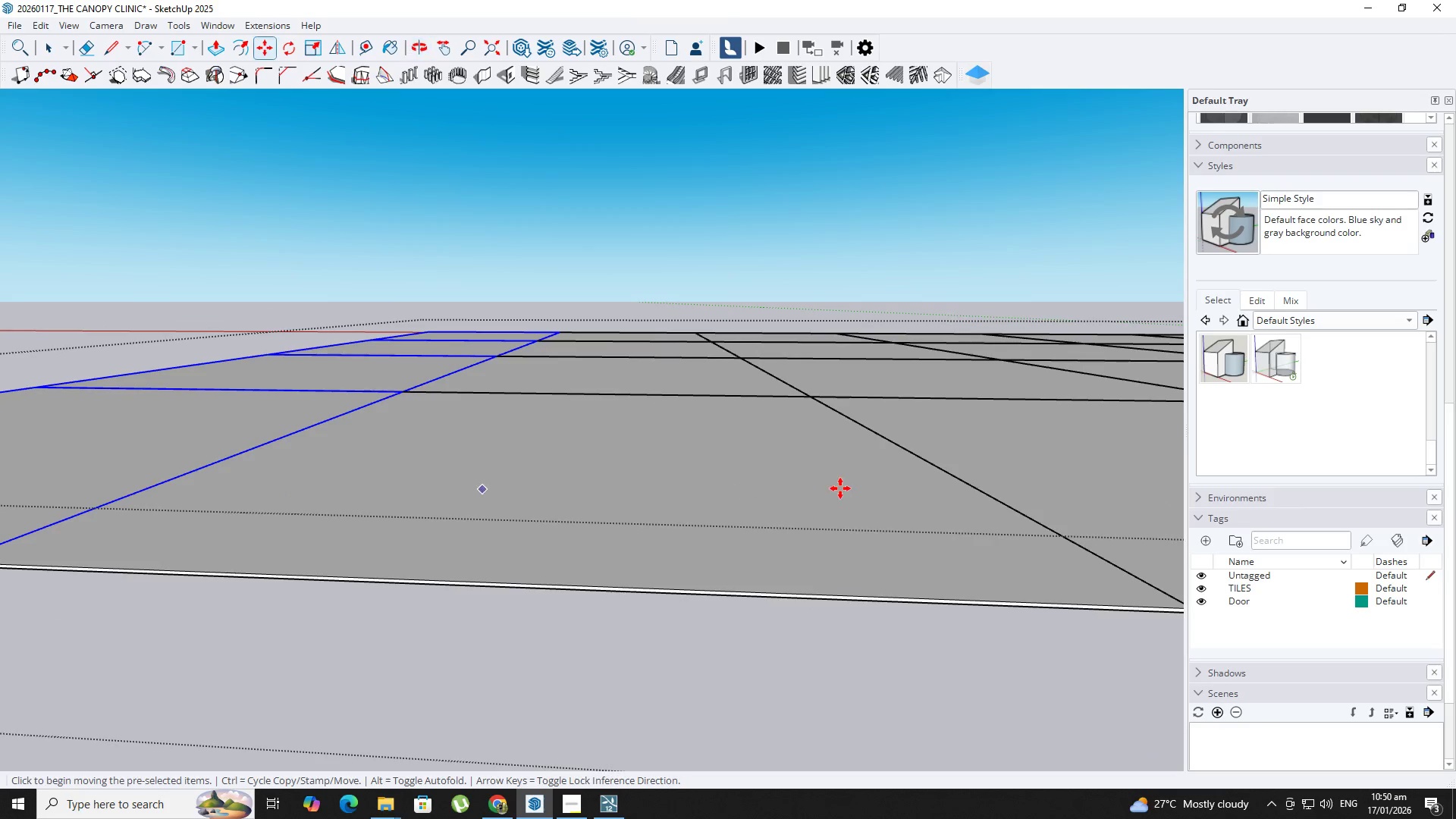 
hold_key(key=ShiftLeft, duration=0.48)
 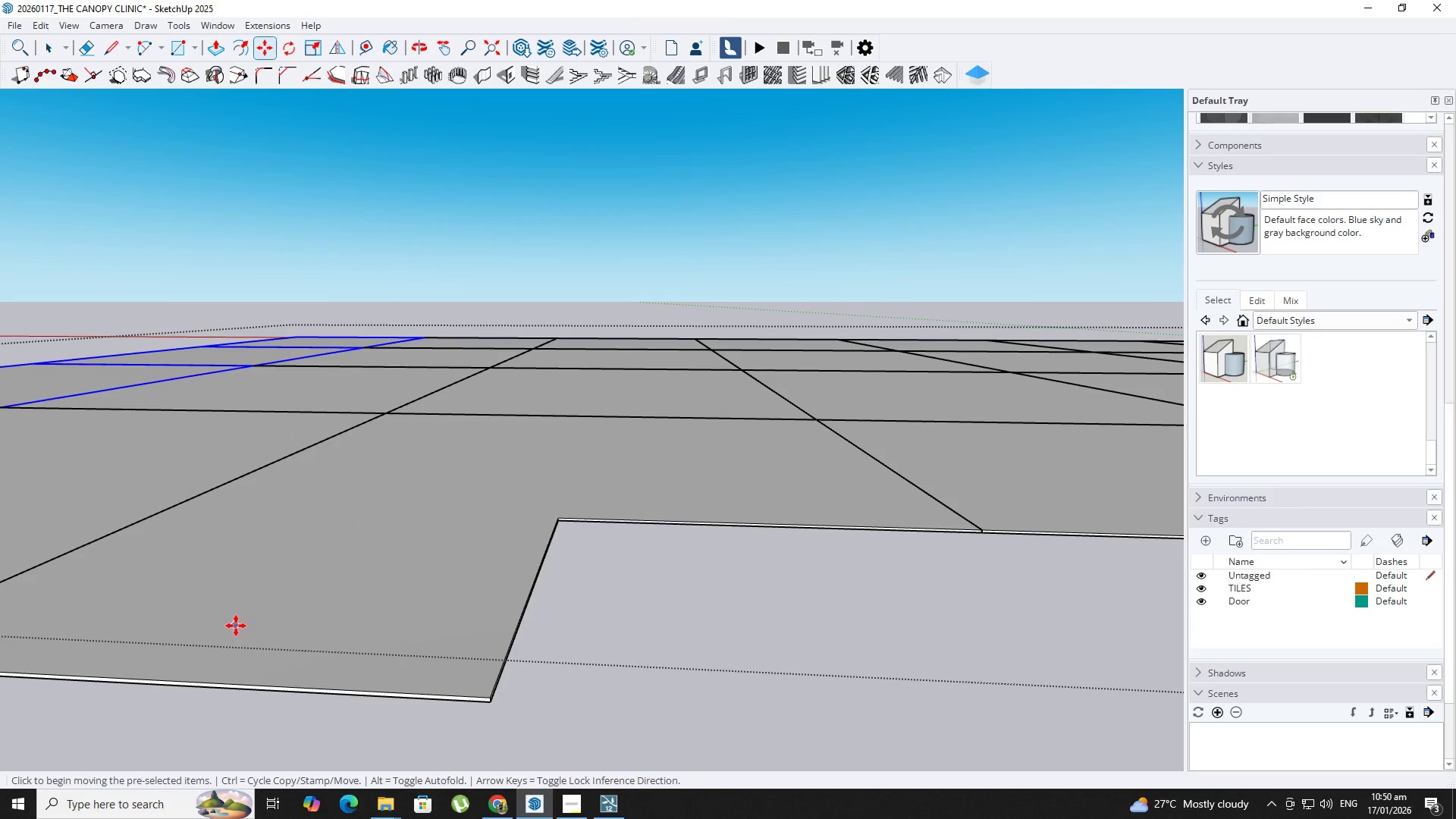 
scroll: coordinate [179, 504], scroll_direction: up, amount: 1.0
 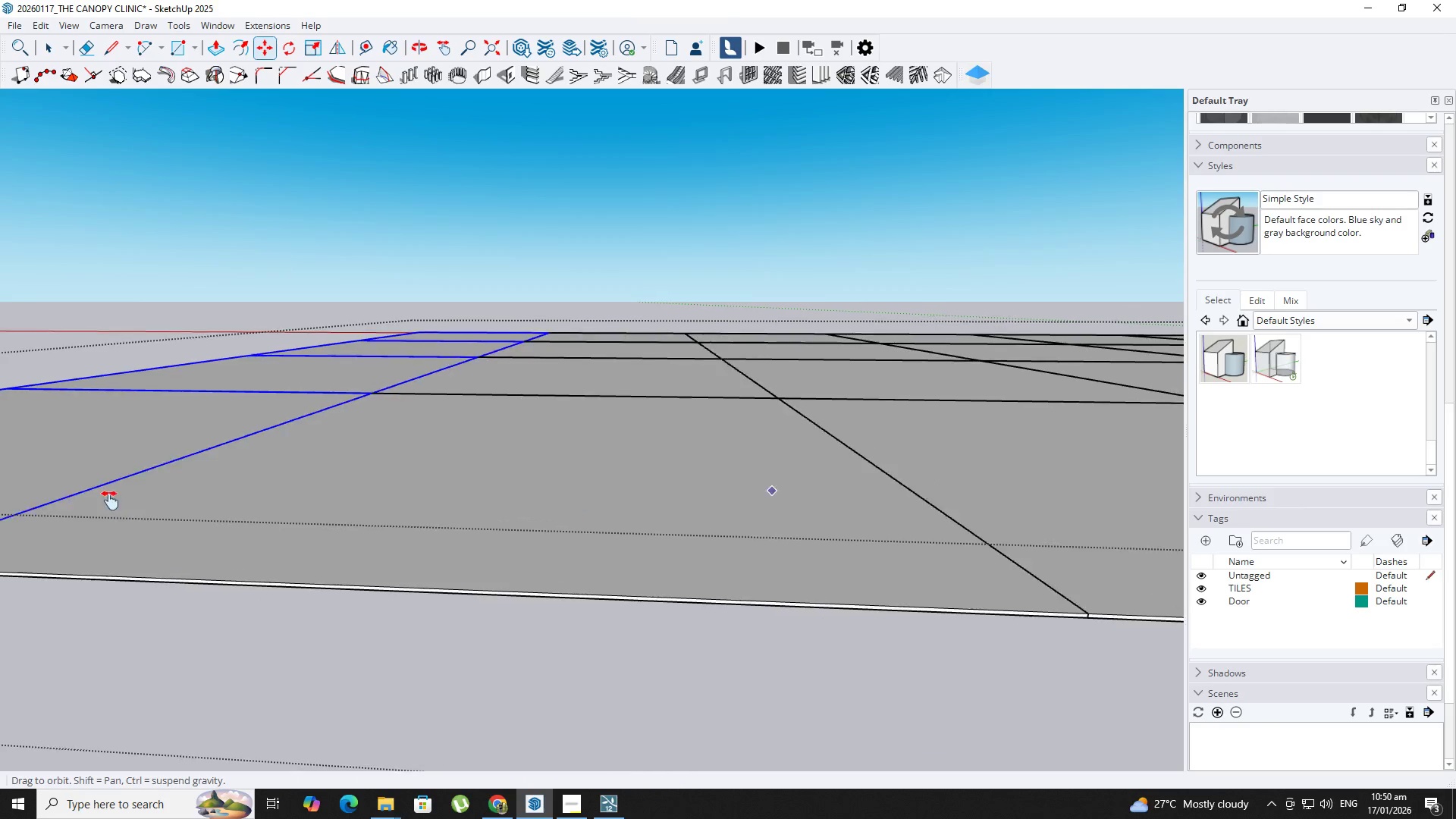 
hold_key(key=ShiftLeft, duration=0.77)
 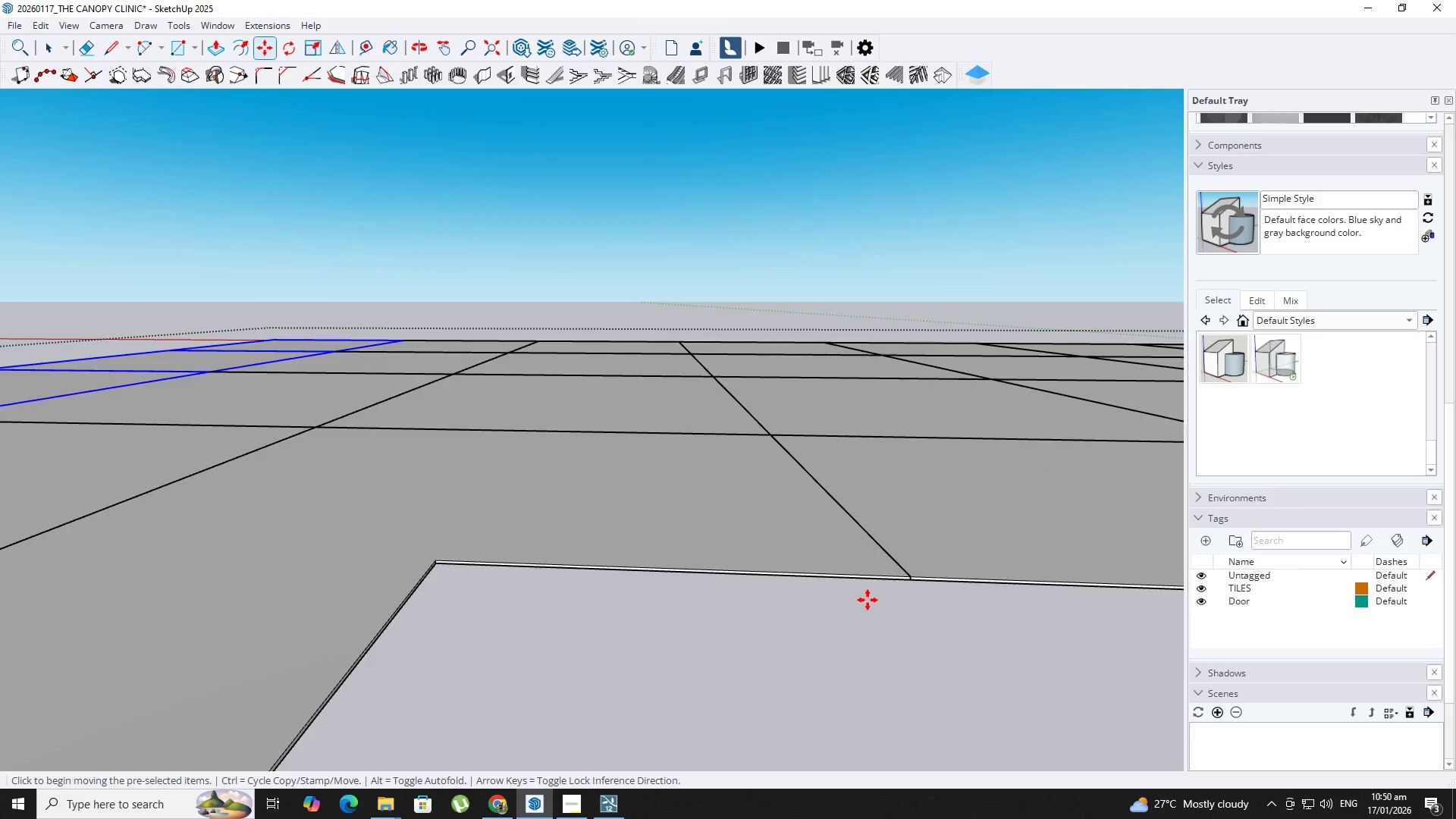 
scroll: coordinate [263, 639], scroll_direction: up, amount: 3.0
 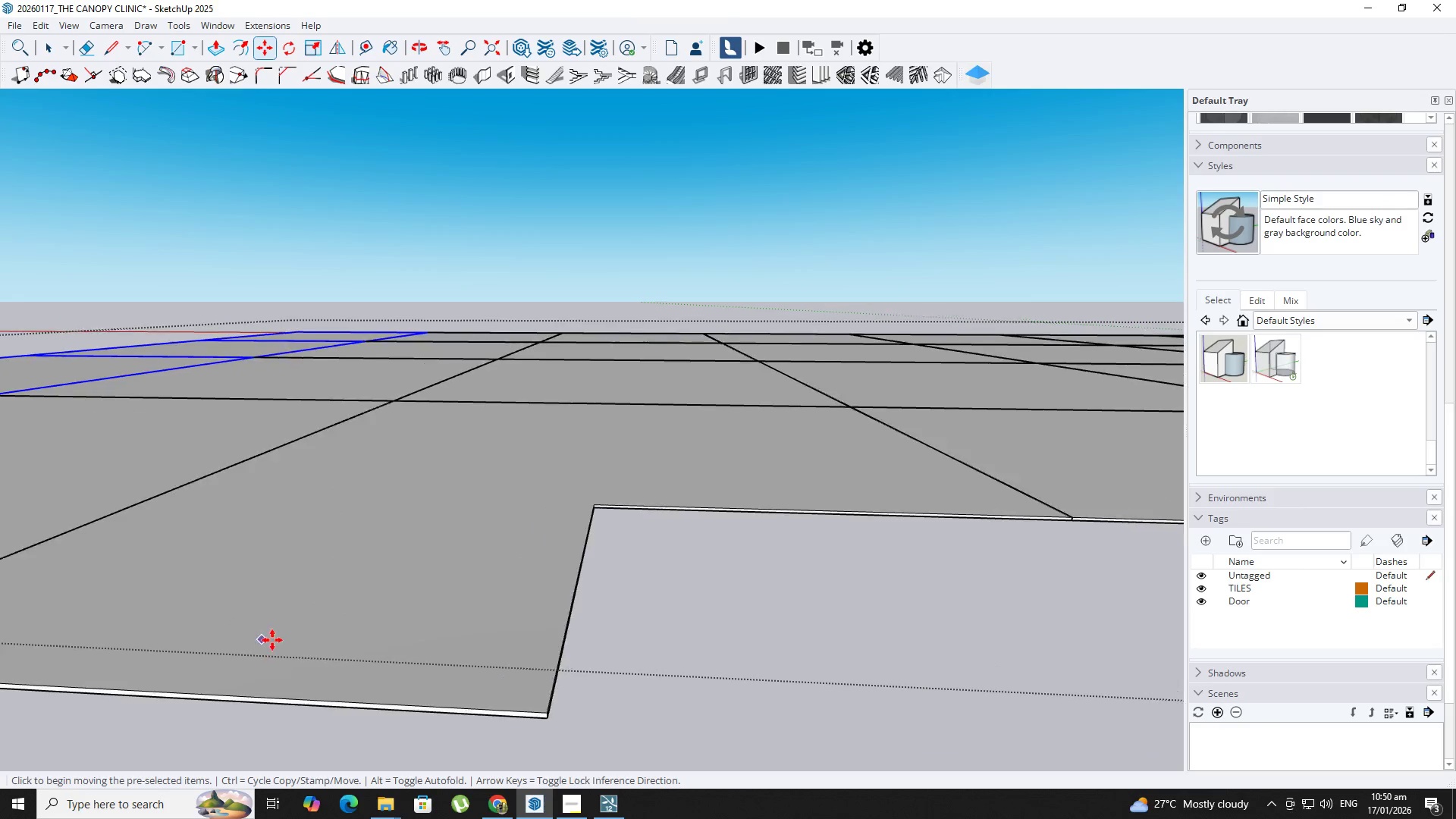 
scroll: coordinate [0, 730], scroll_direction: down, amount: 1.0
 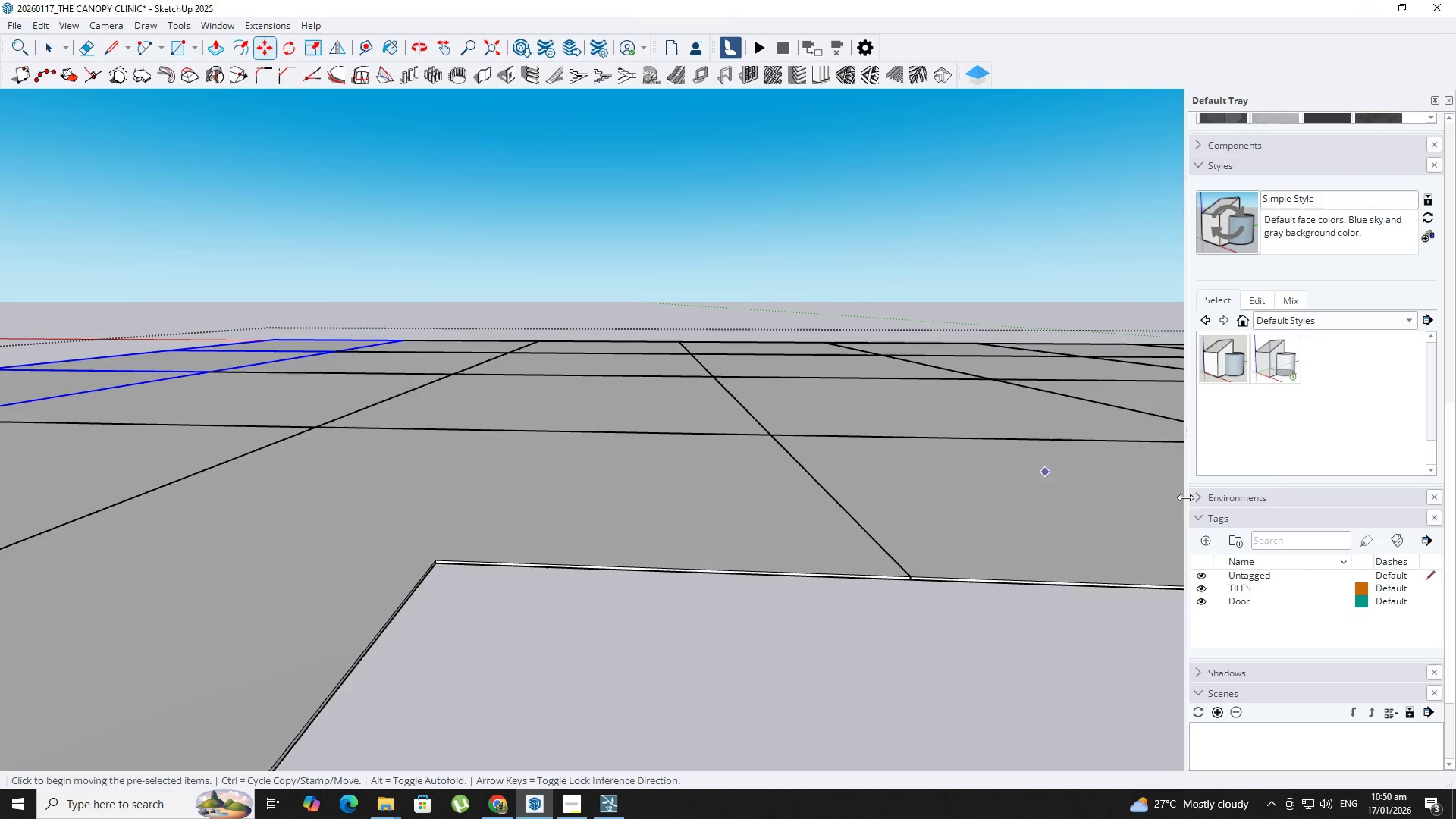 
scroll: coordinate [946, 520], scroll_direction: up, amount: 2.0
 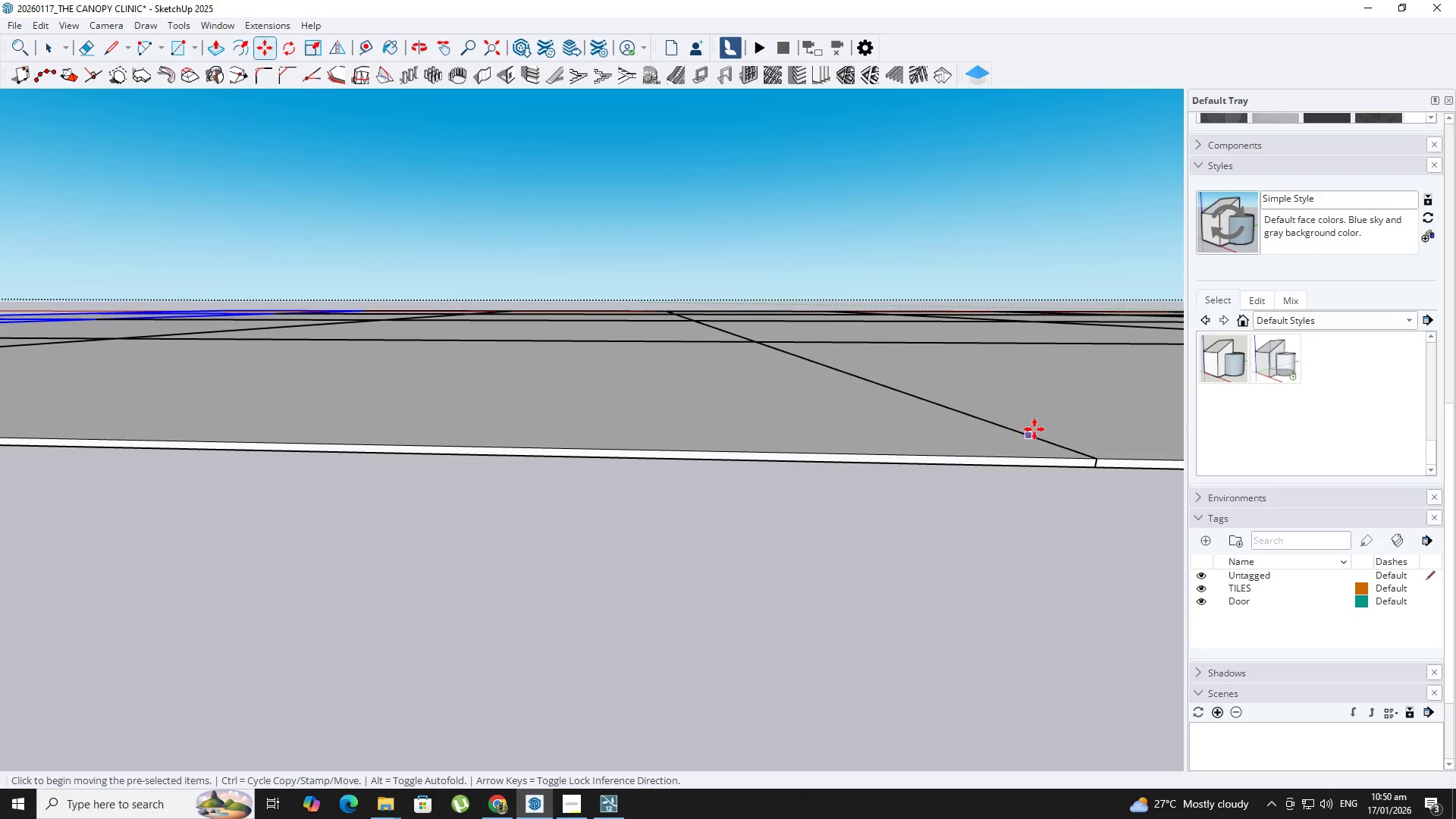 
hold_key(key=ShiftLeft, duration=0.62)
 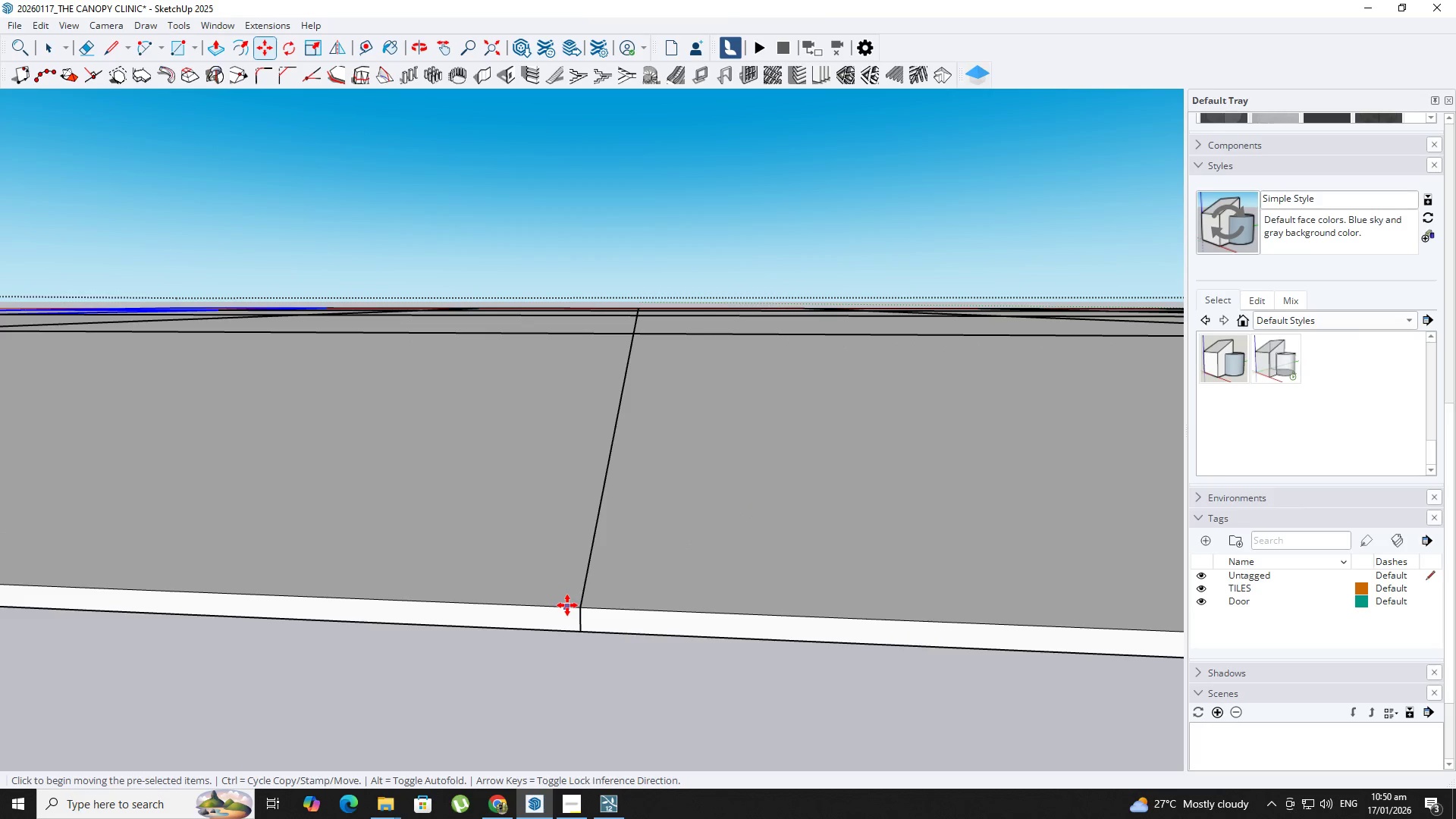 
scroll: coordinate [1082, 447], scroll_direction: up, amount: 7.0
 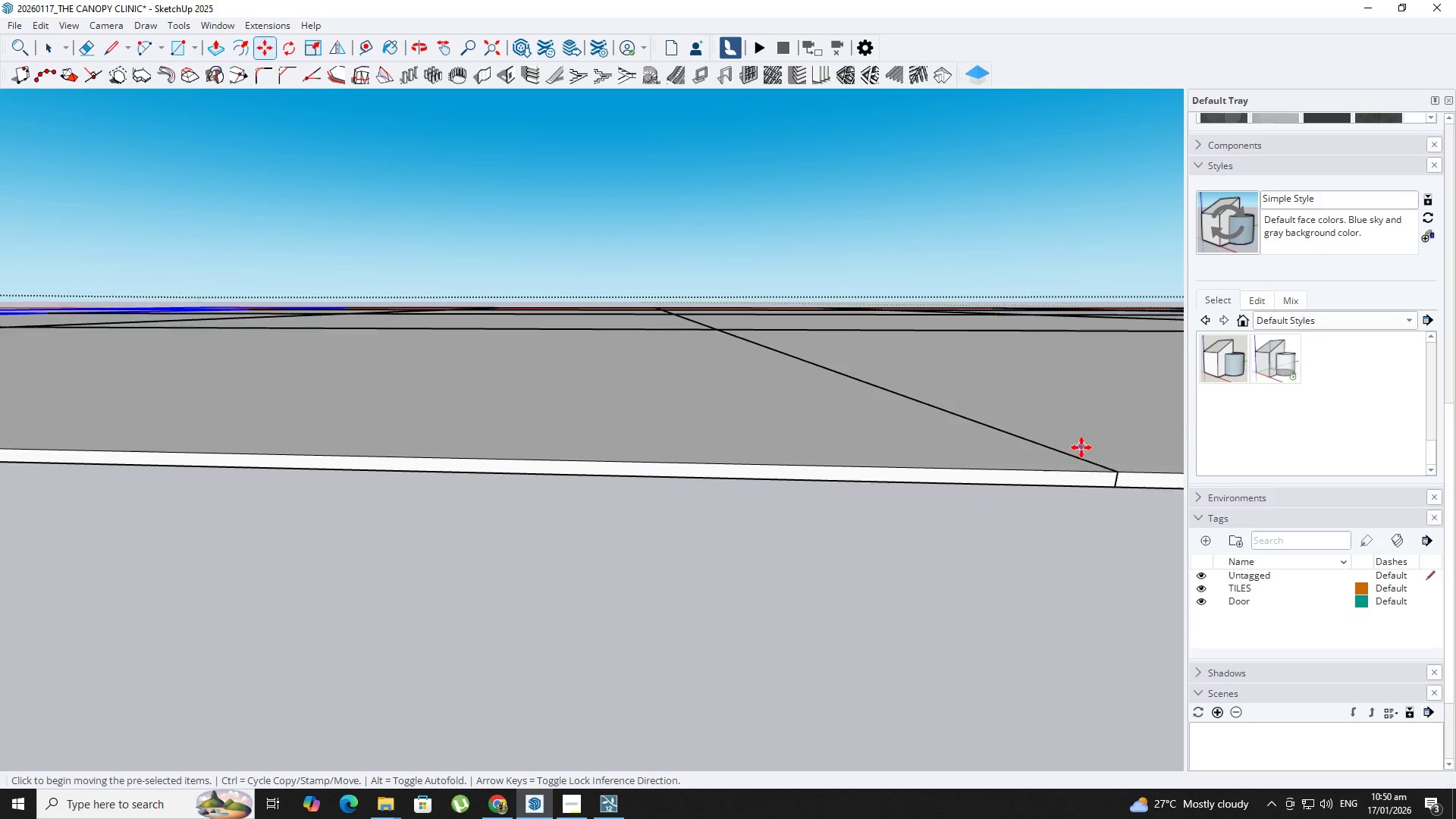 
hold_key(key=ShiftLeft, duration=2.86)
 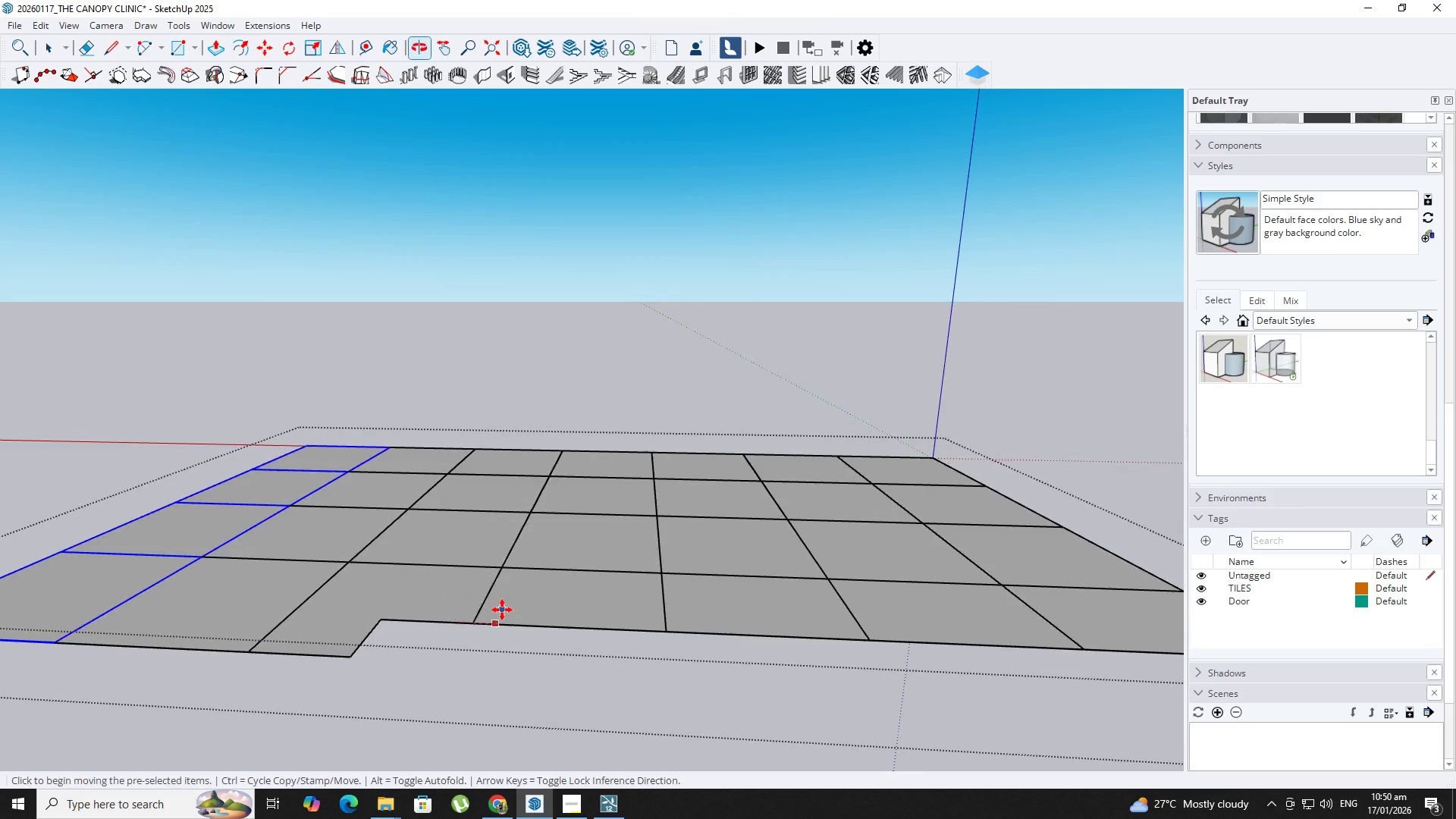 
hold_key(key=ShiftLeft, duration=0.58)
 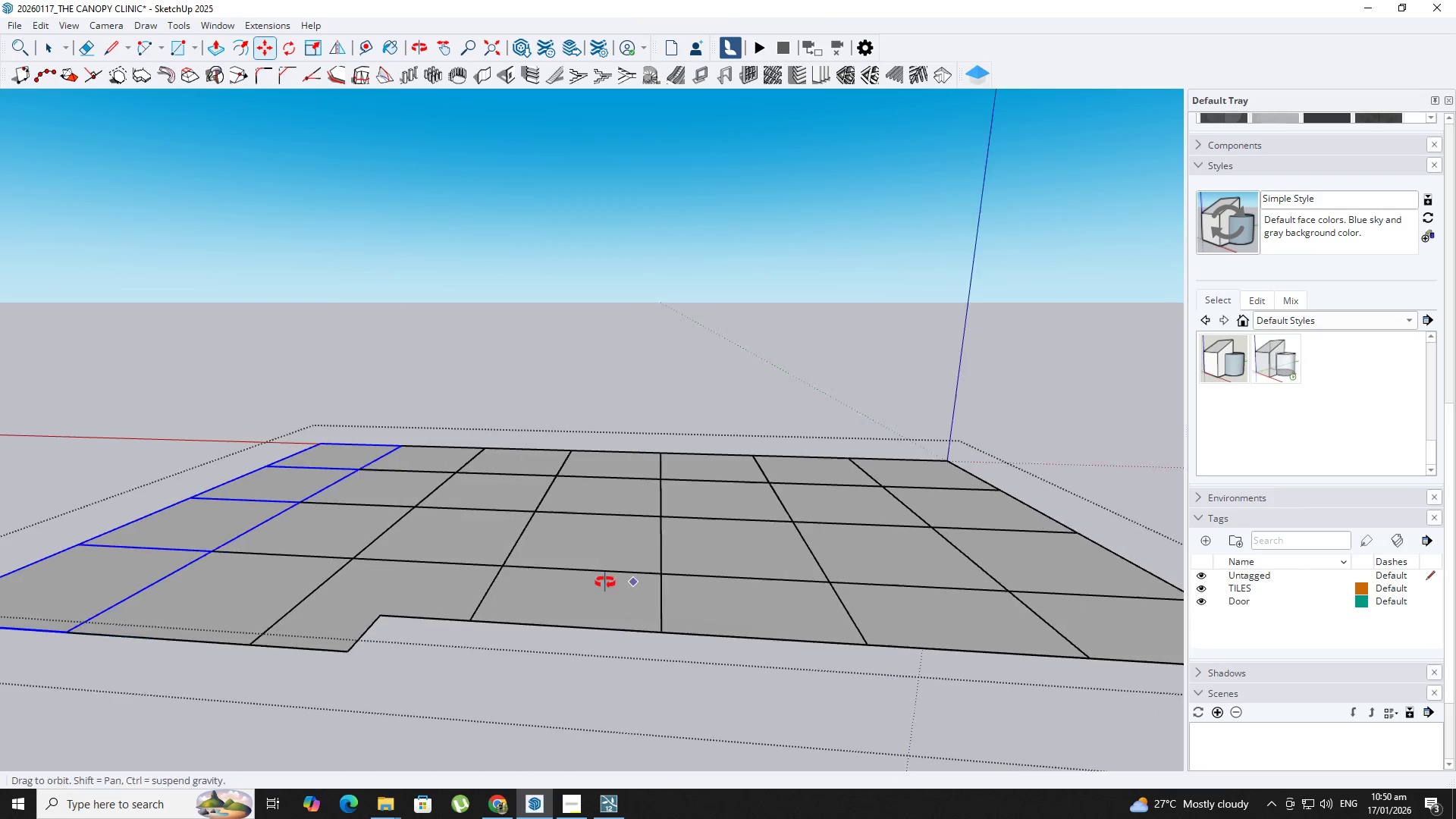 
scroll: coordinate [595, 615], scroll_direction: down, amount: 39.0
 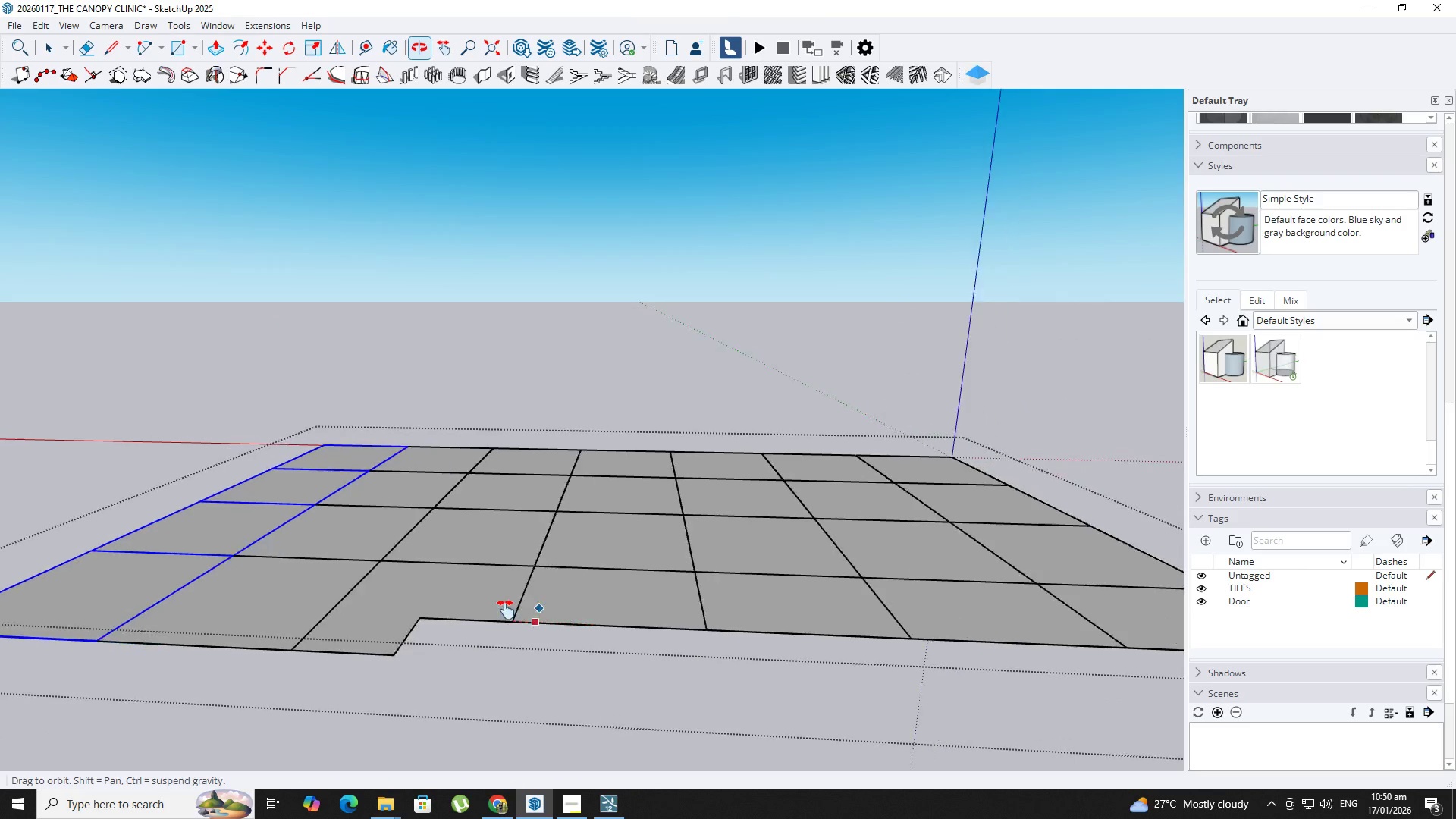 
hold_key(key=ShiftLeft, duration=0.53)
 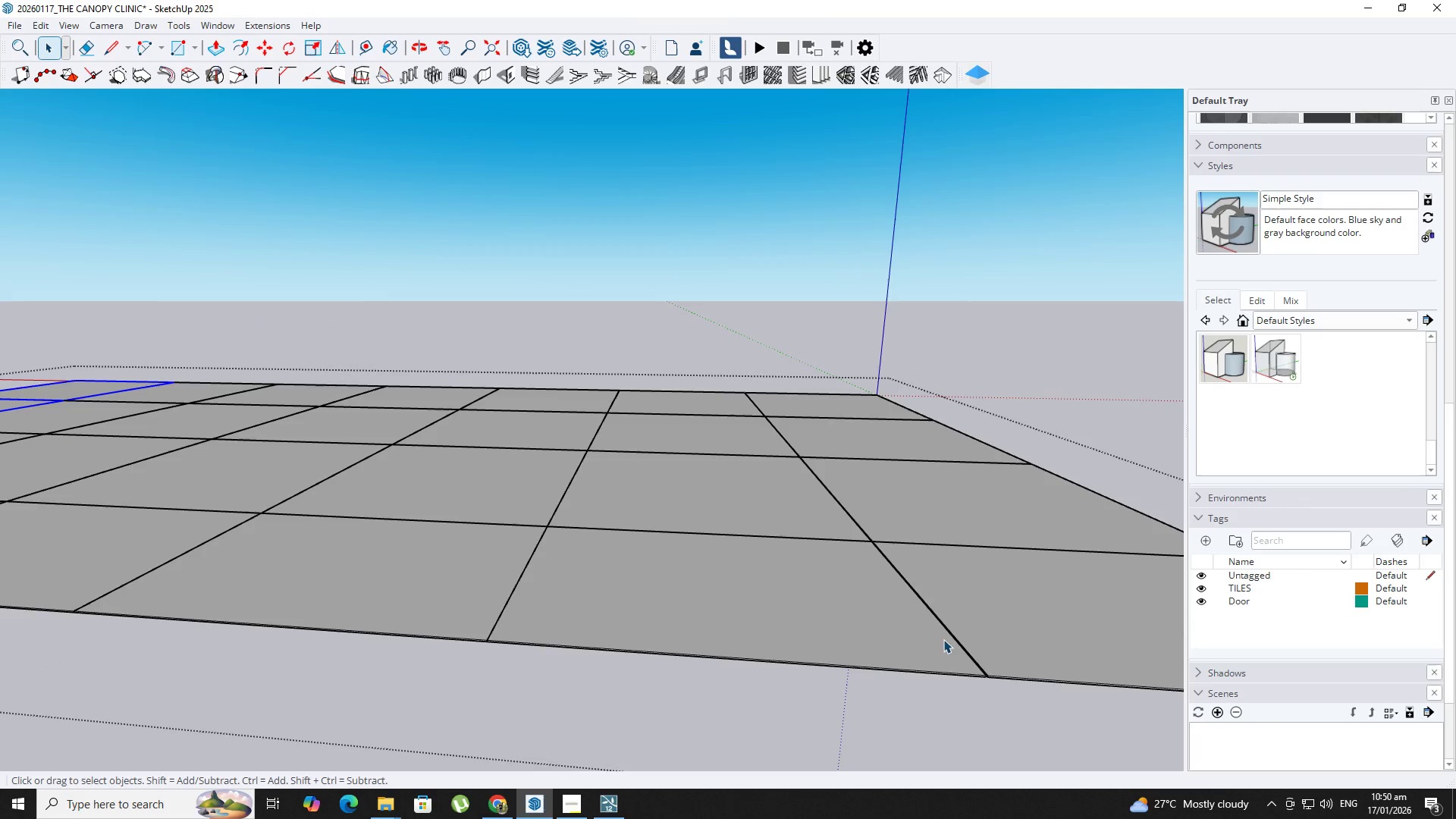 
key(Space)
 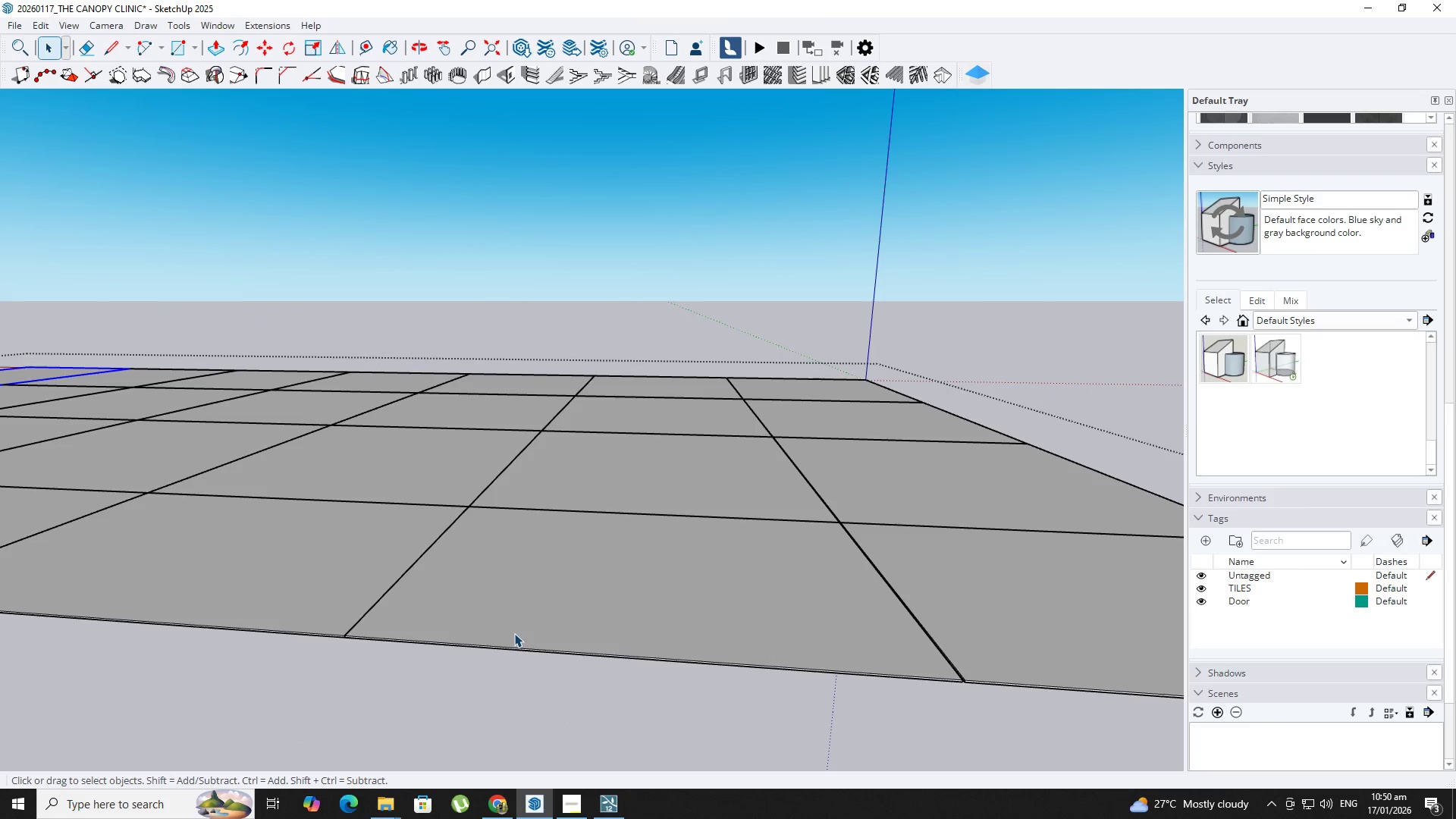 
scroll: coordinate [1072, 661], scroll_direction: up, amount: 10.0
 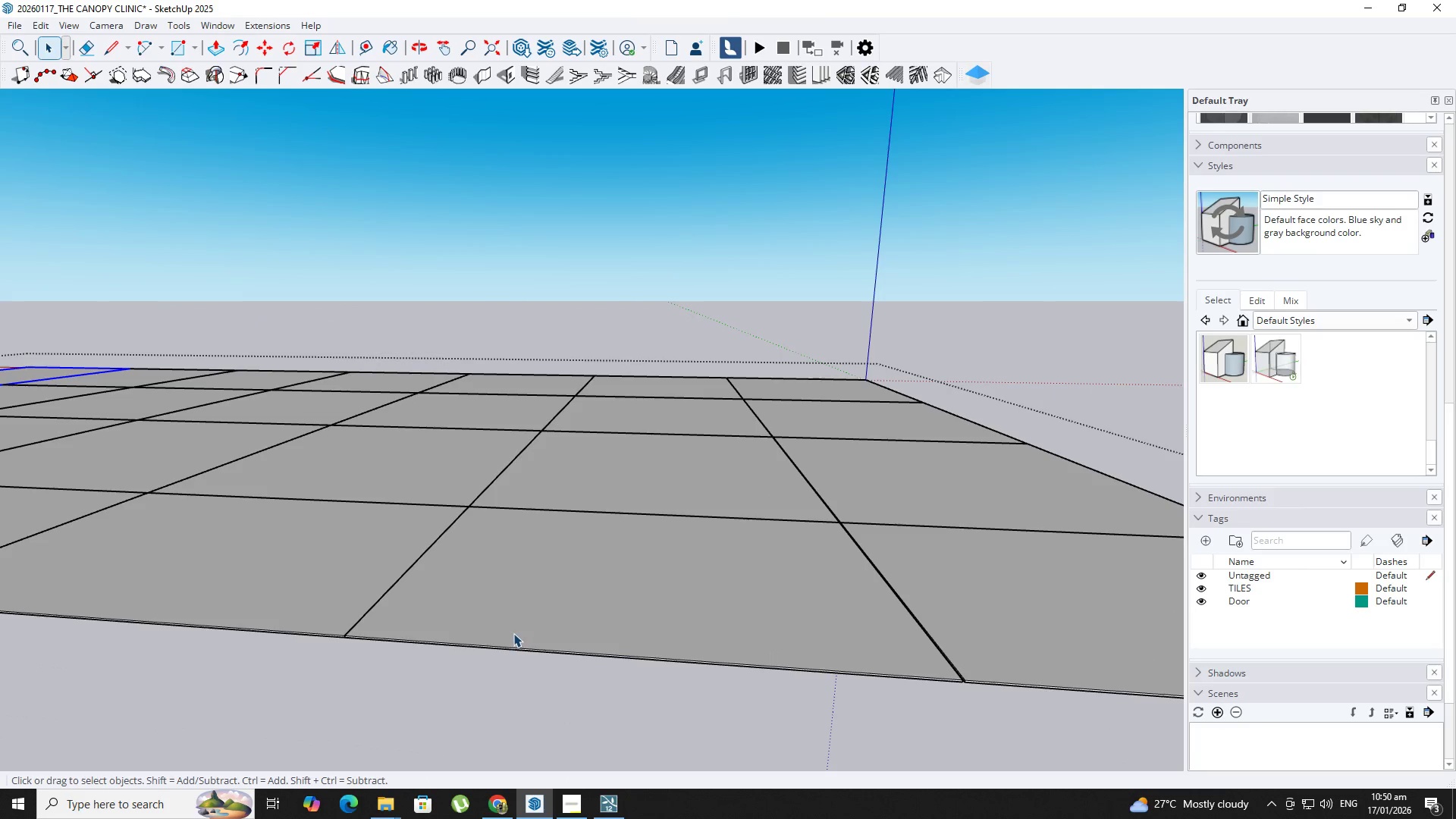 
hold_key(key=ShiftLeft, duration=0.34)
 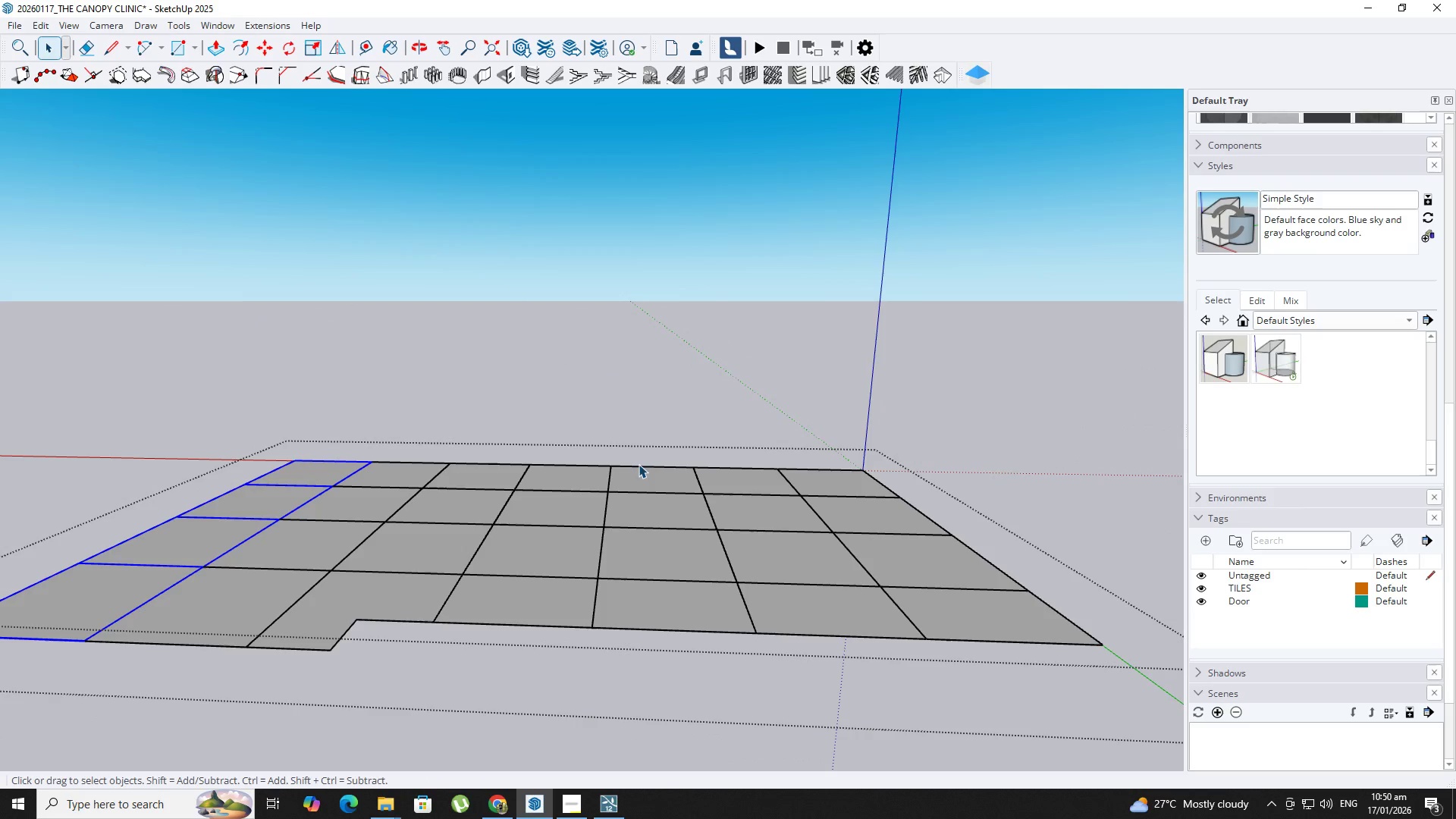 
scroll: coordinate [256, 645], scroll_direction: down, amount: 3.0
 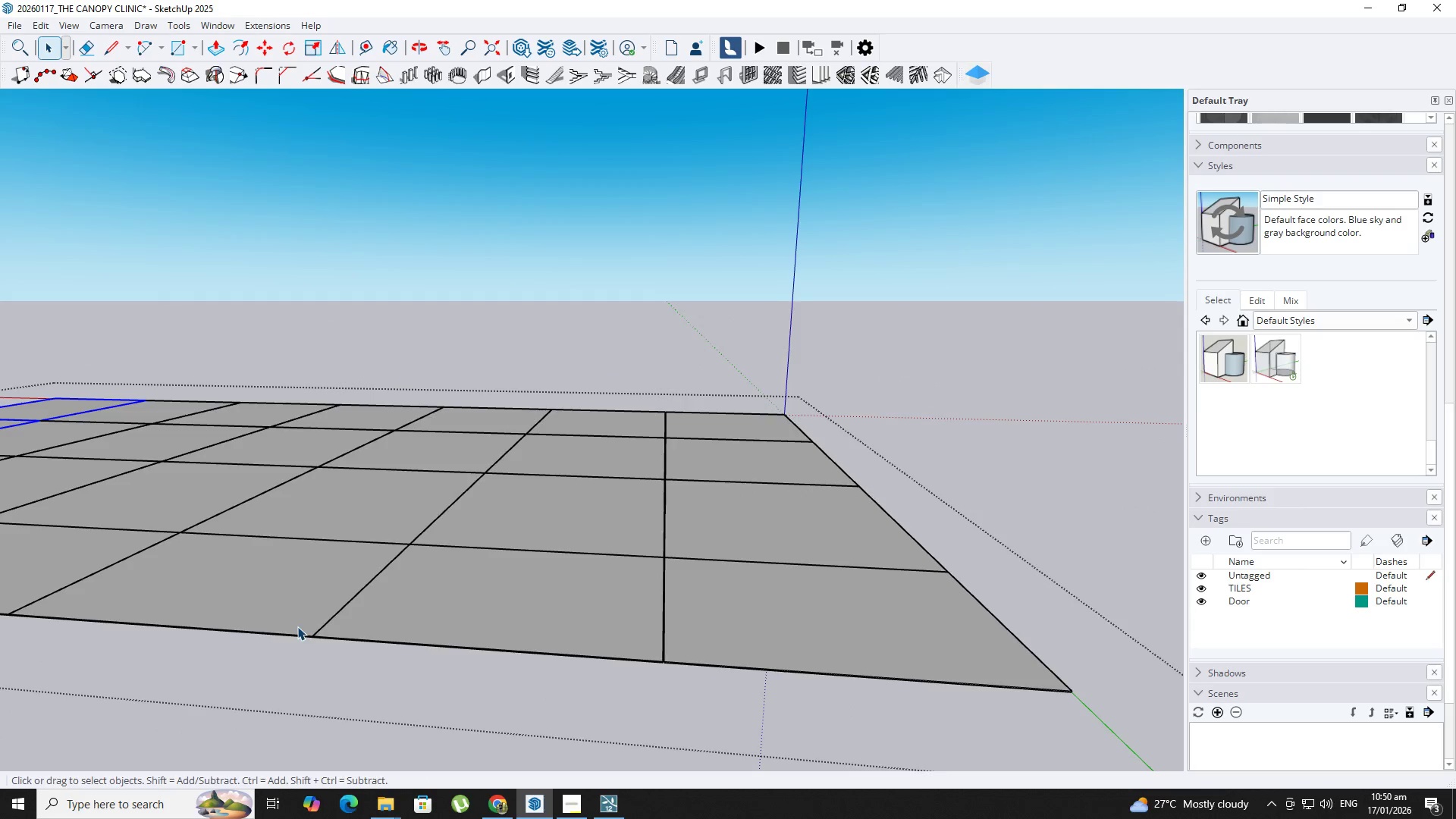 
left_click_drag(start_coordinate=[639, 462], to_coordinate=[121, 751])
 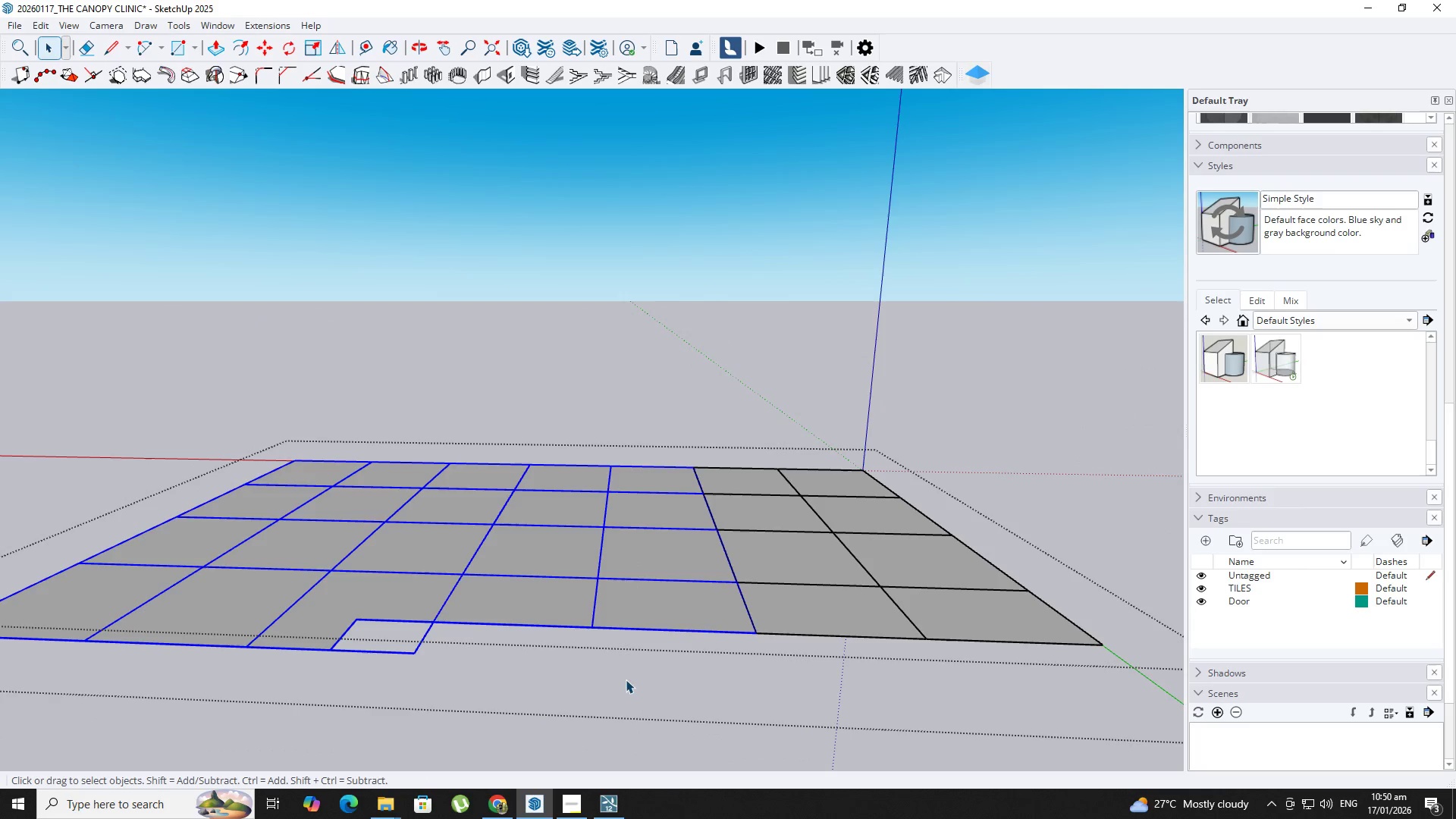 
scroll: coordinate [657, 569], scroll_direction: down, amount: 7.0
 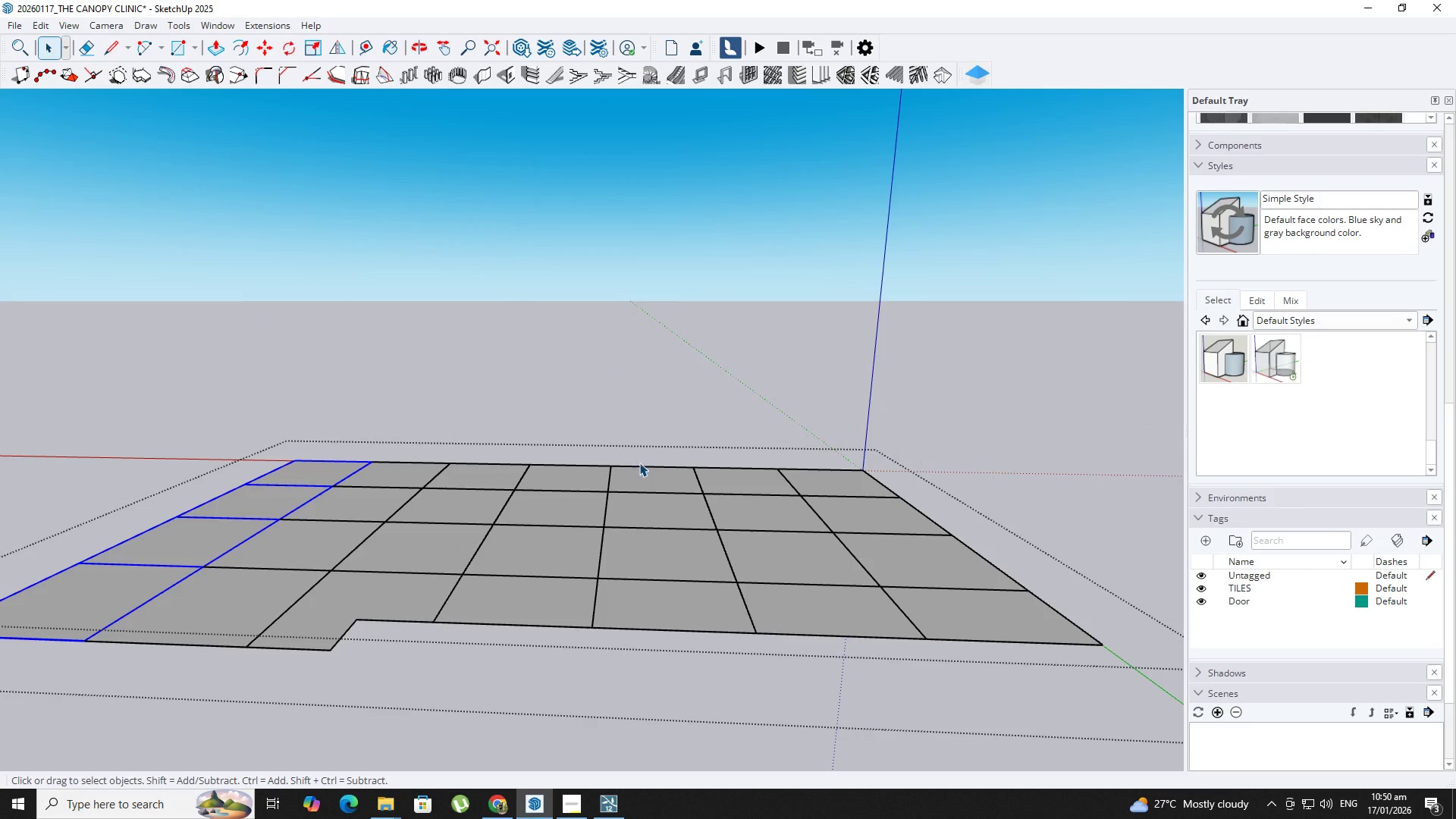 
key(M)
 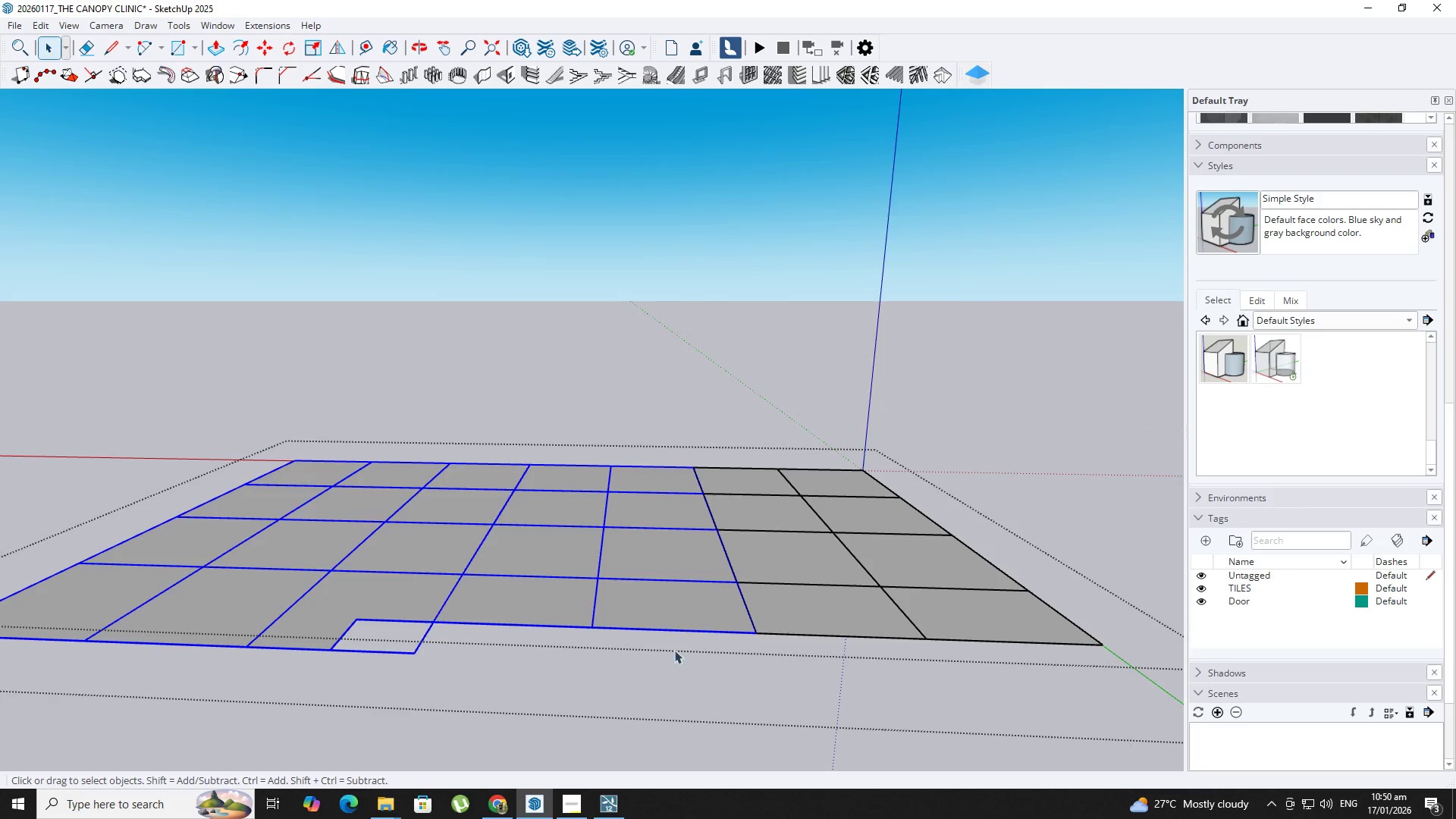 
left_click([739, 607])
 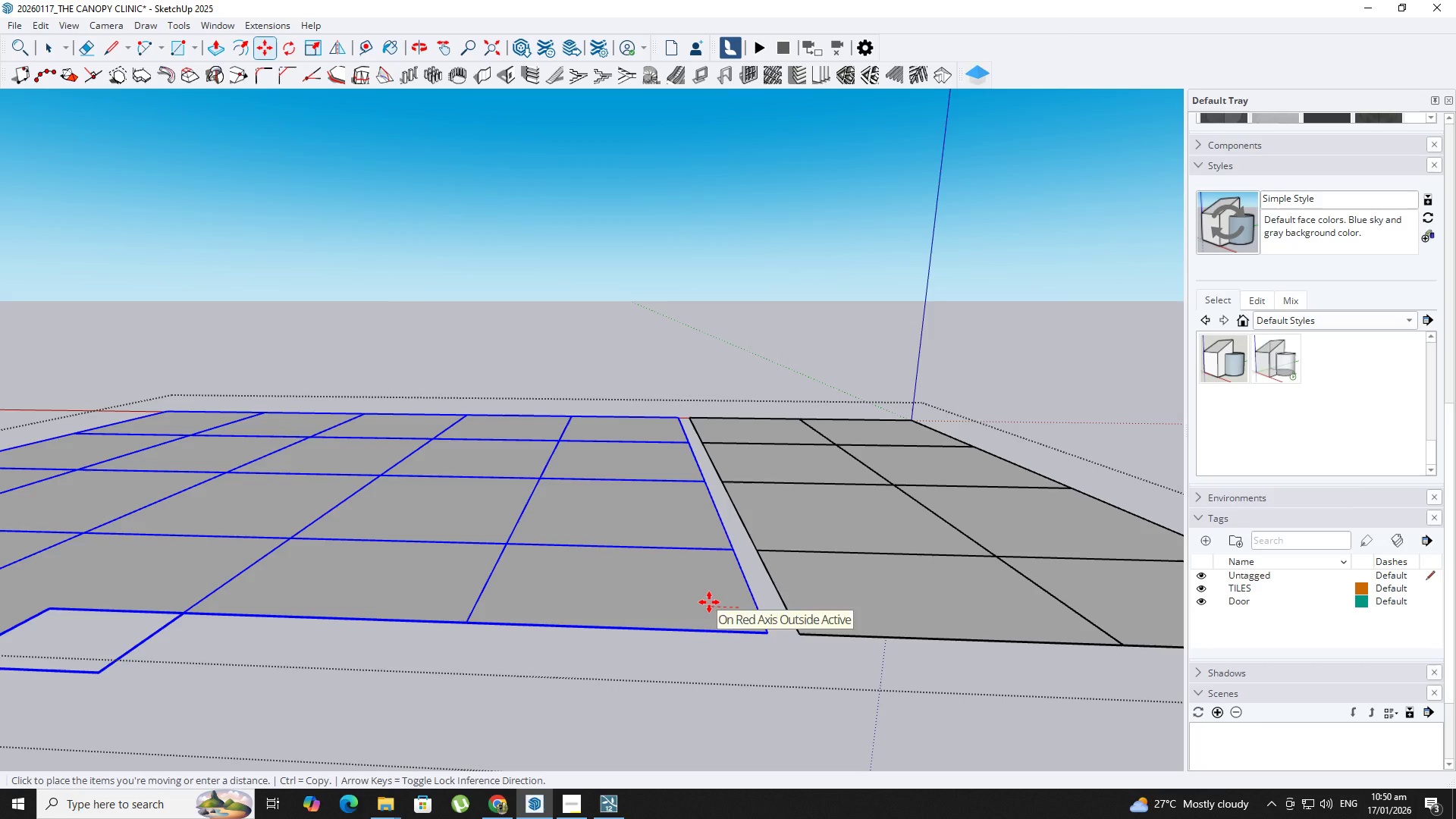 
scroll: coordinate [739, 608], scroll_direction: up, amount: 5.0
 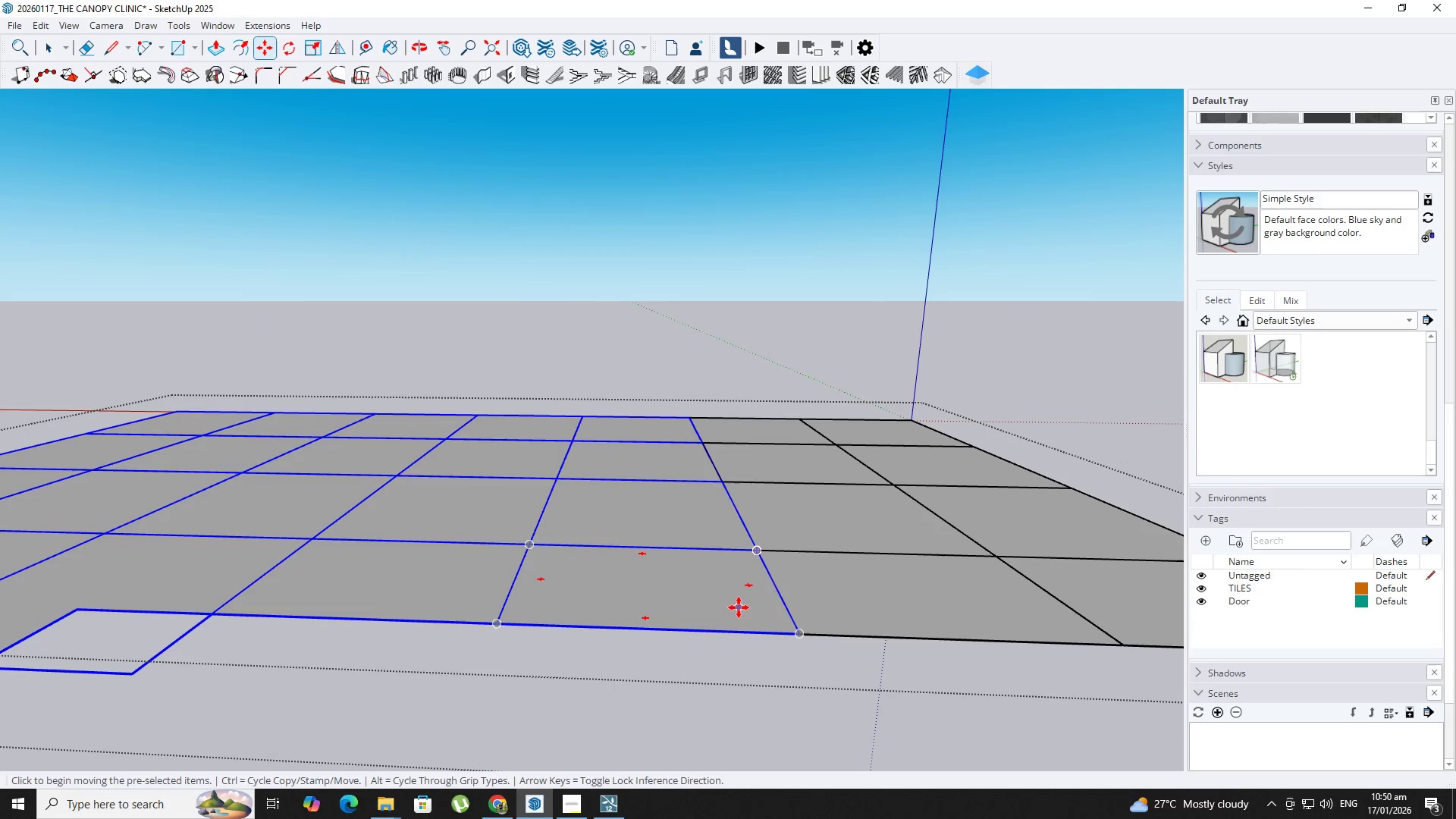 
key(NumpadDecimal)
 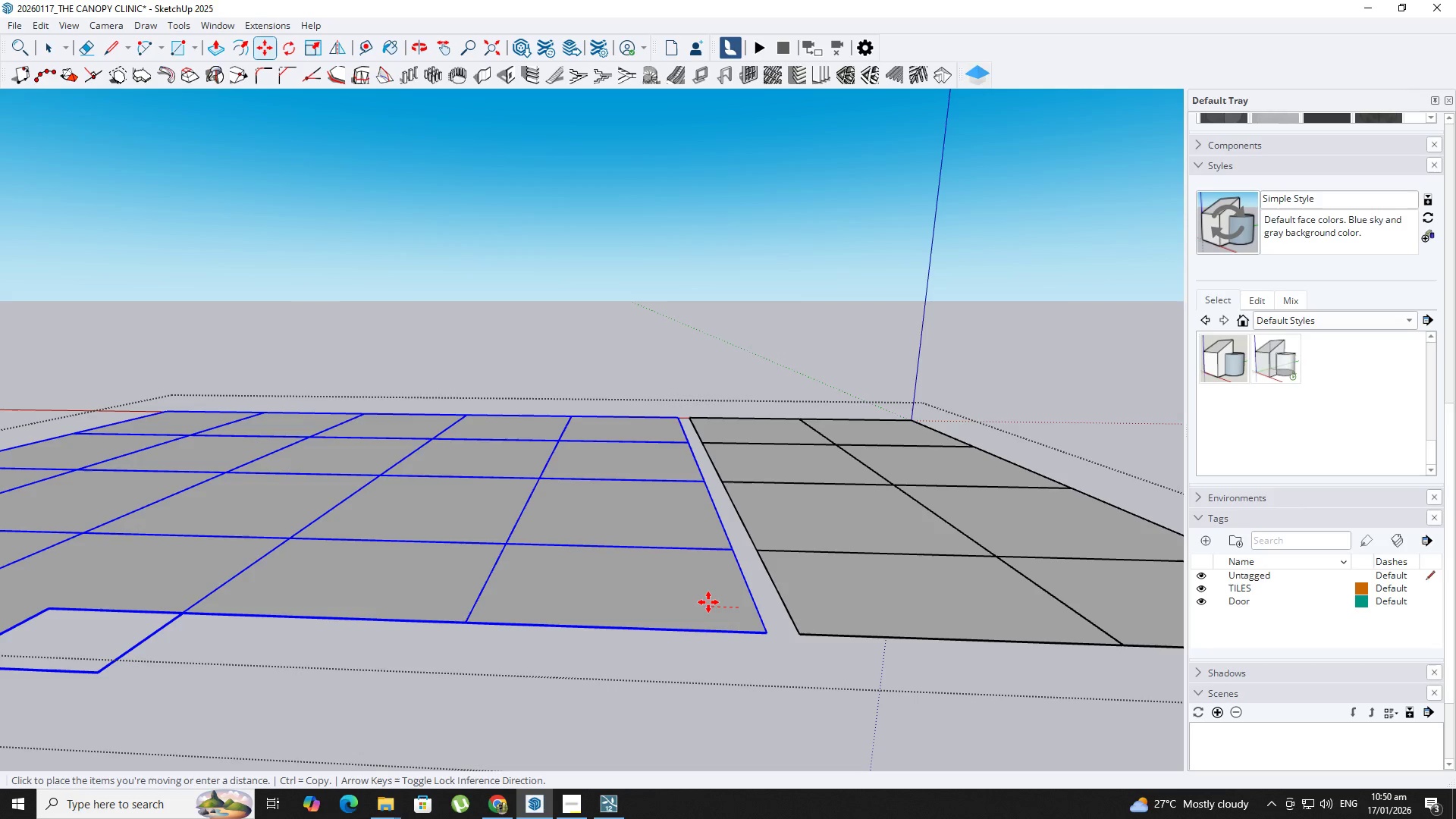 
key(Numpad0)
 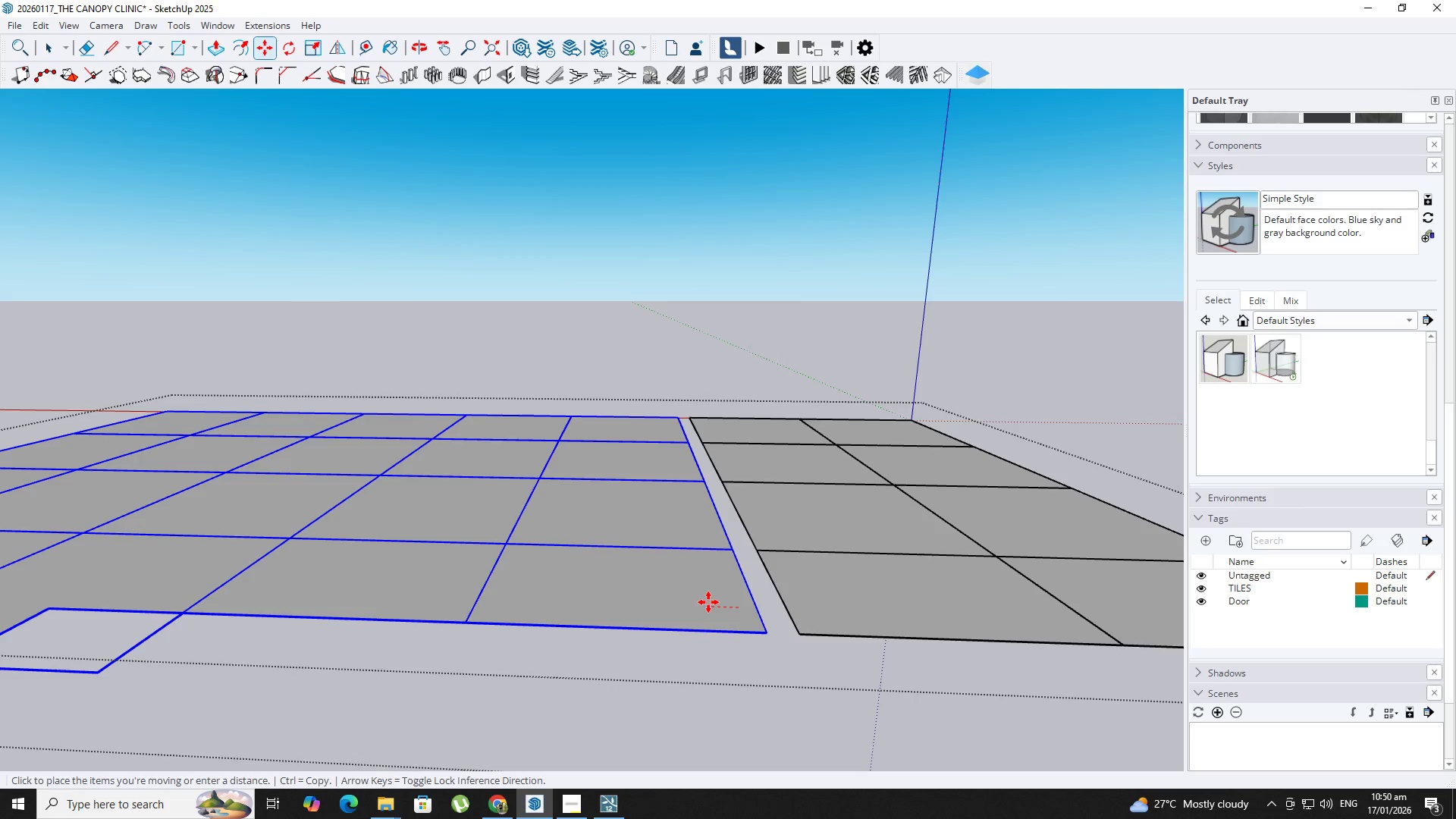 
key(Numpad0)
 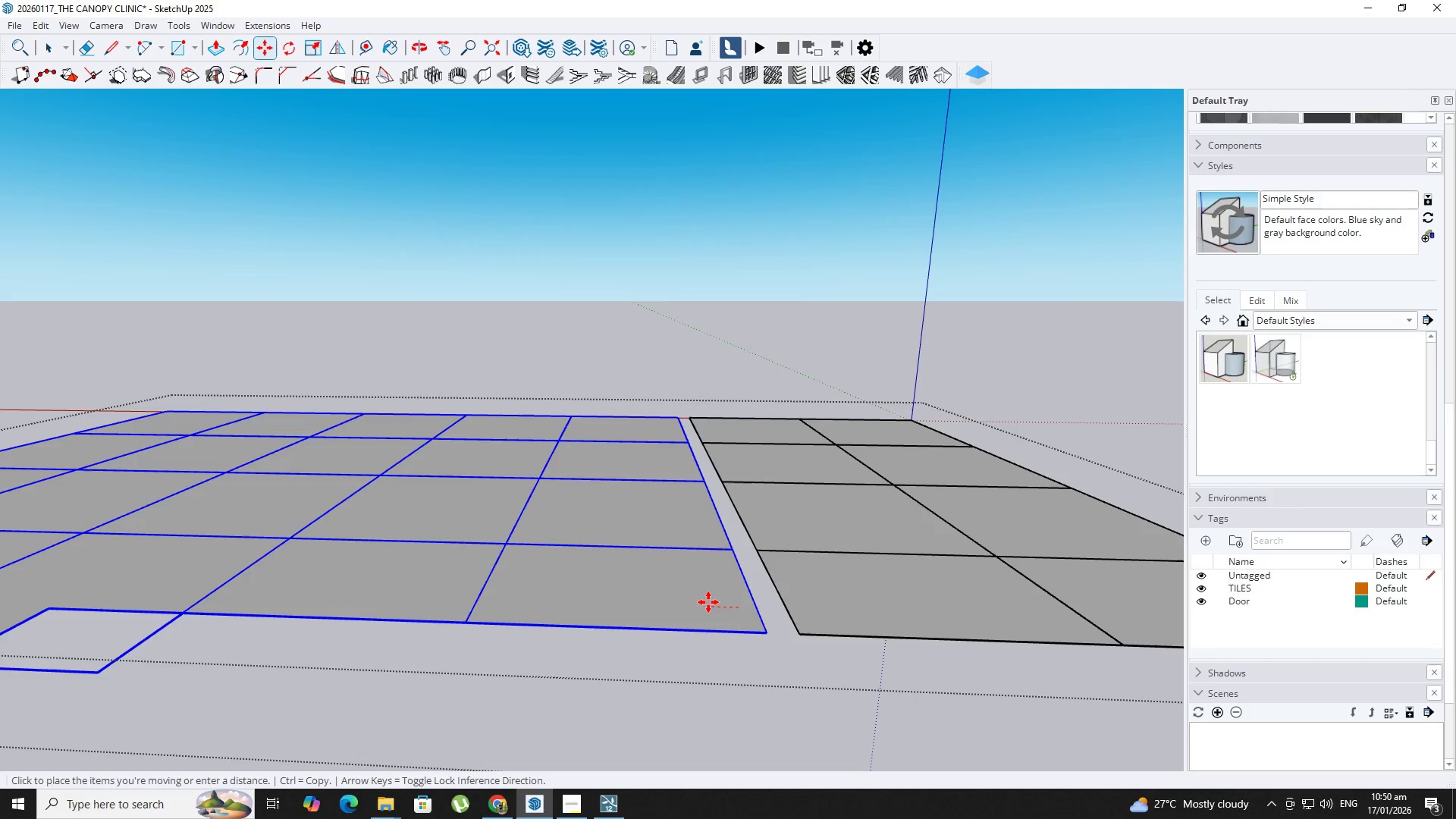 
key(Numpad1)
 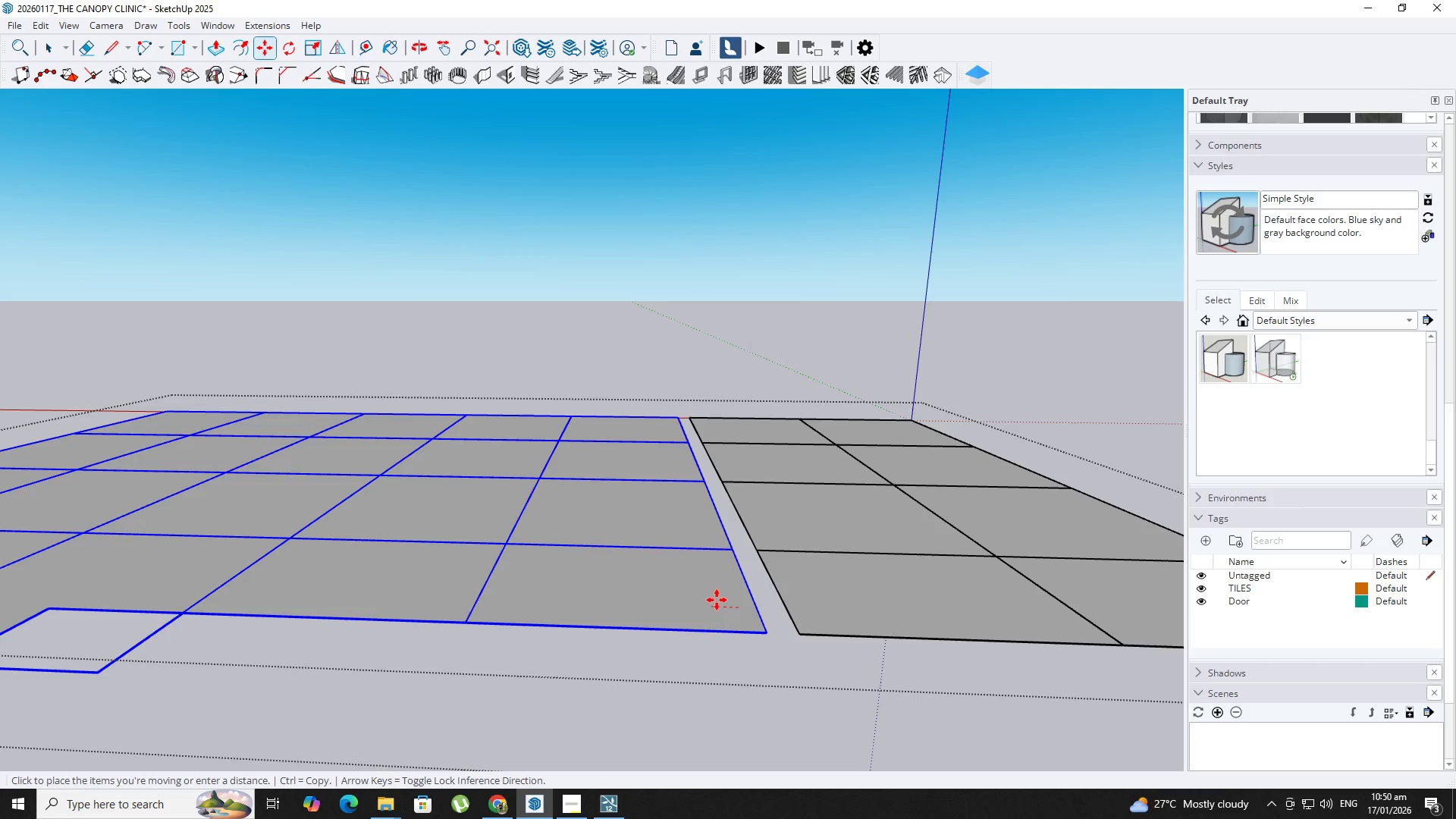 
key(NumpadEnter)
 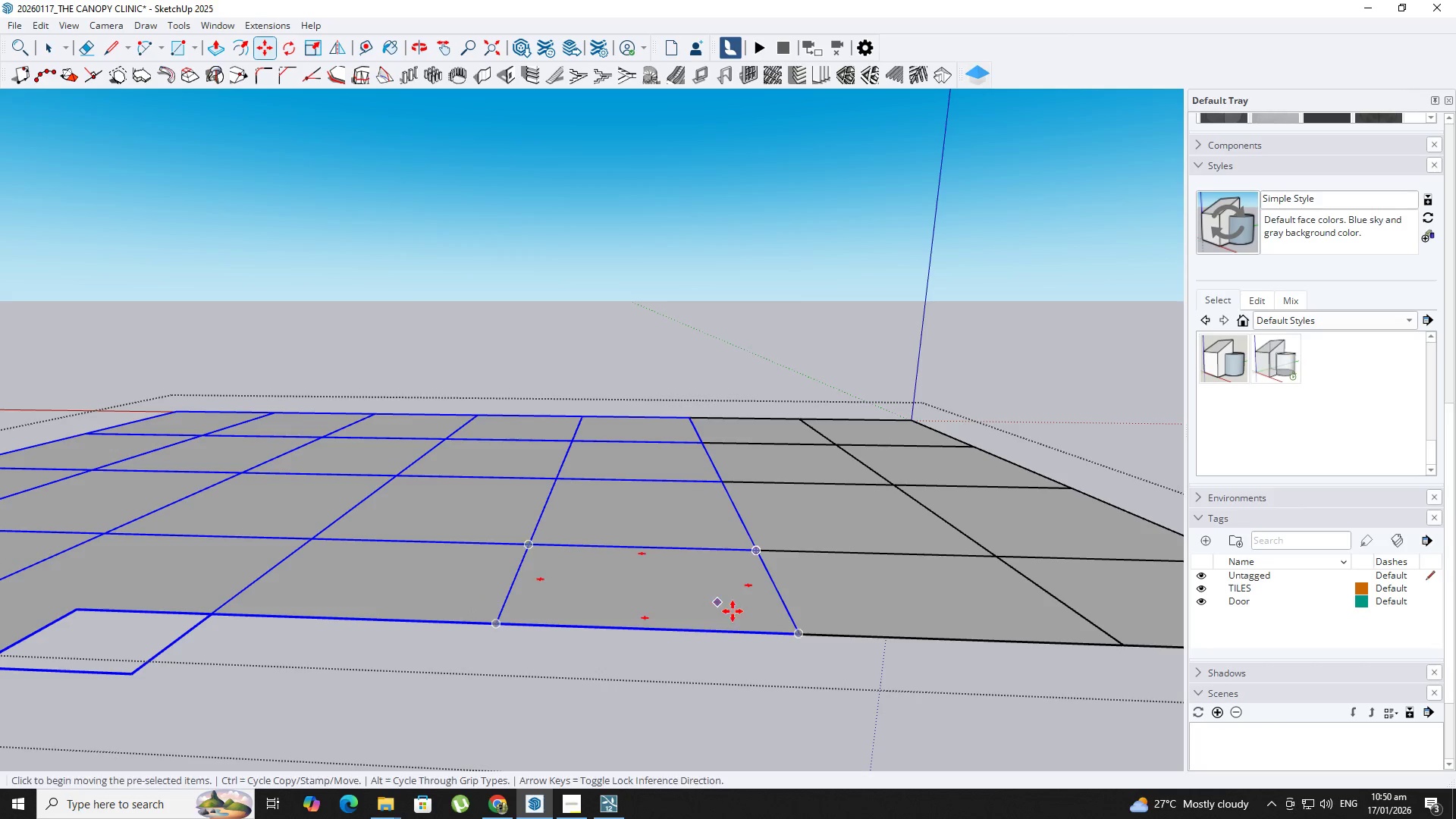 
hold_key(key=ShiftLeft, duration=0.39)
 